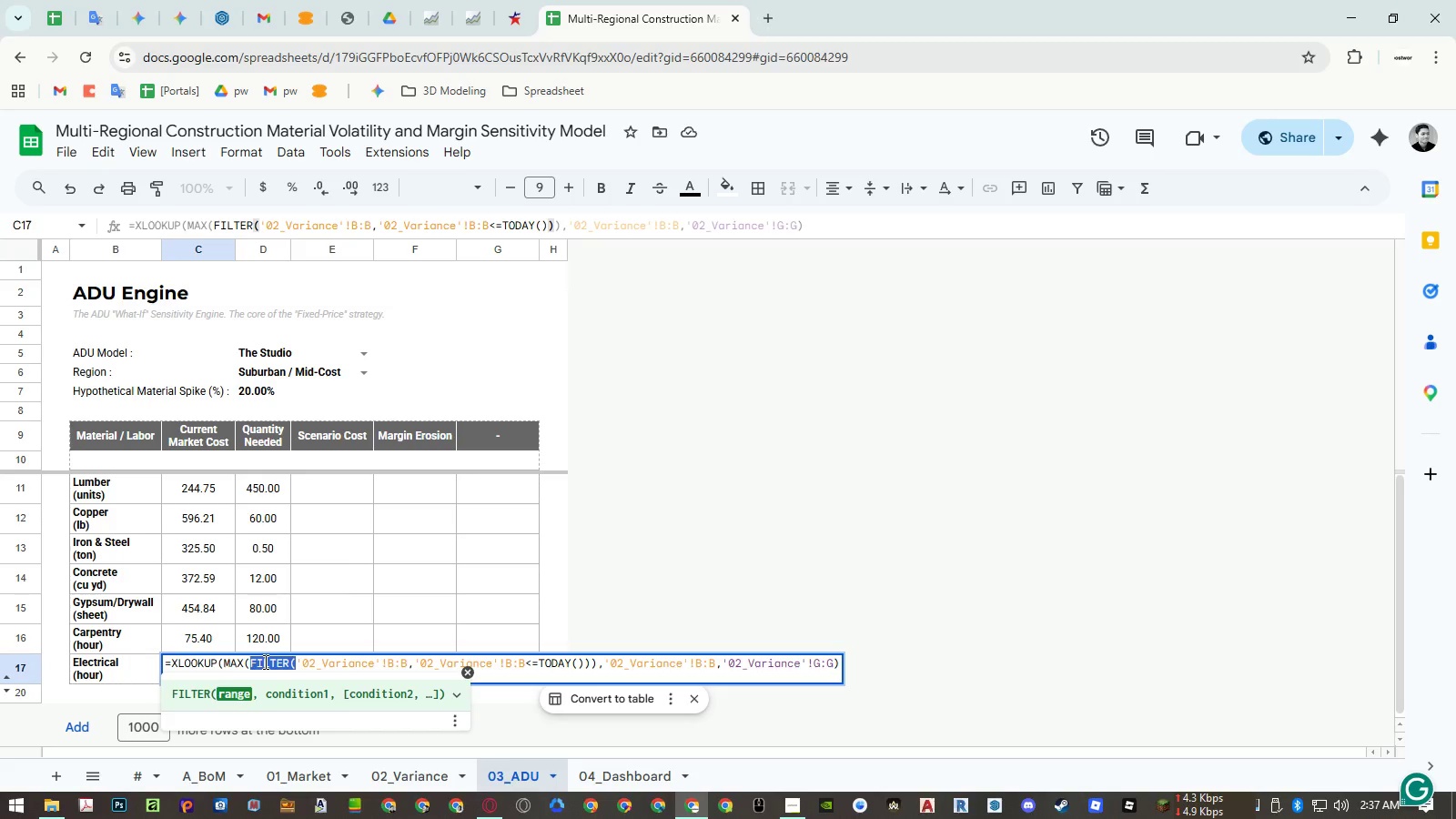 
key(Escape)
 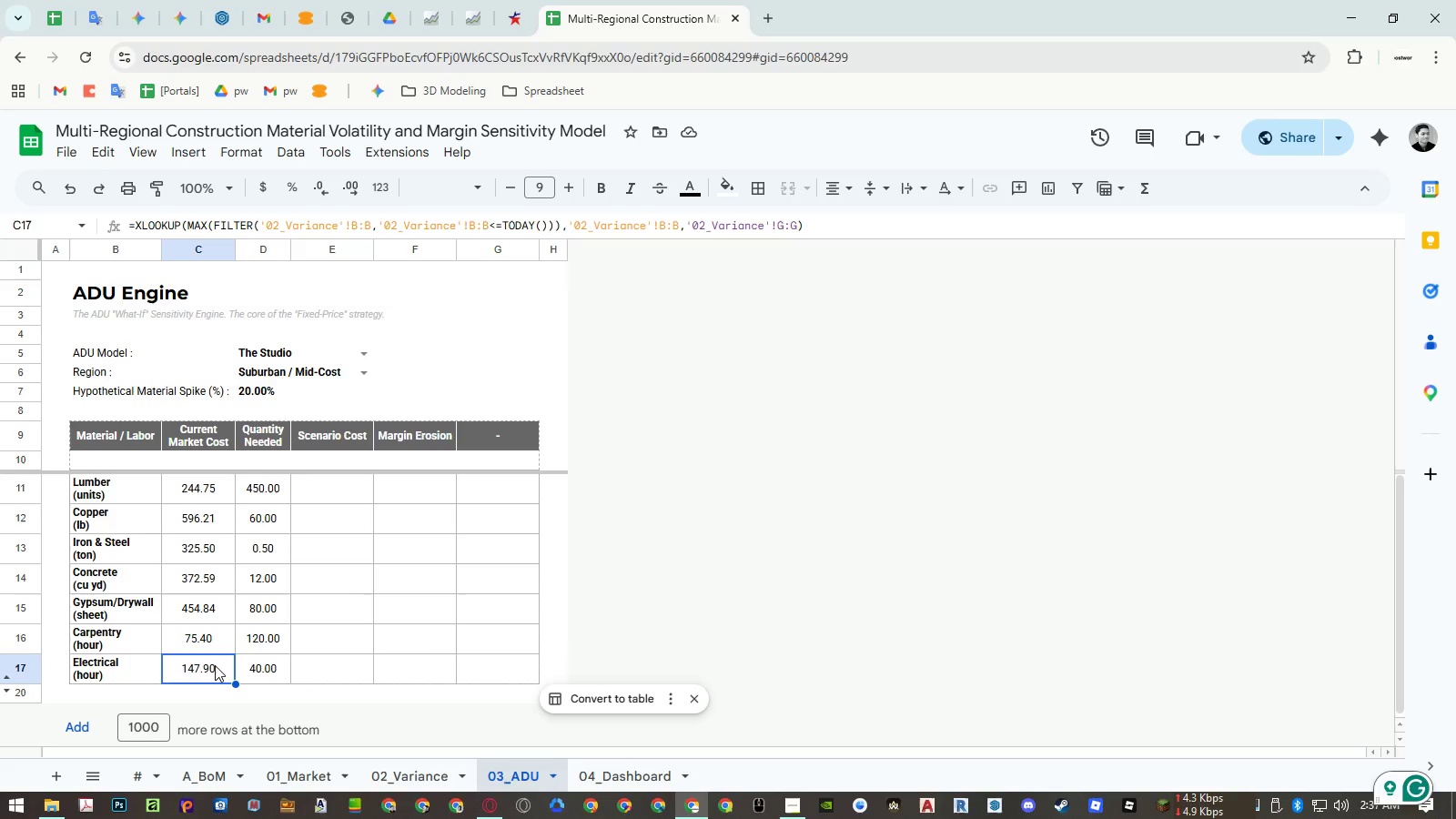 
double_click([213, 665])
 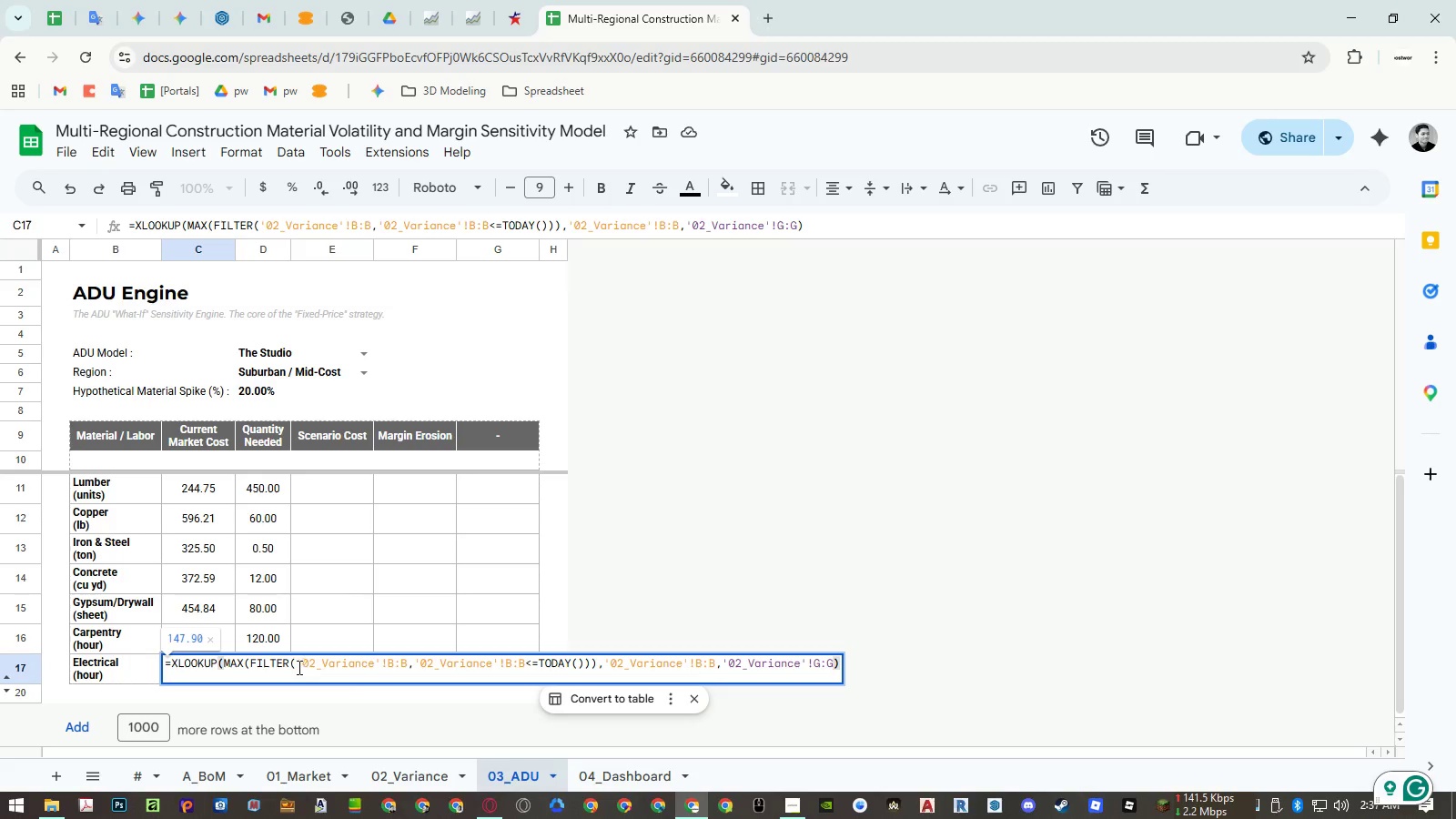 
left_click_drag(start_coordinate=[294, 665], to_coordinate=[250, 662])
 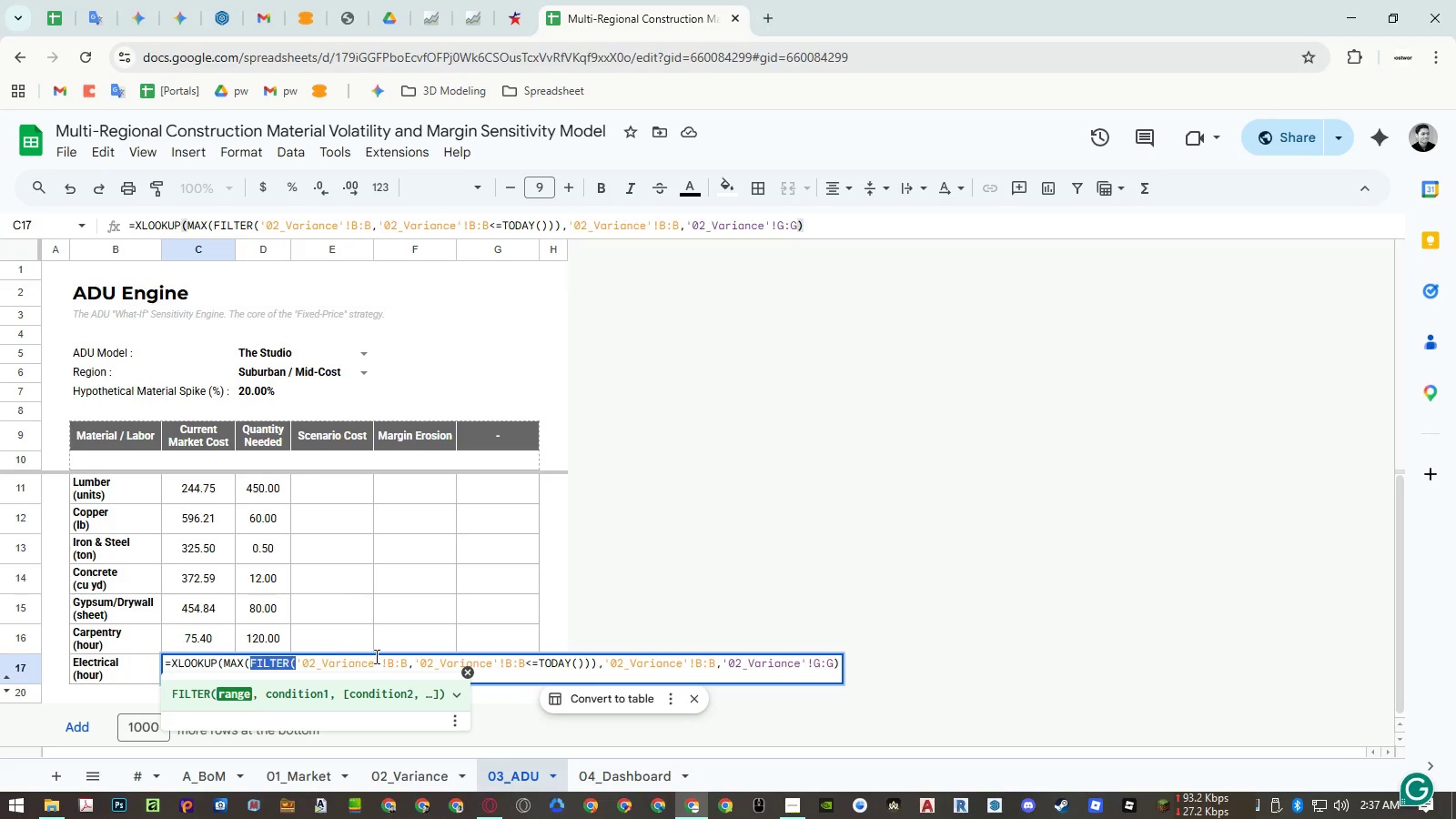 
key(Backspace)
 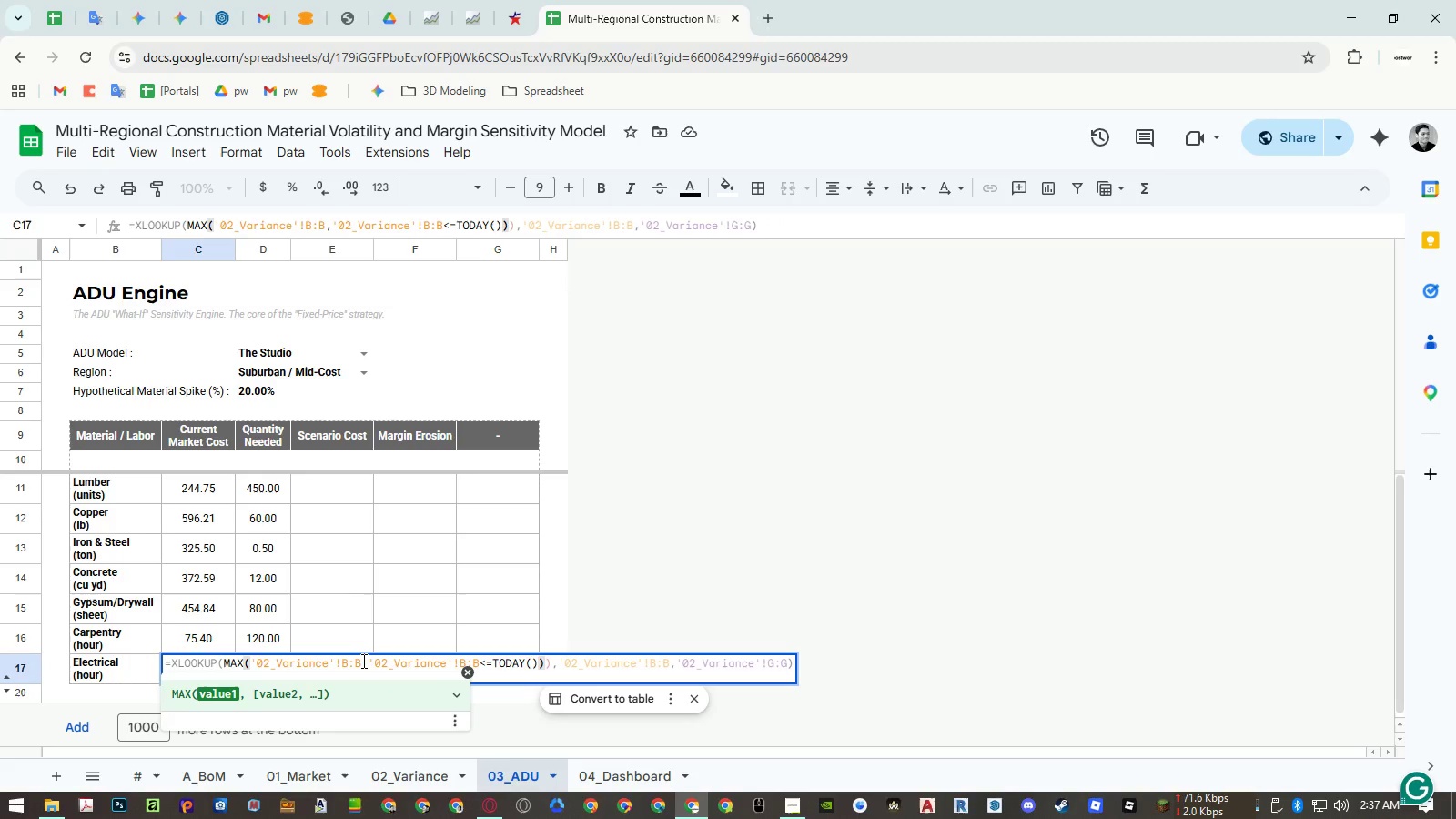 
left_click_drag(start_coordinate=[362, 661], to_coordinate=[535, 661])
 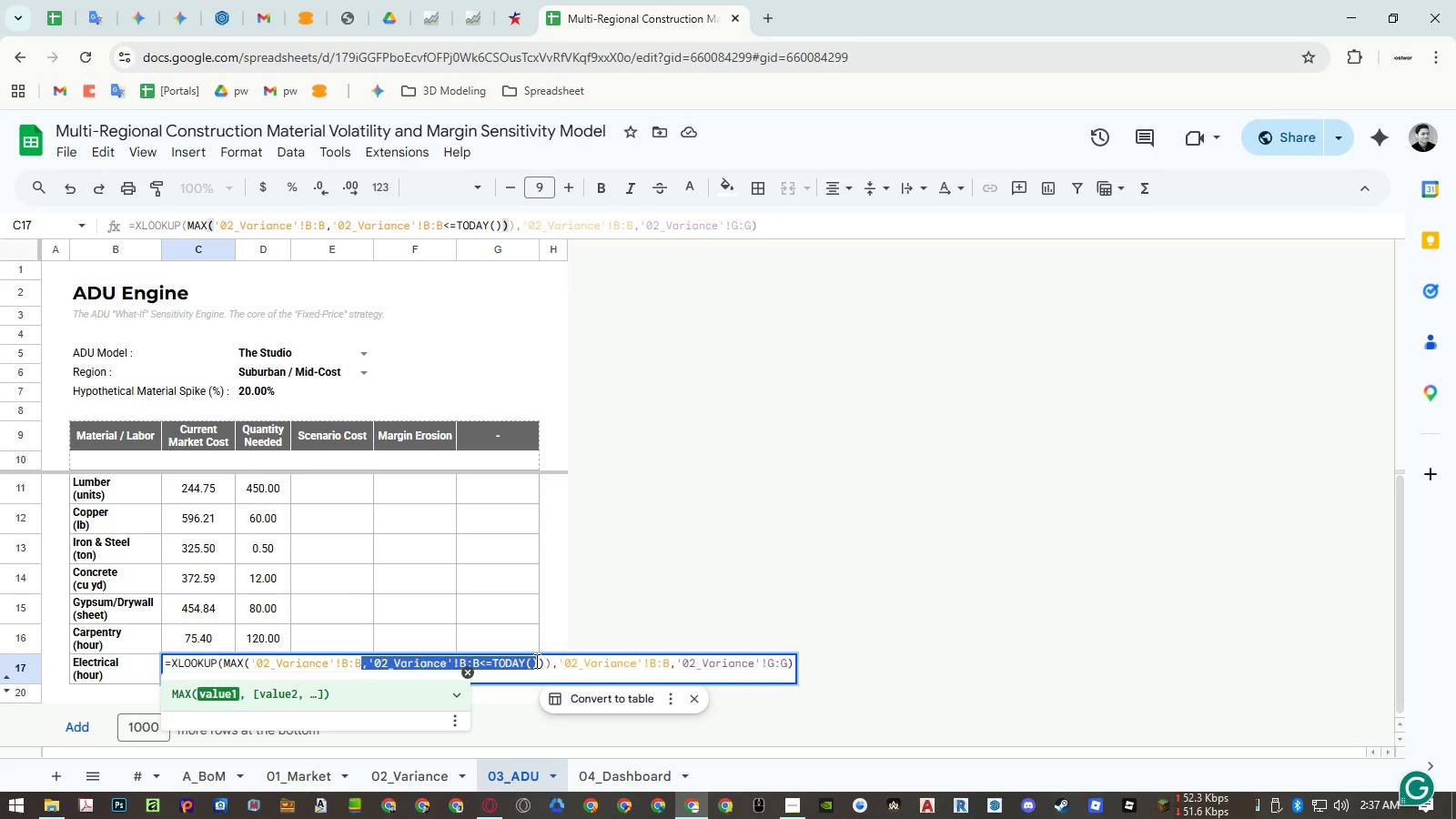 
key(Backspace)
 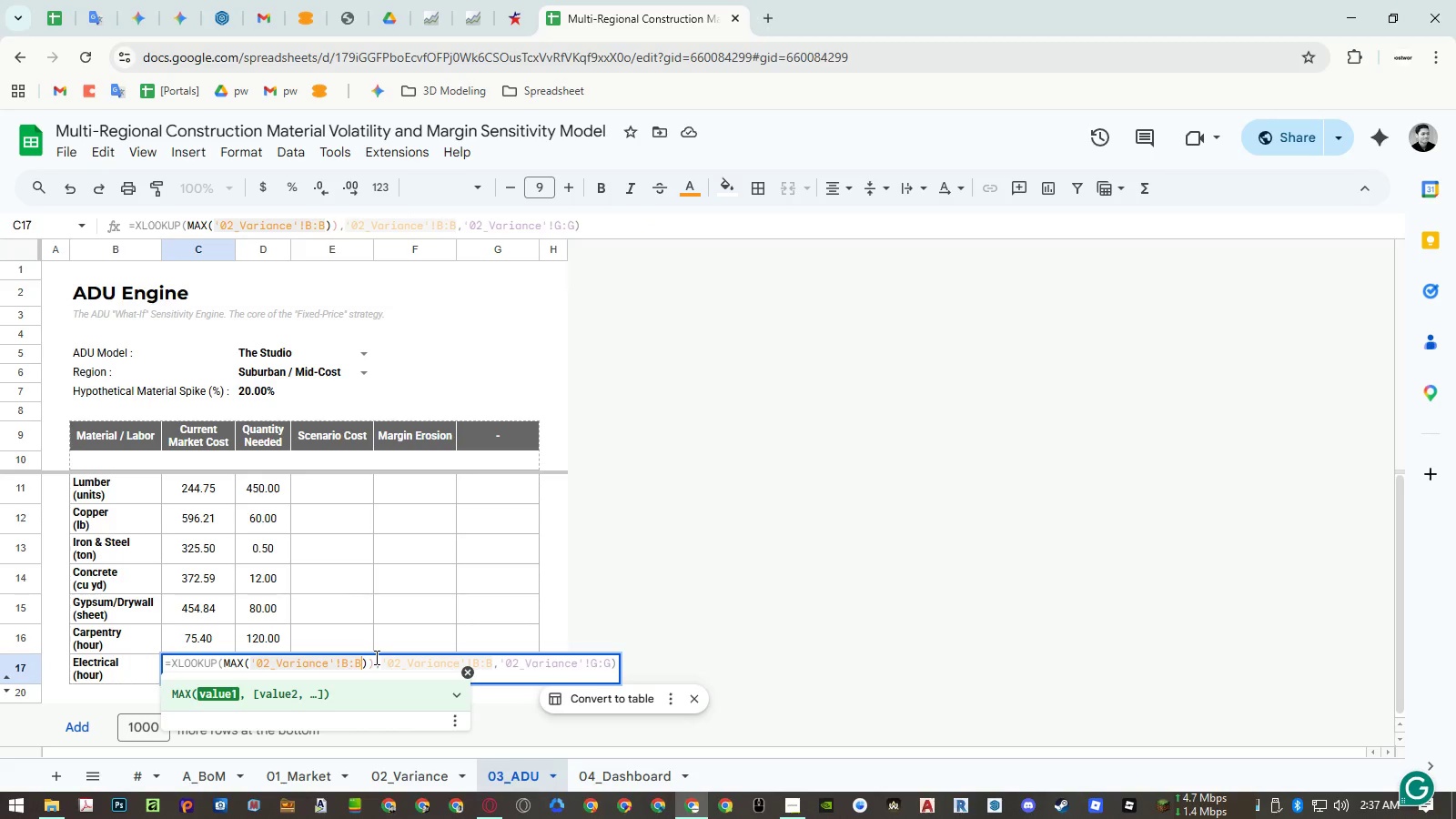 
left_click([372, 658])
 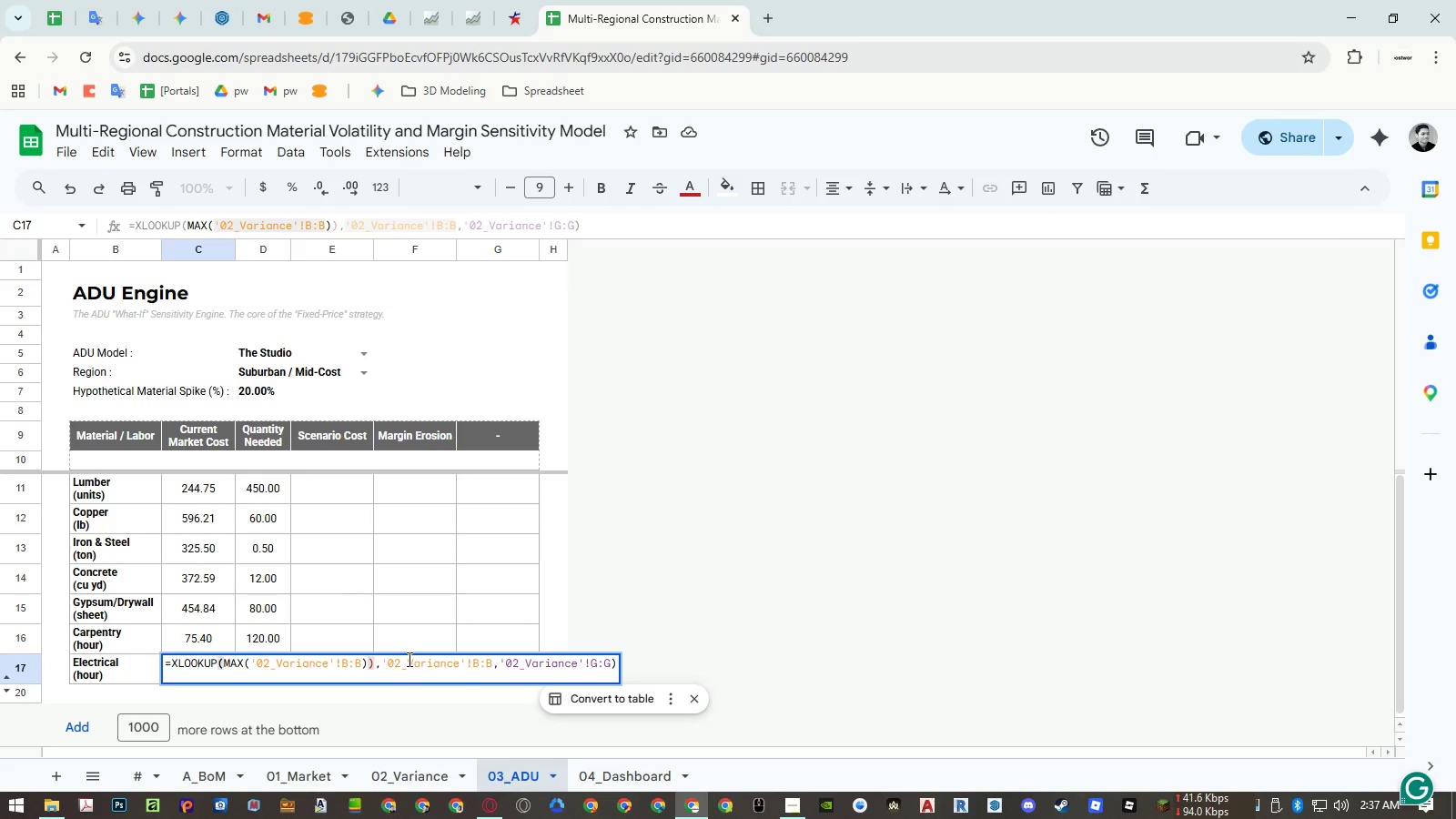 
key(Backspace)
 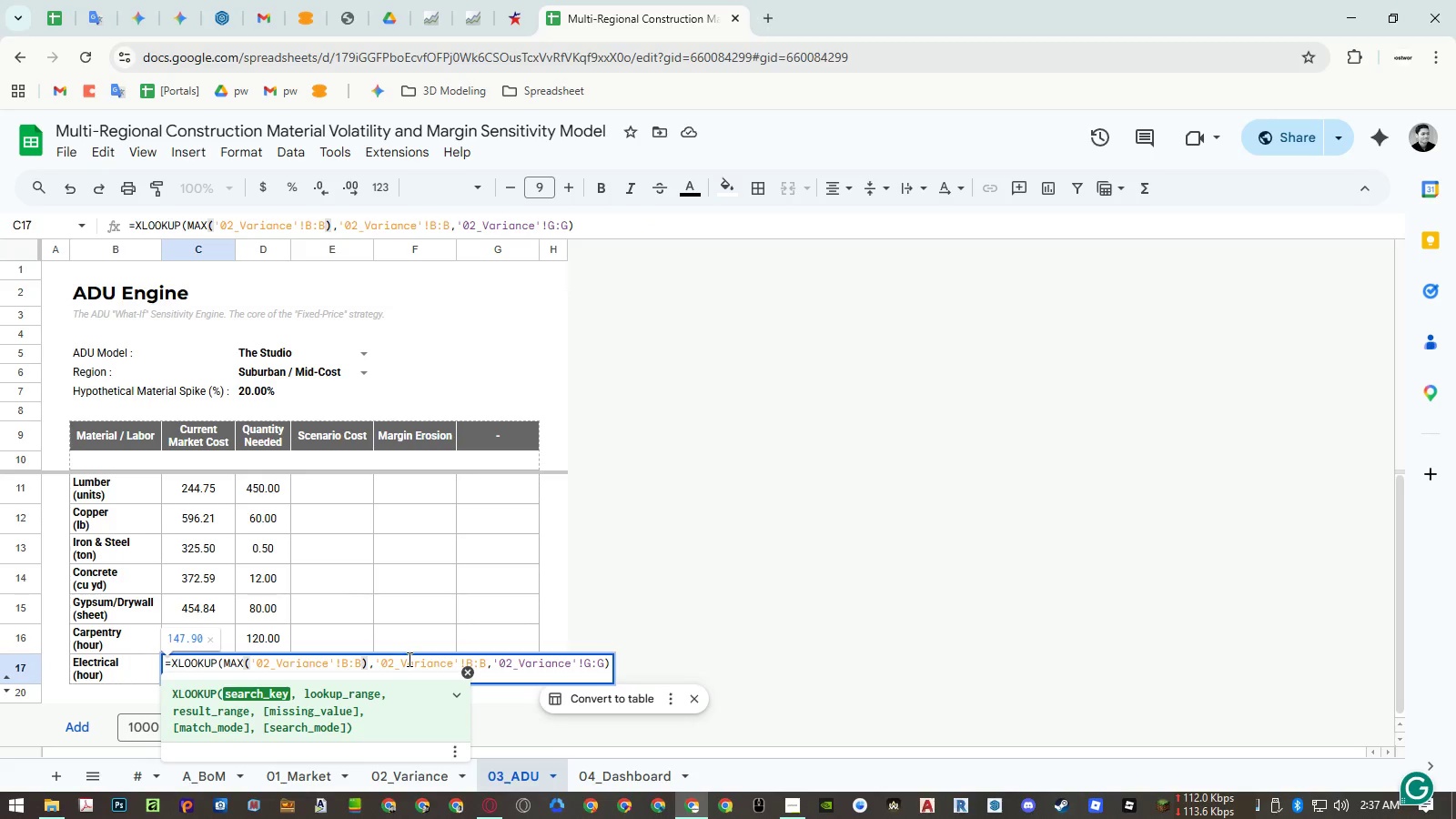 
key(Enter)
 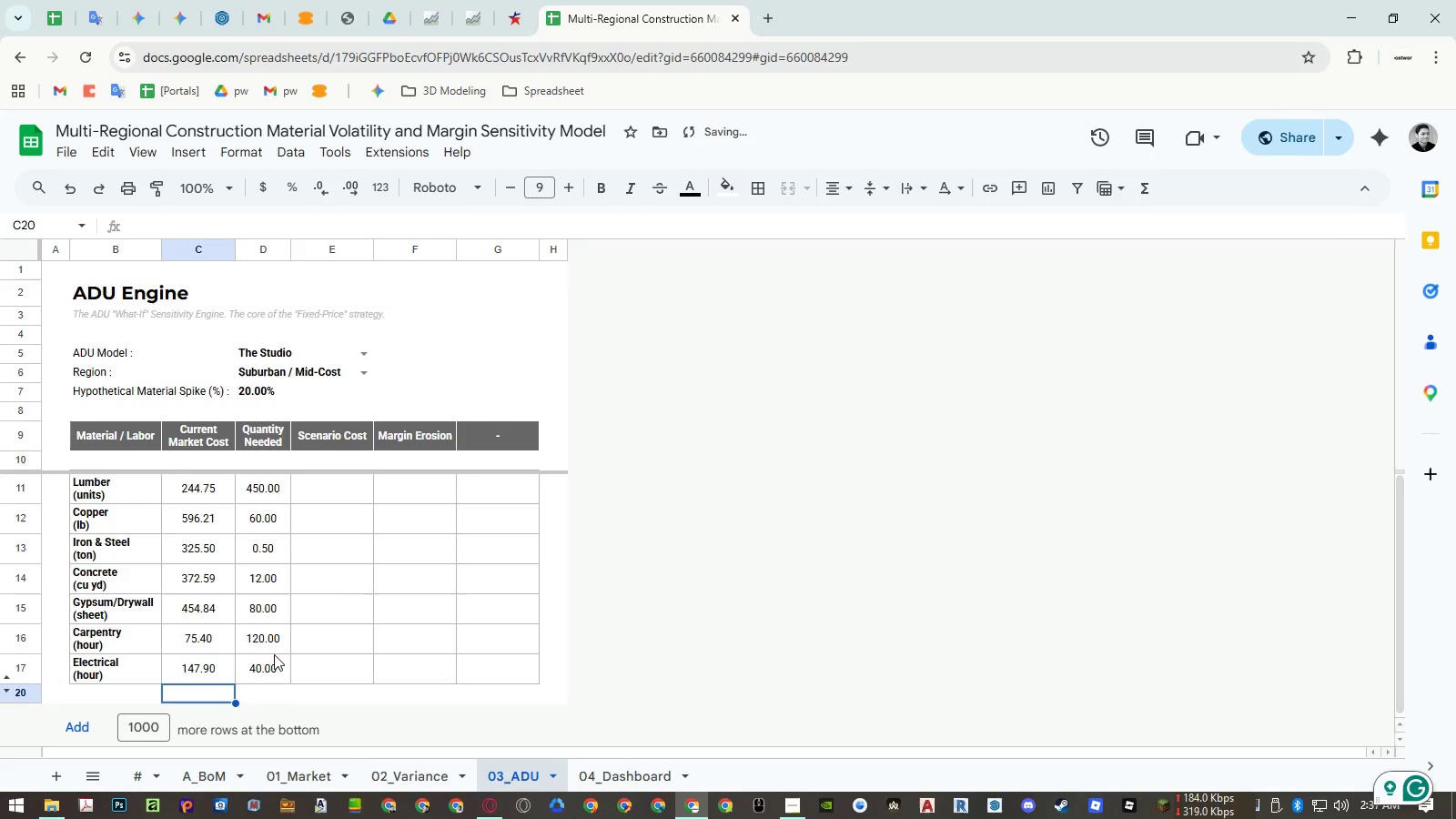 
left_click([207, 668])
 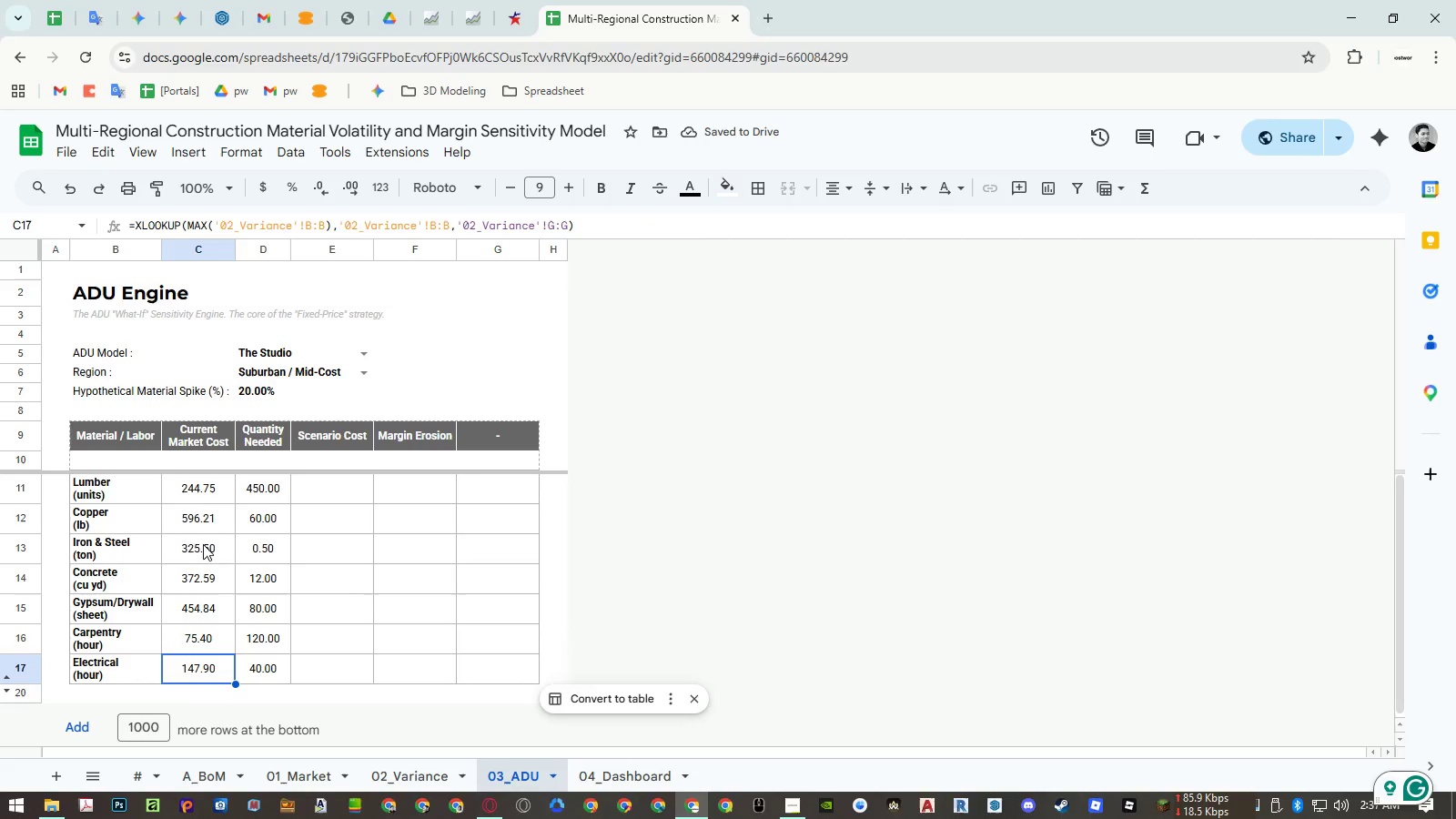 
wait(8.12)
 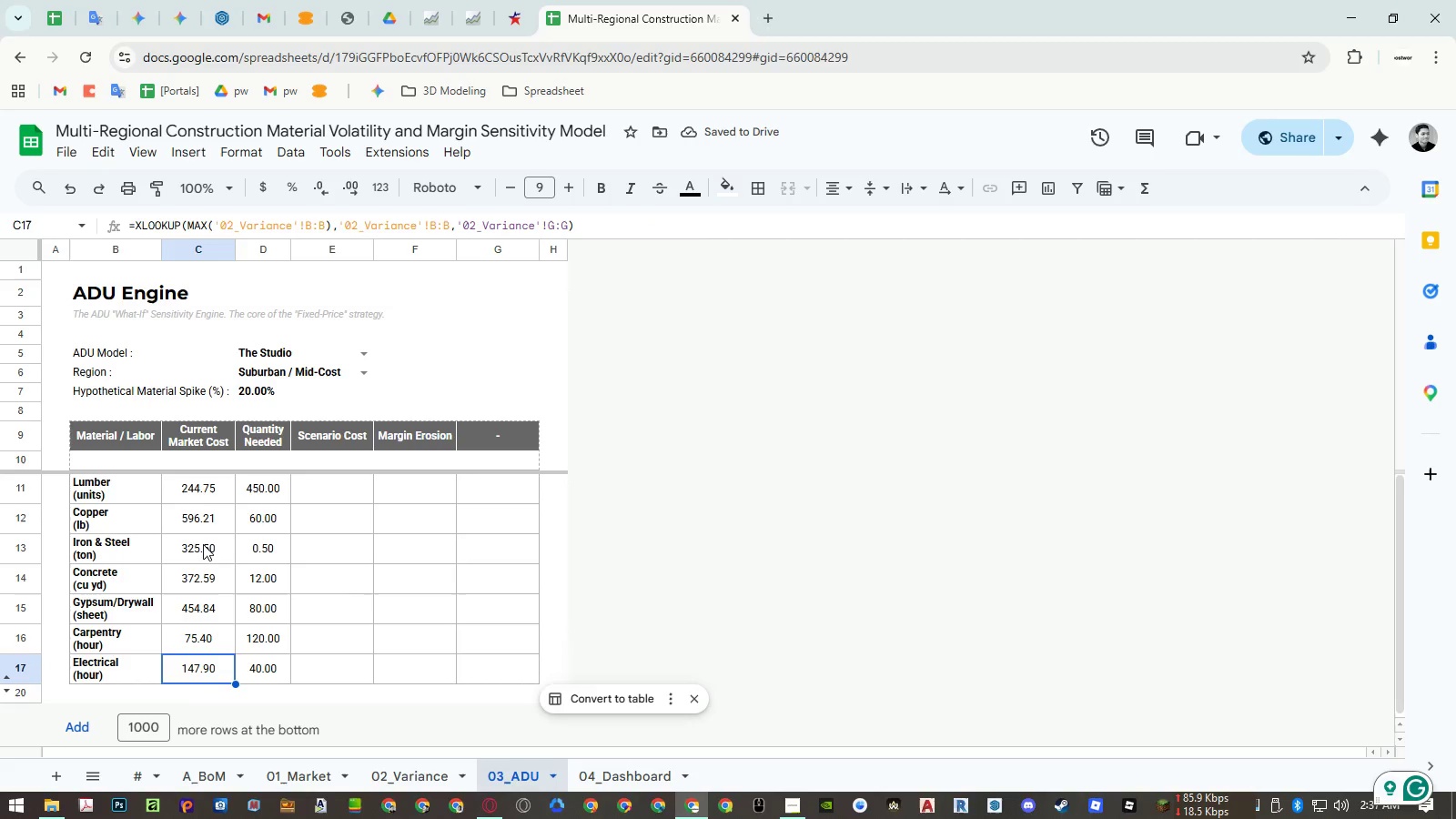 
double_click([202, 646])
 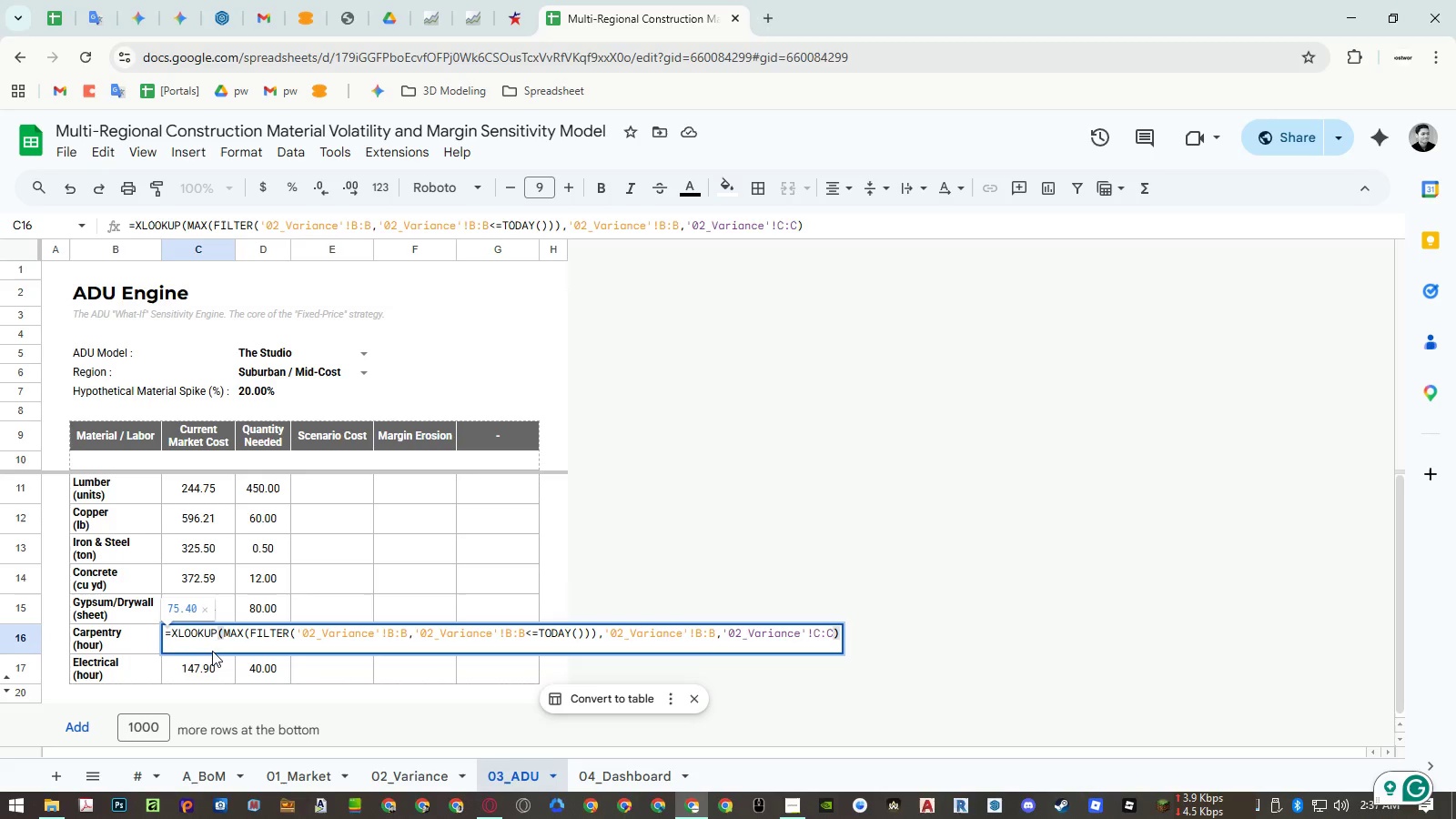 
key(Escape)
 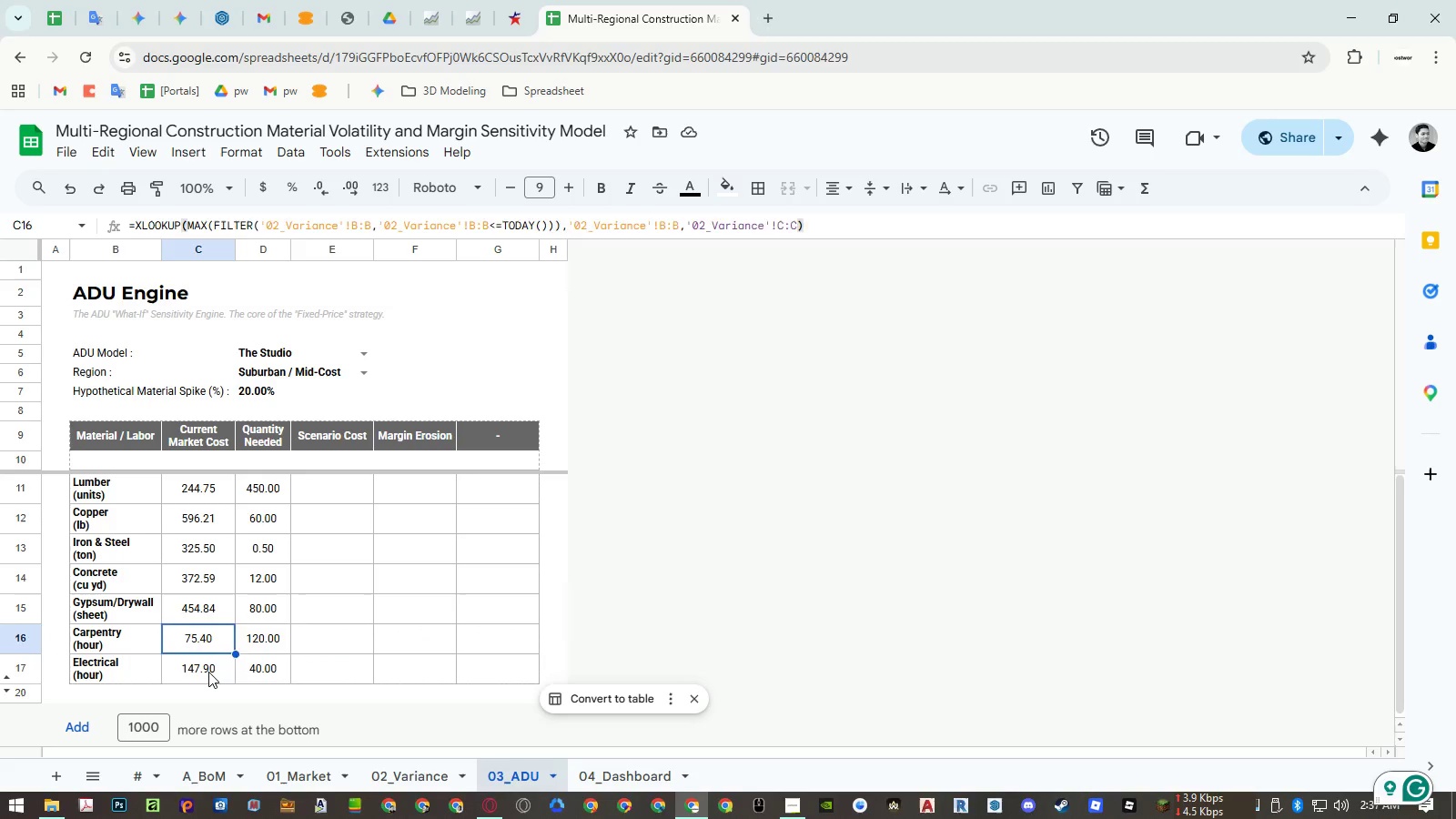 
double_click([208, 672])
 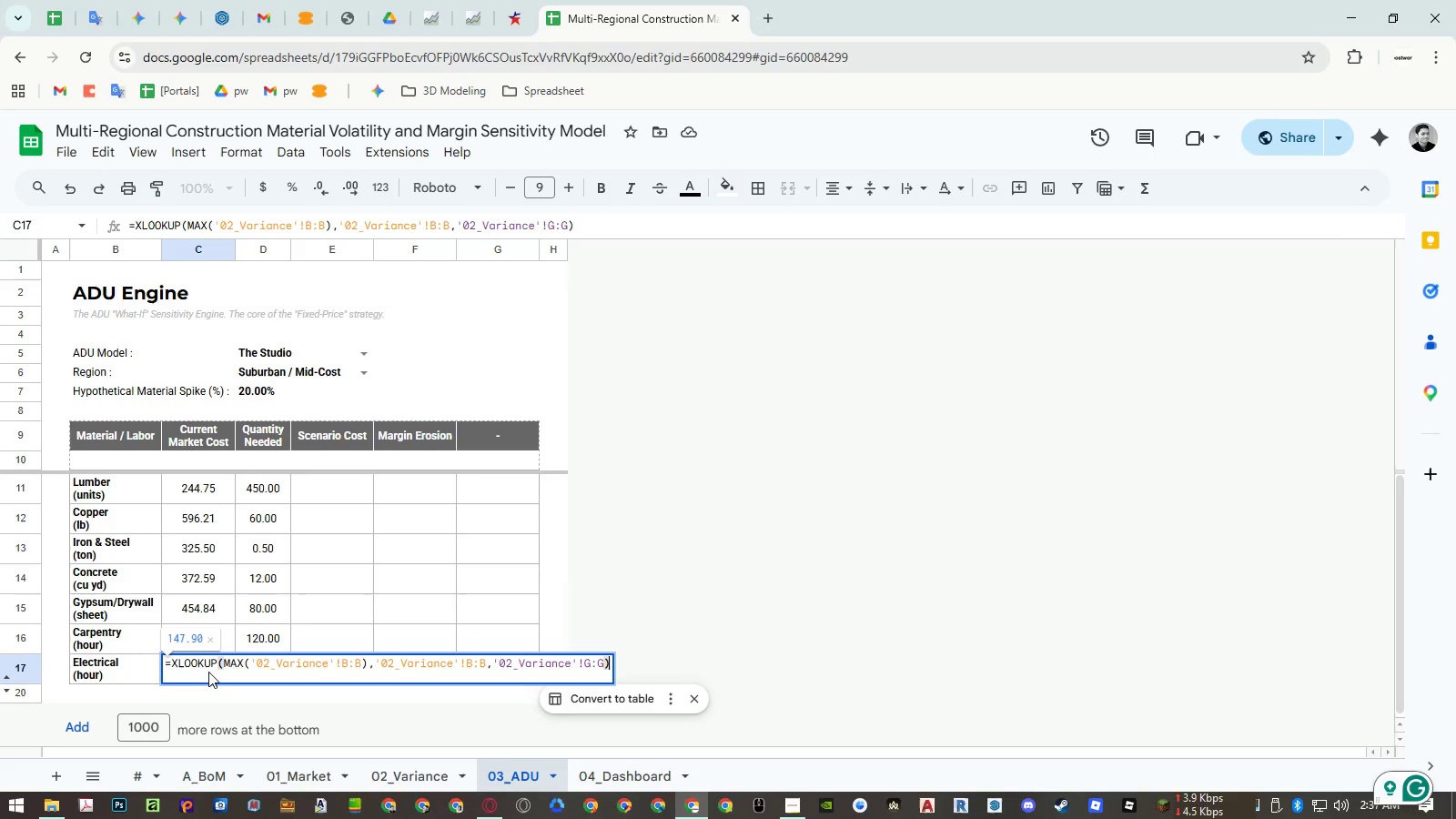 
key(Control+ControlLeft)
 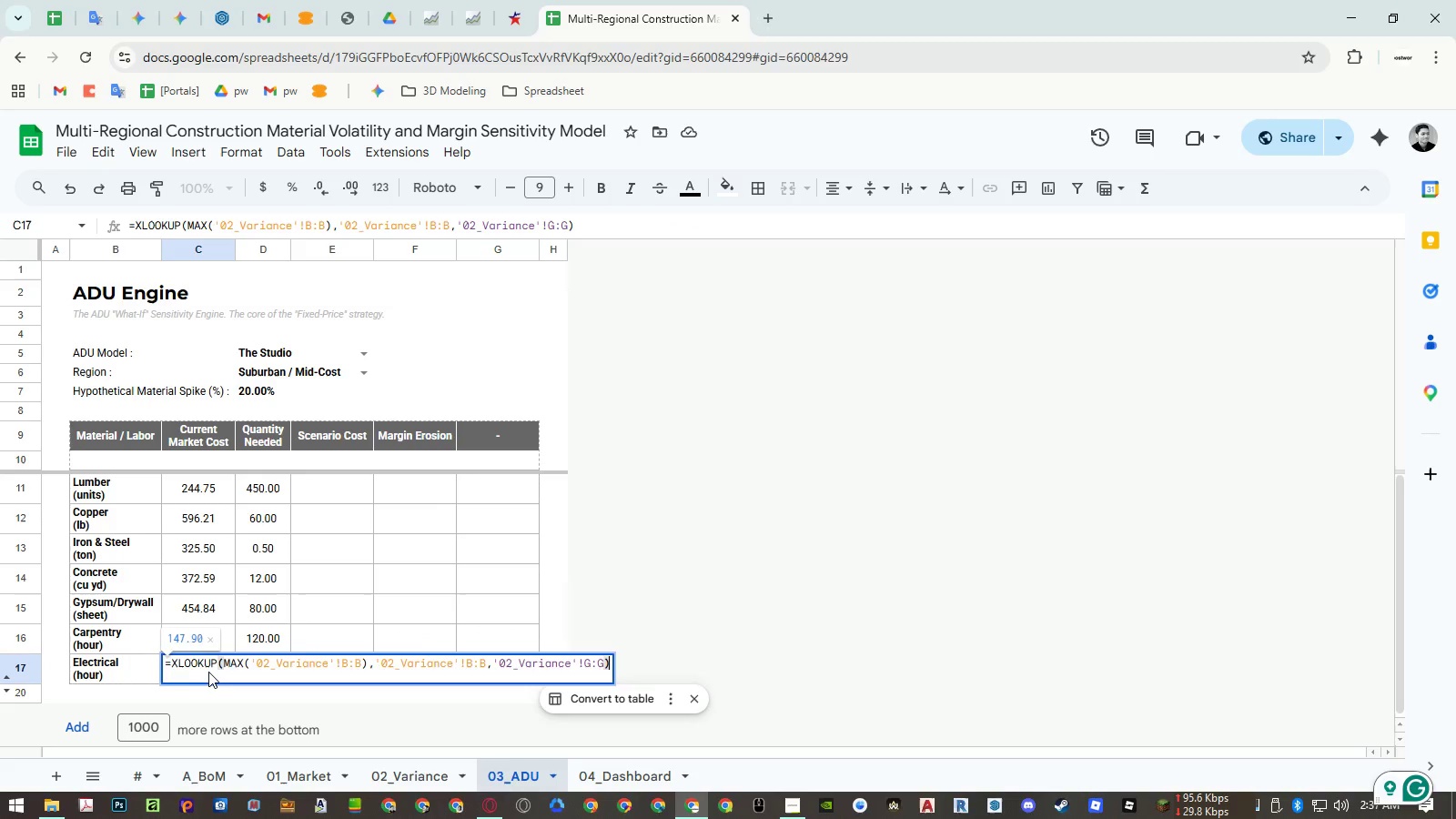 
key(Control+A)
 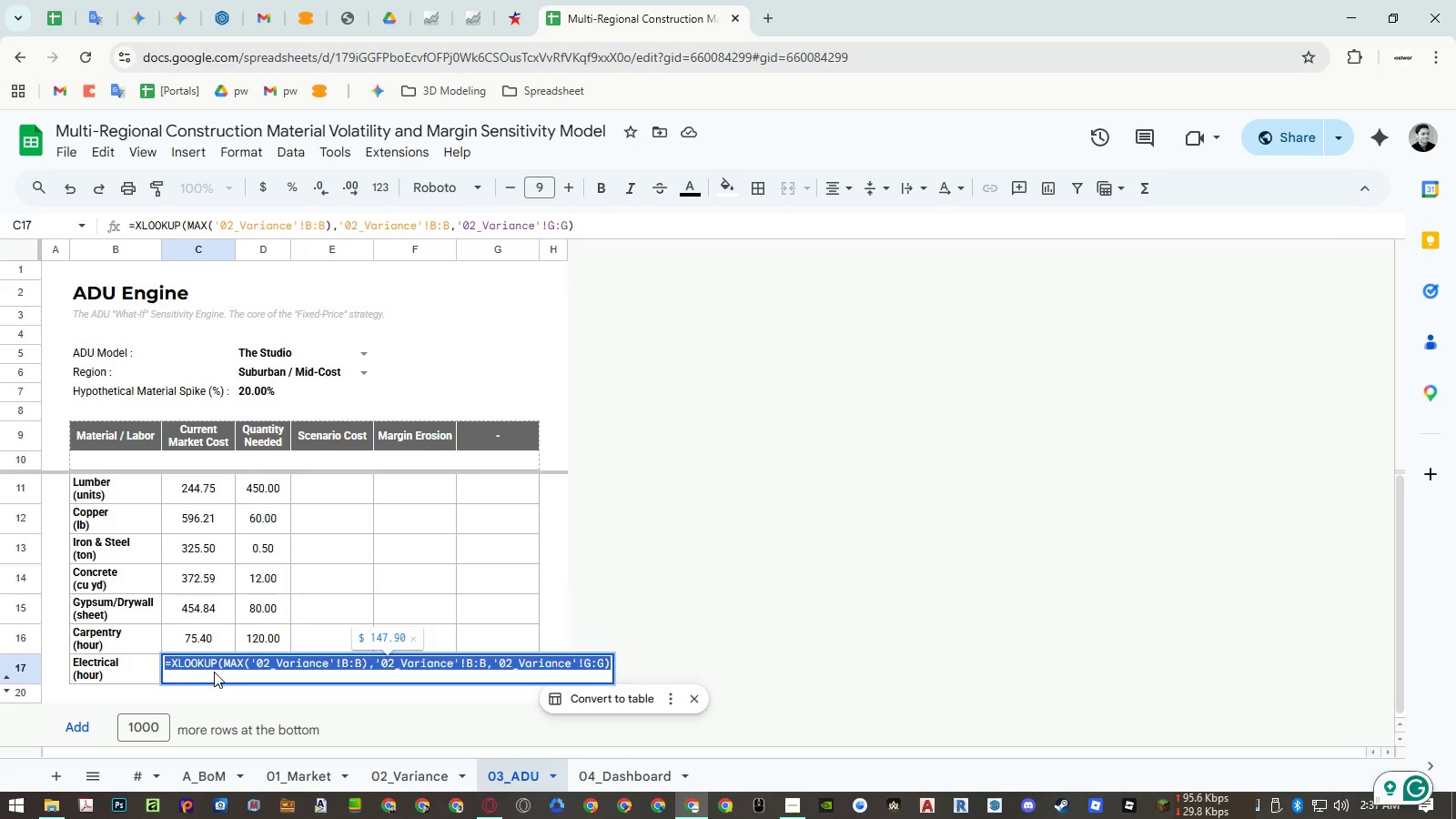 
key(Control+ControlLeft)
 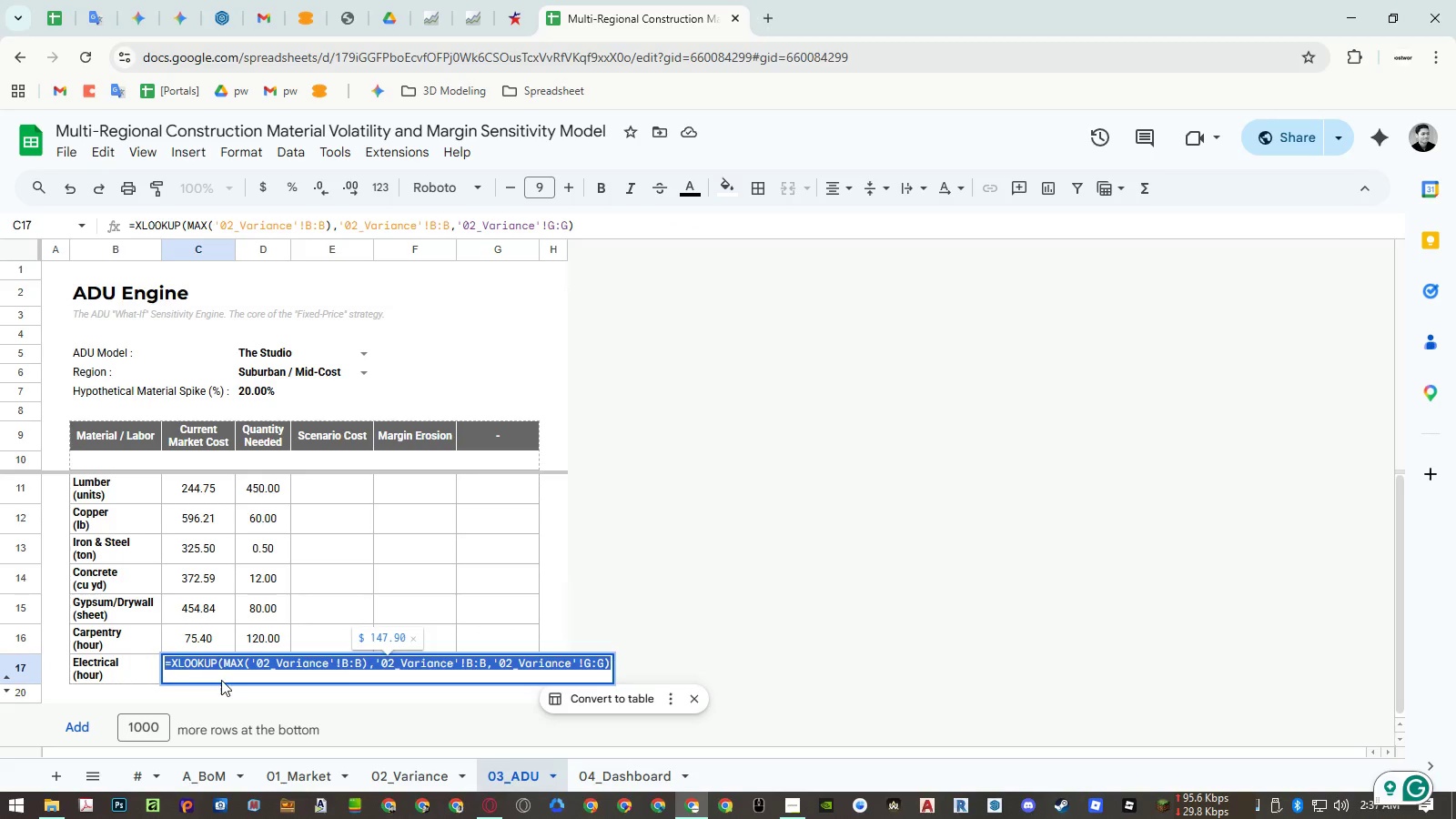 
key(Control+C)
 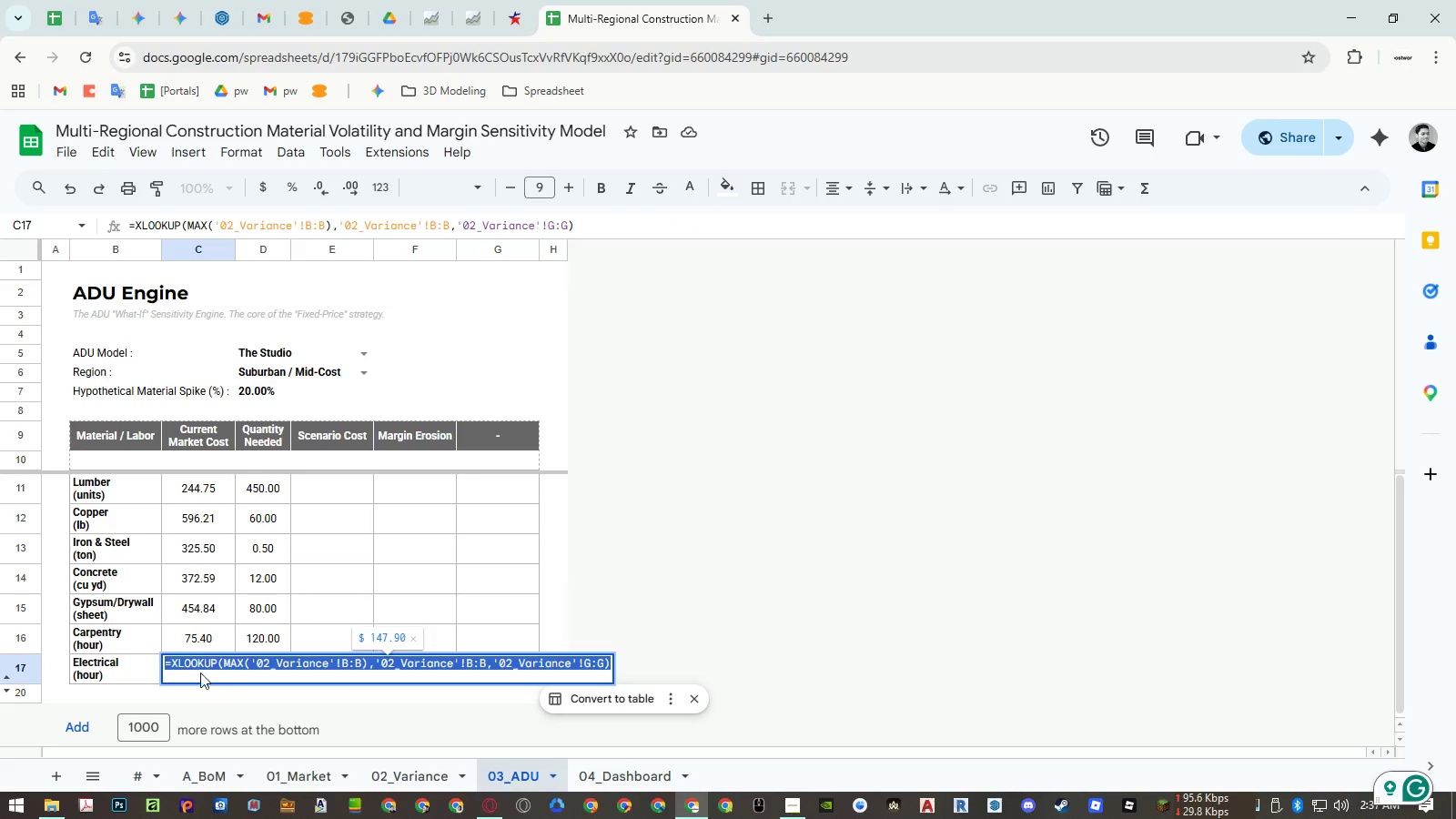 
key(Escape)
 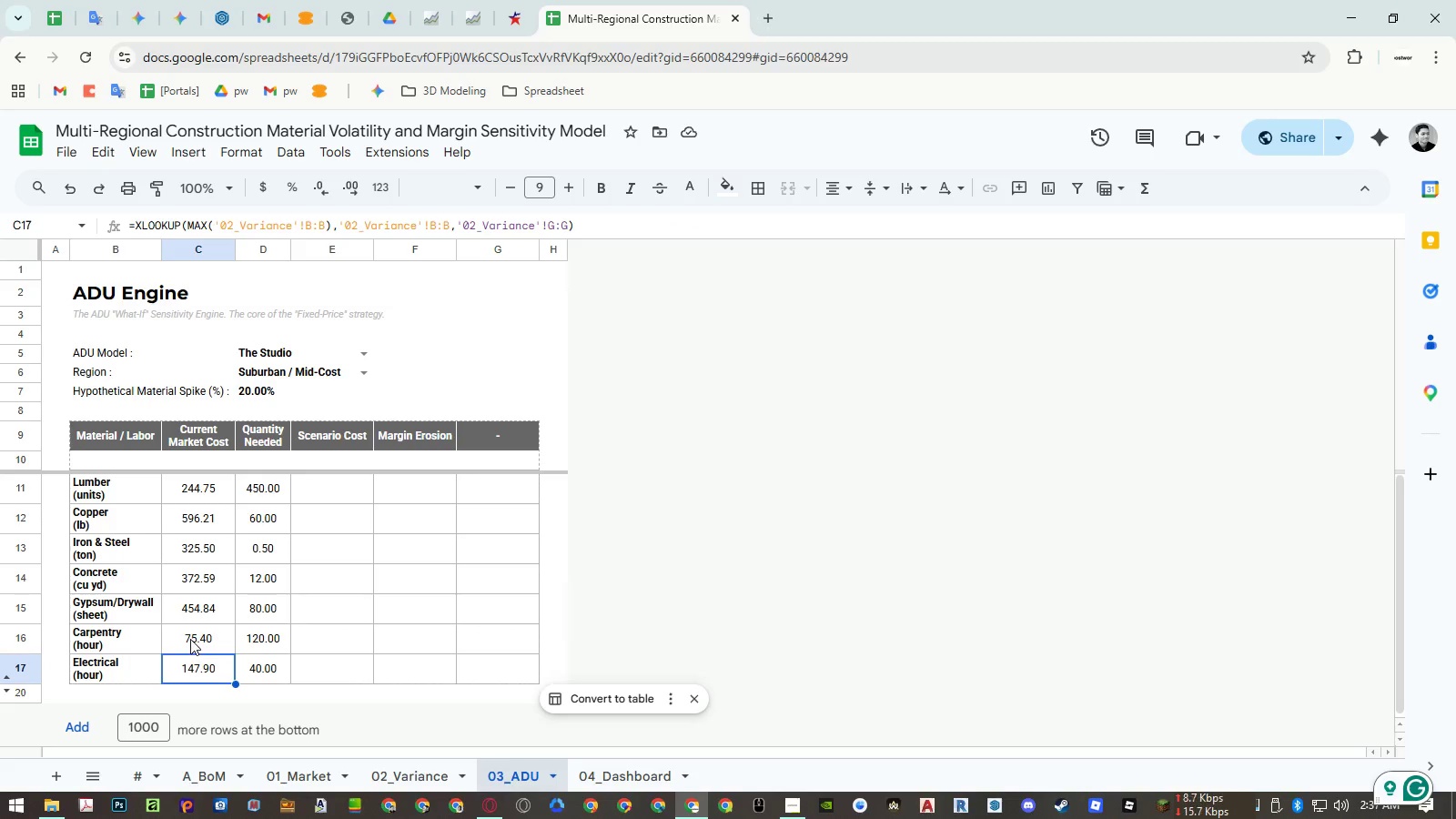 
double_click([190, 639])
 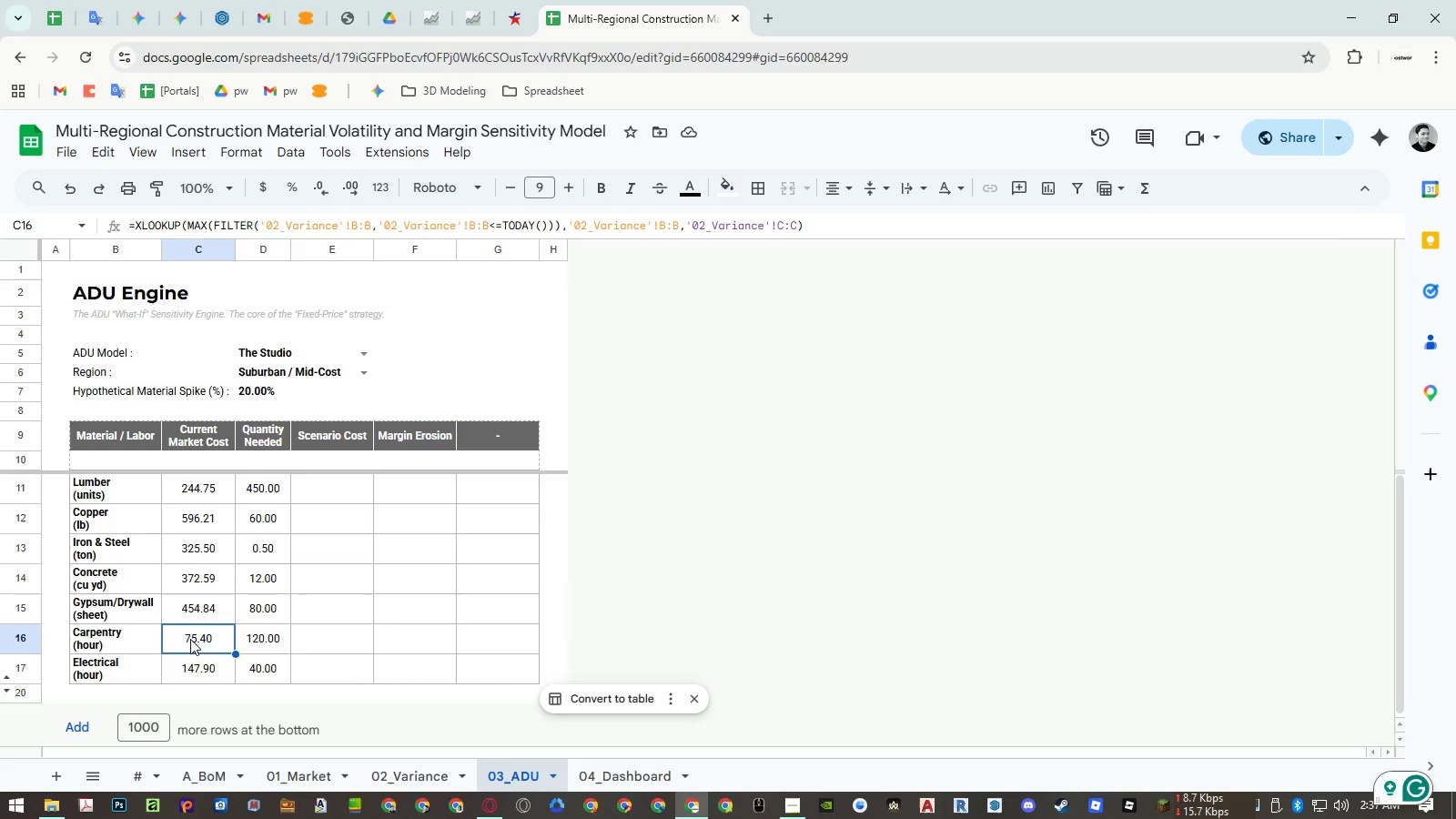 
key(Control+ControlLeft)
 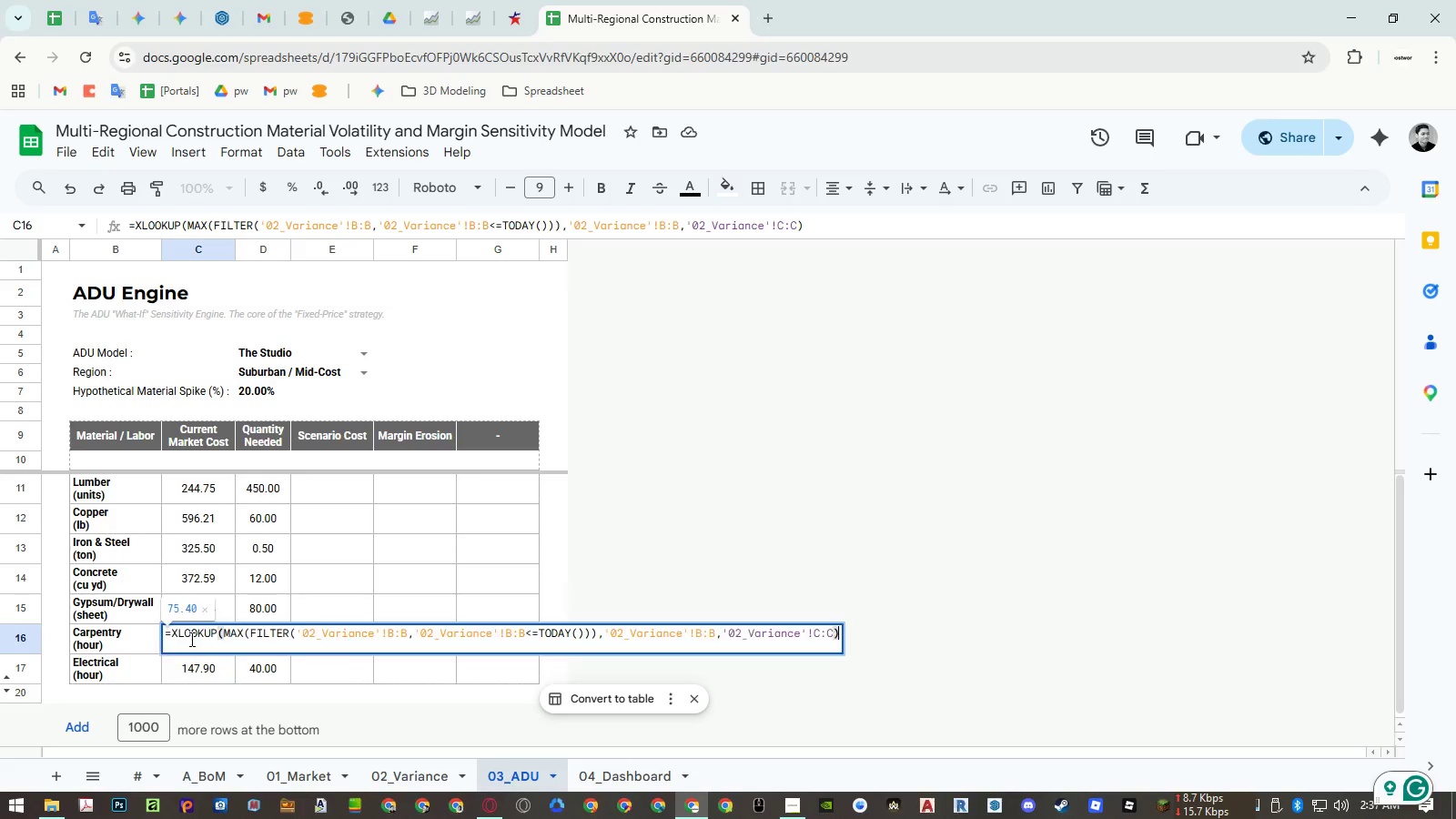 
key(Control+A)
 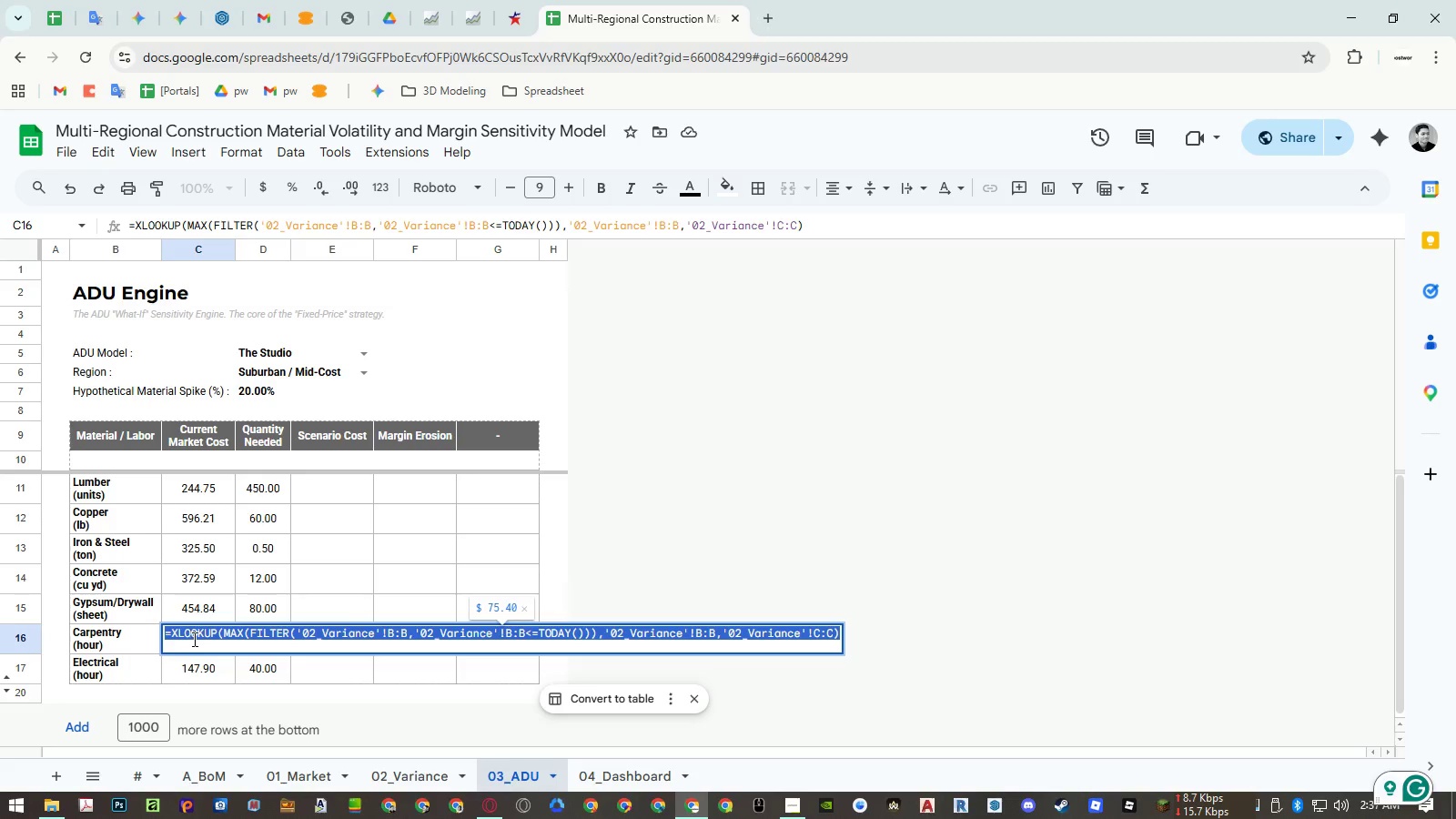 
key(Control+ControlLeft)
 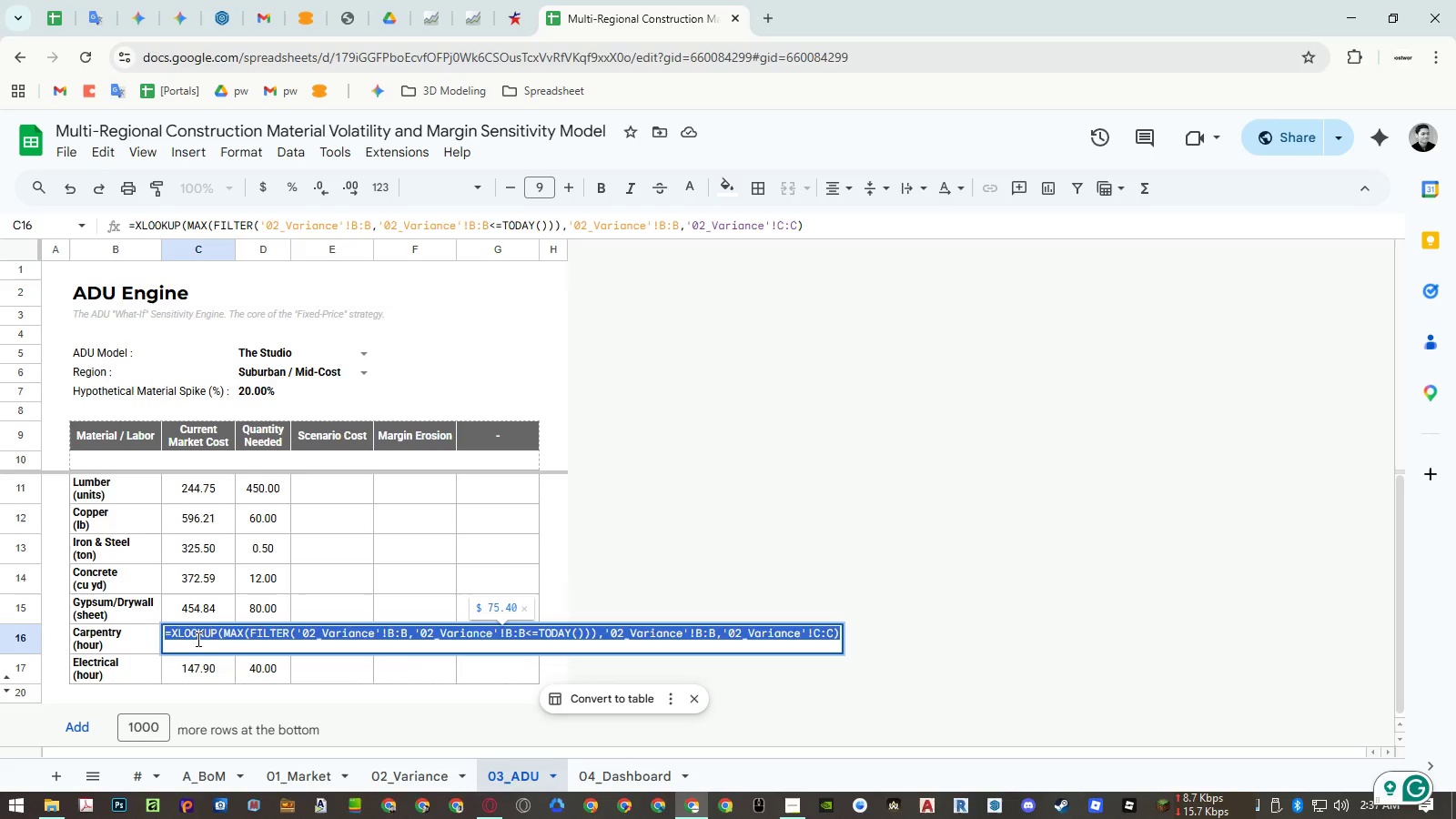 
key(Control+V)
 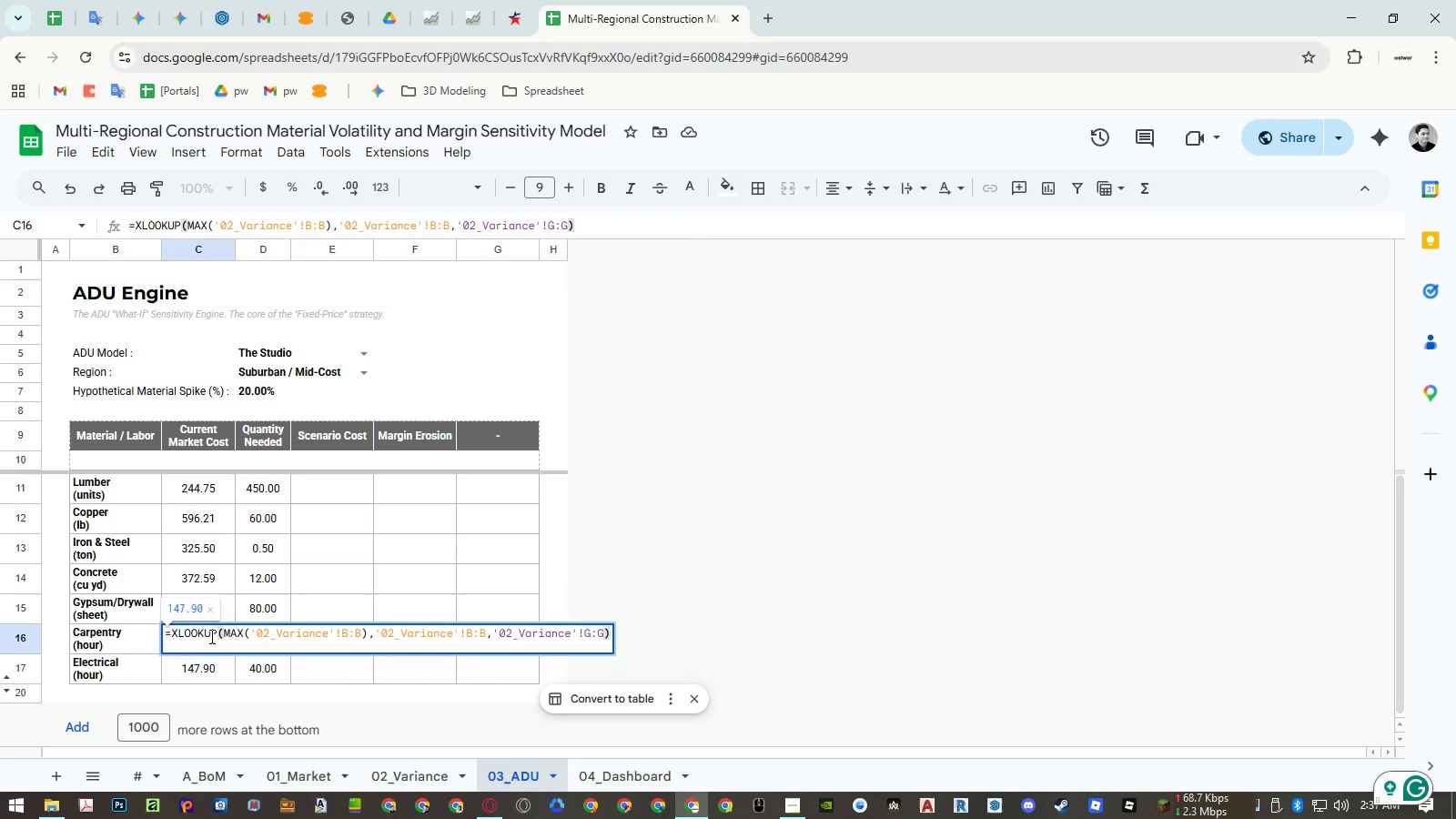 
key(ArrowLeft)
 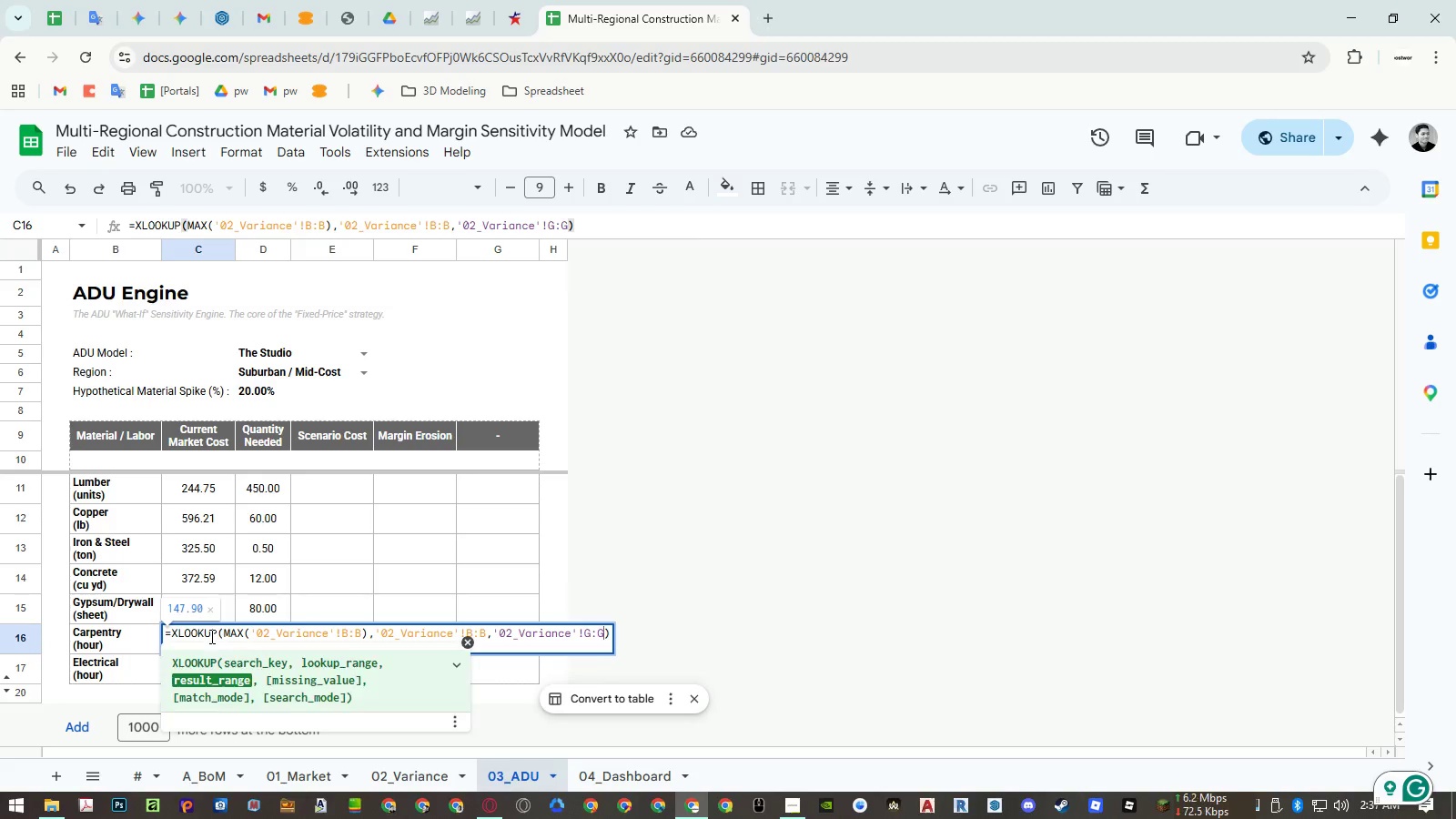 
key(Shift+ArrowLeft)
 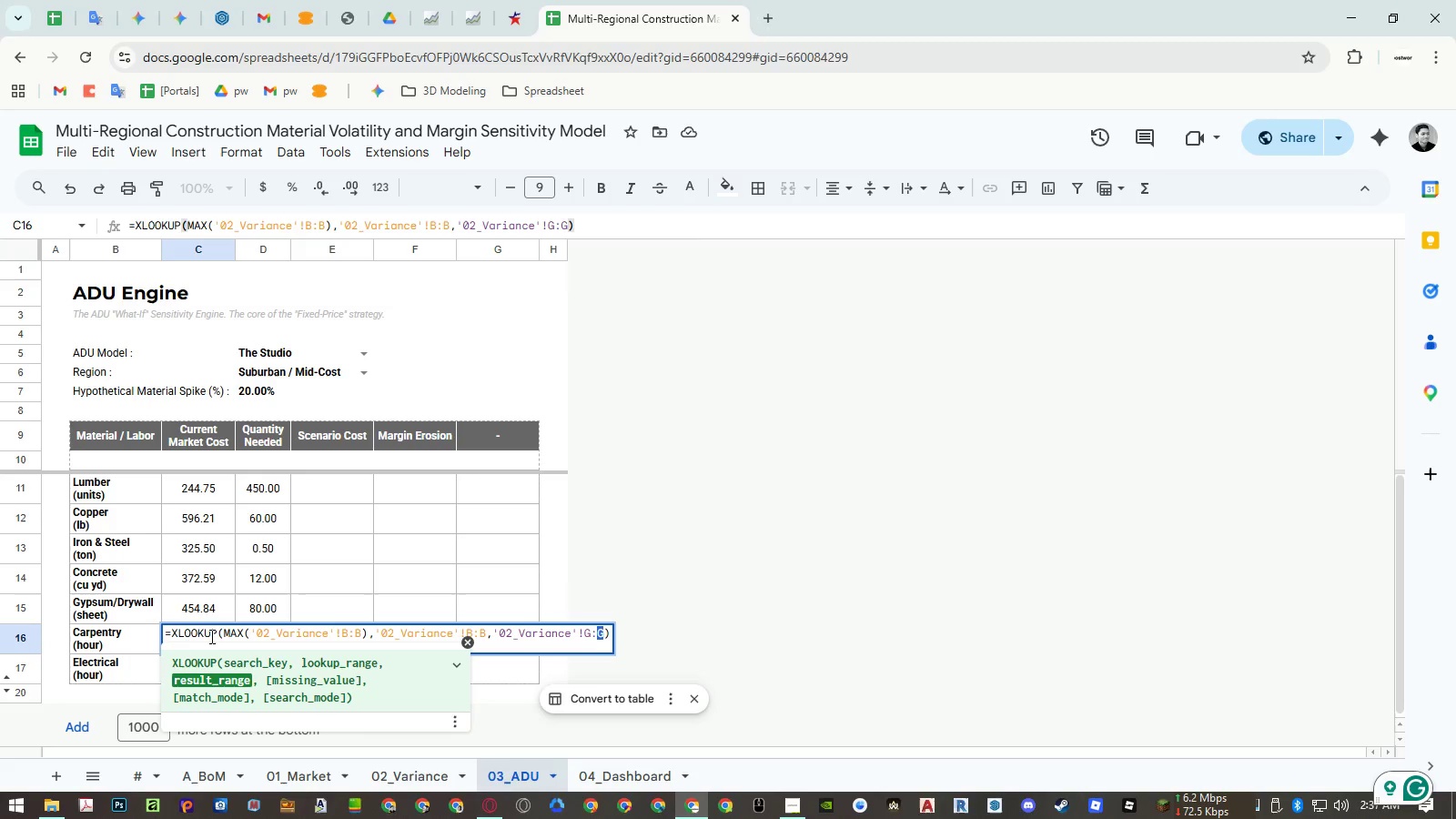 
key(Shift+ArrowLeft)
 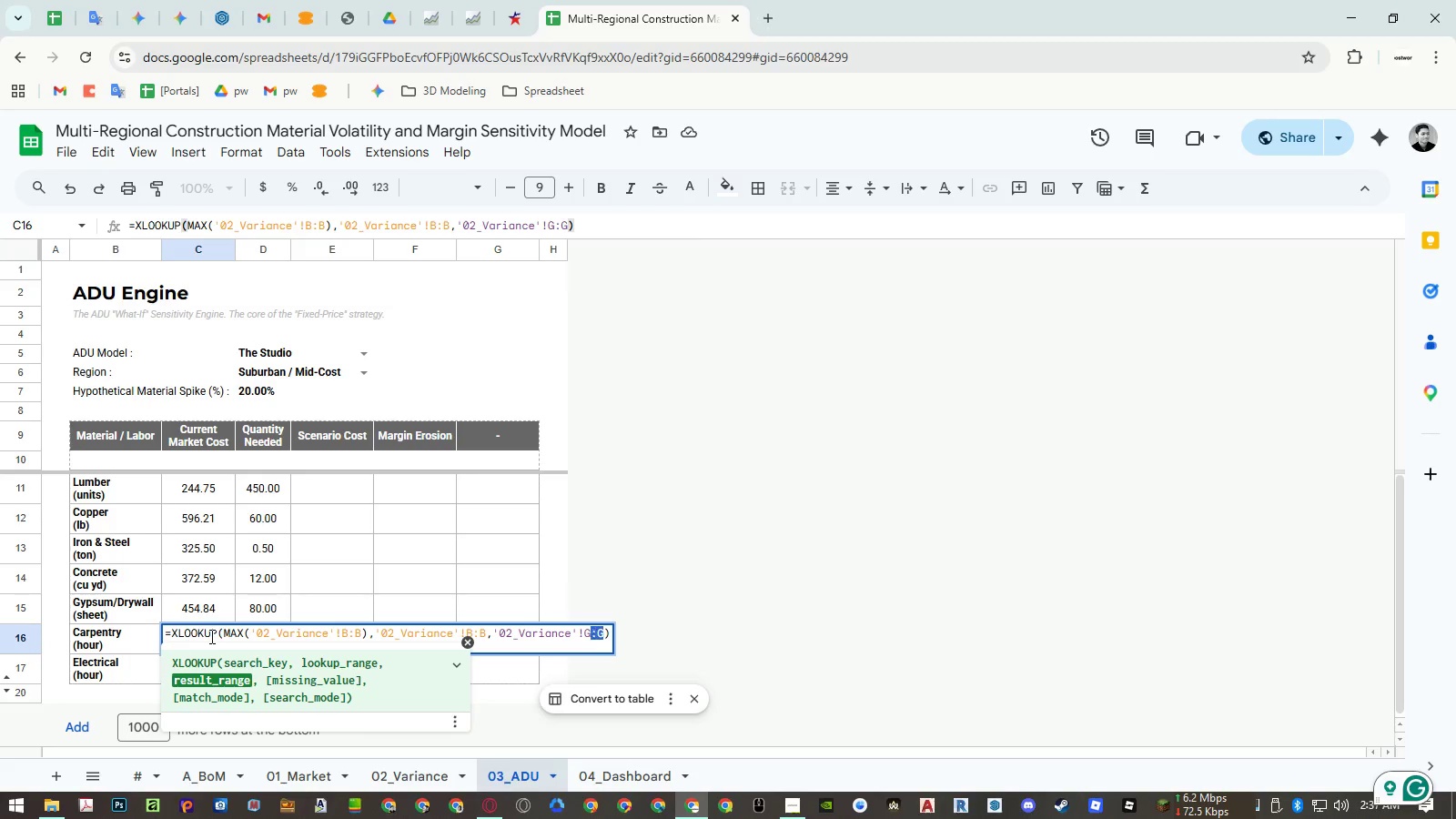 
key(Shift+ArrowLeft)
 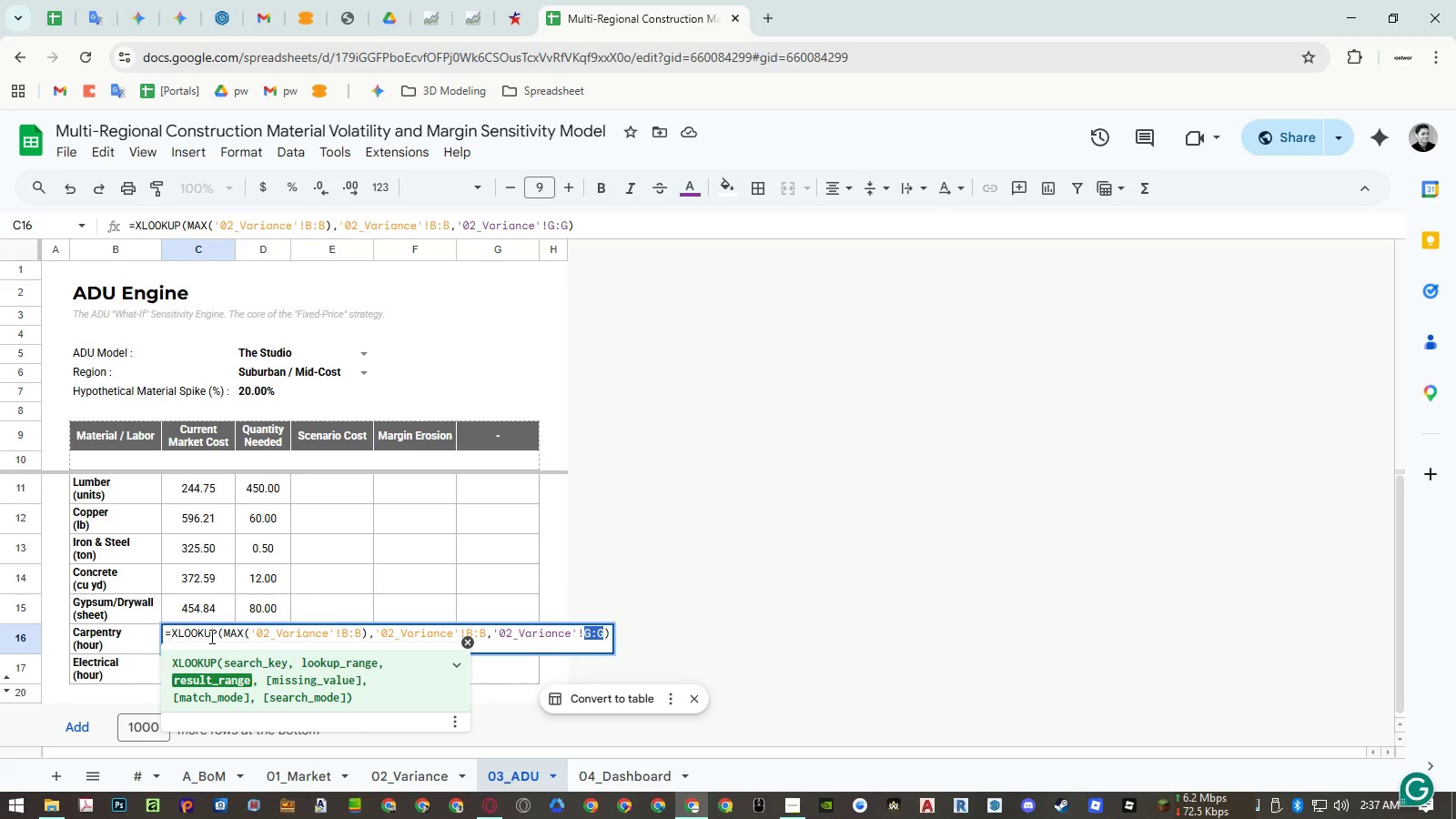 
key(Shift+C)
 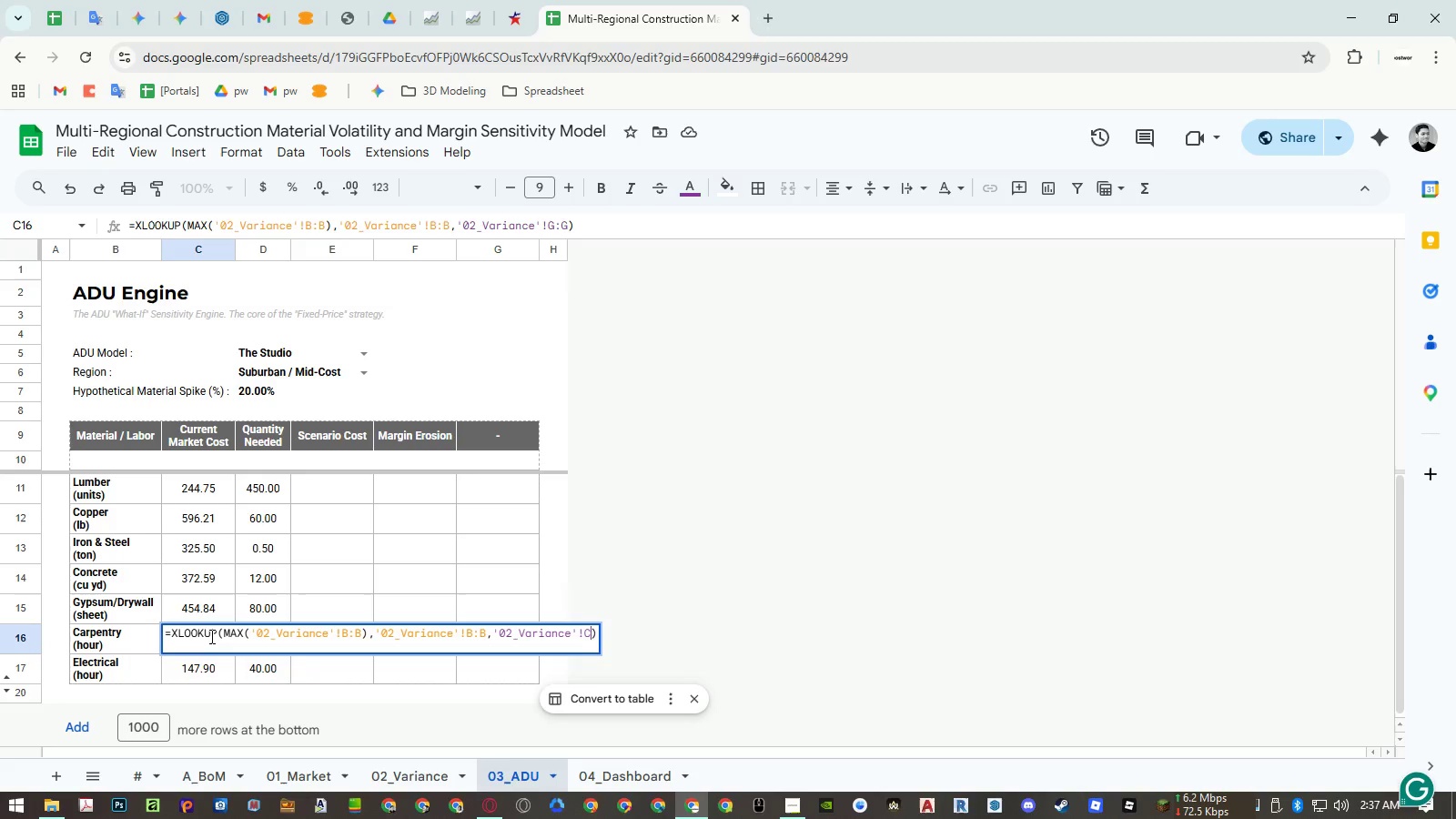 
key(Shift+Semicolon)
 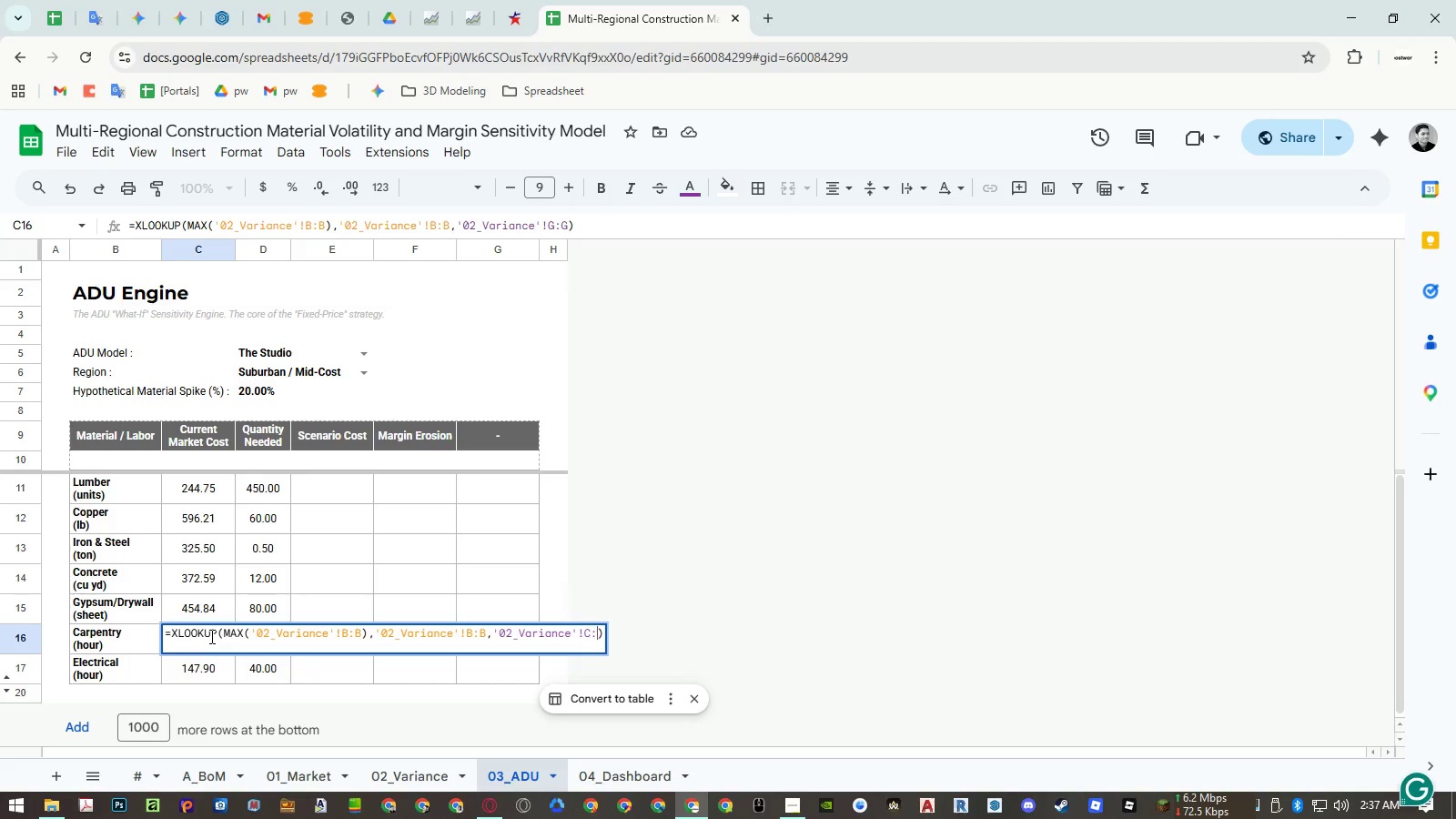 
key(Shift+C)
 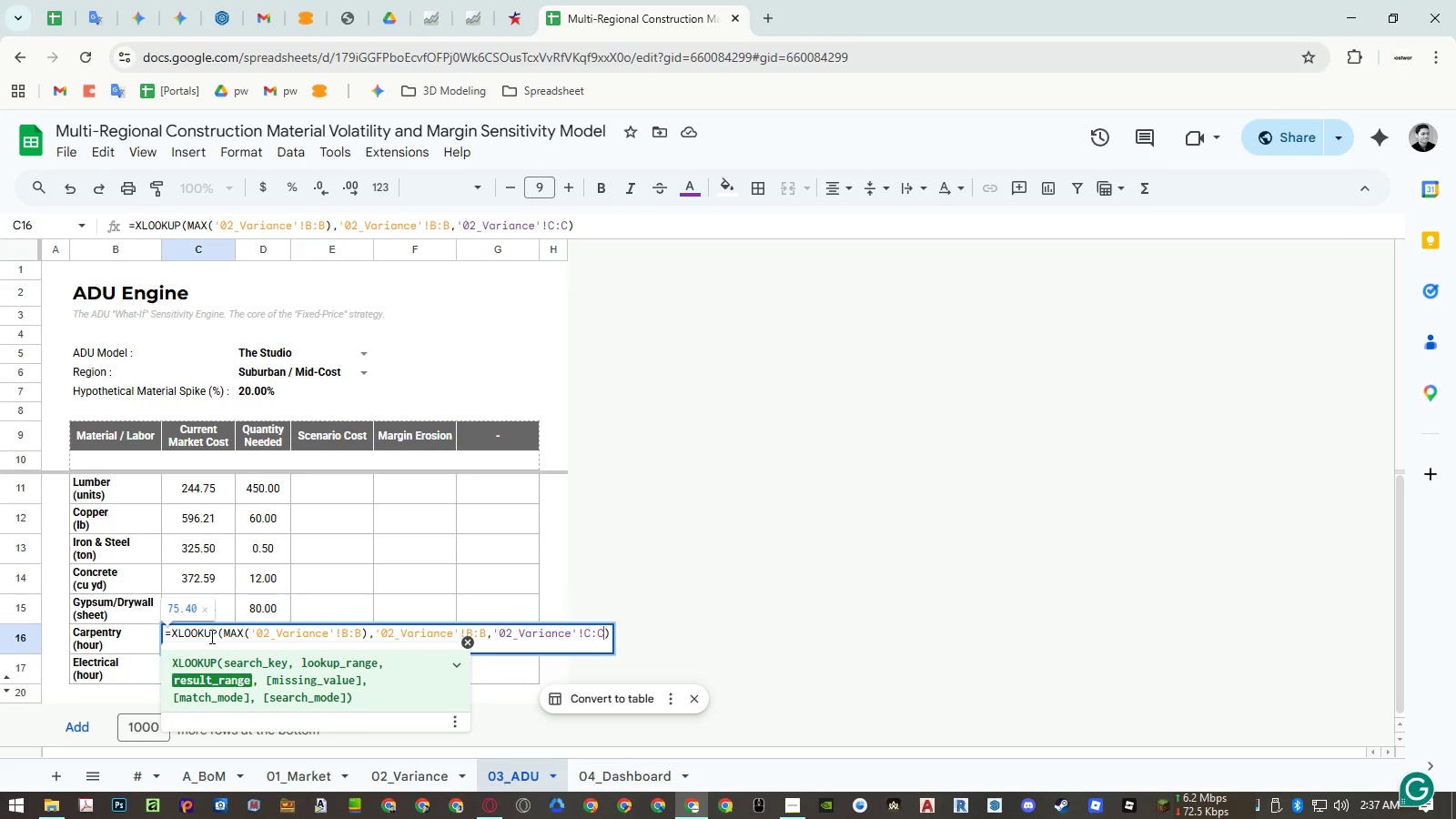 
key(Enter)
 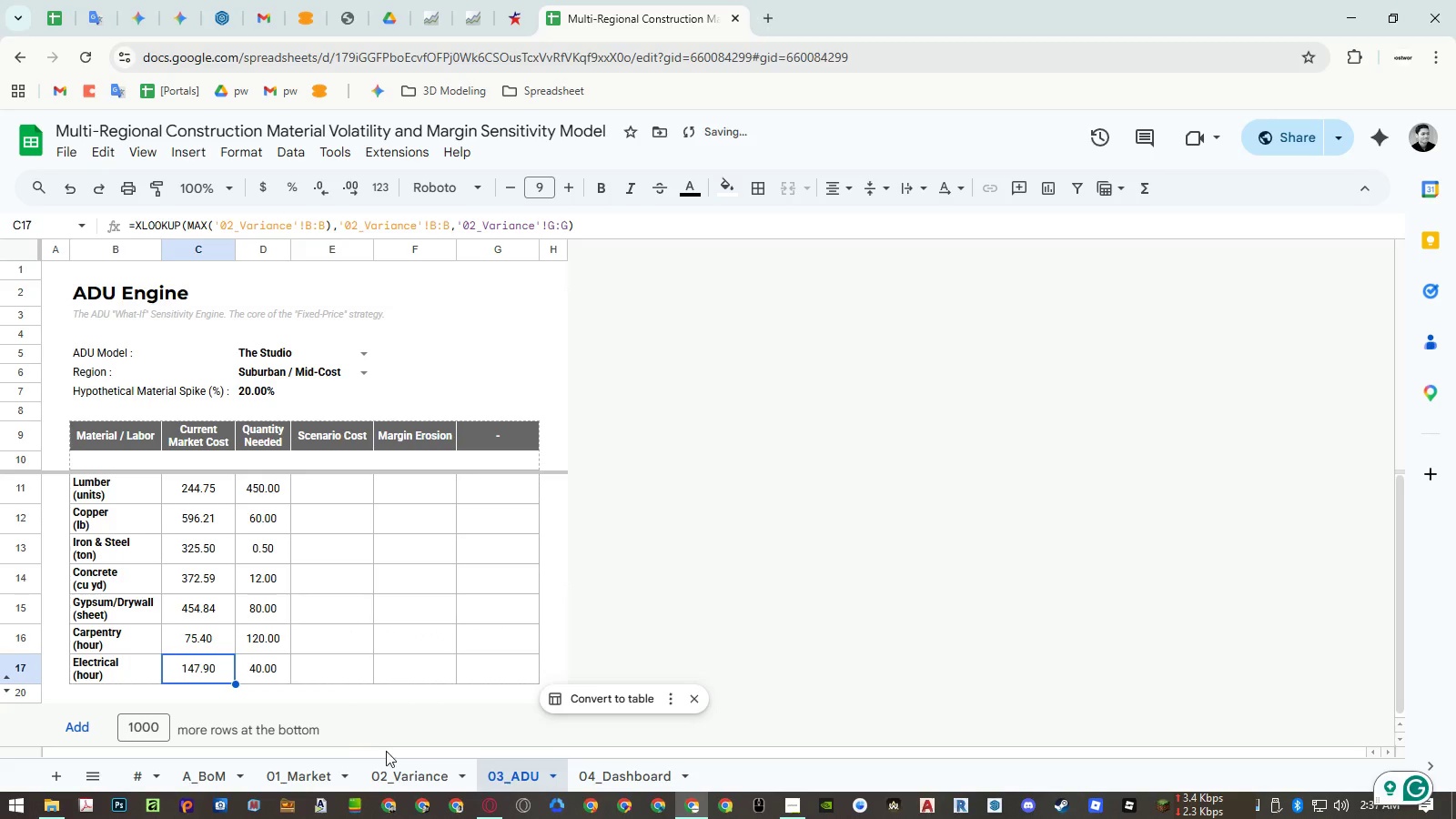 
left_click([399, 769])
 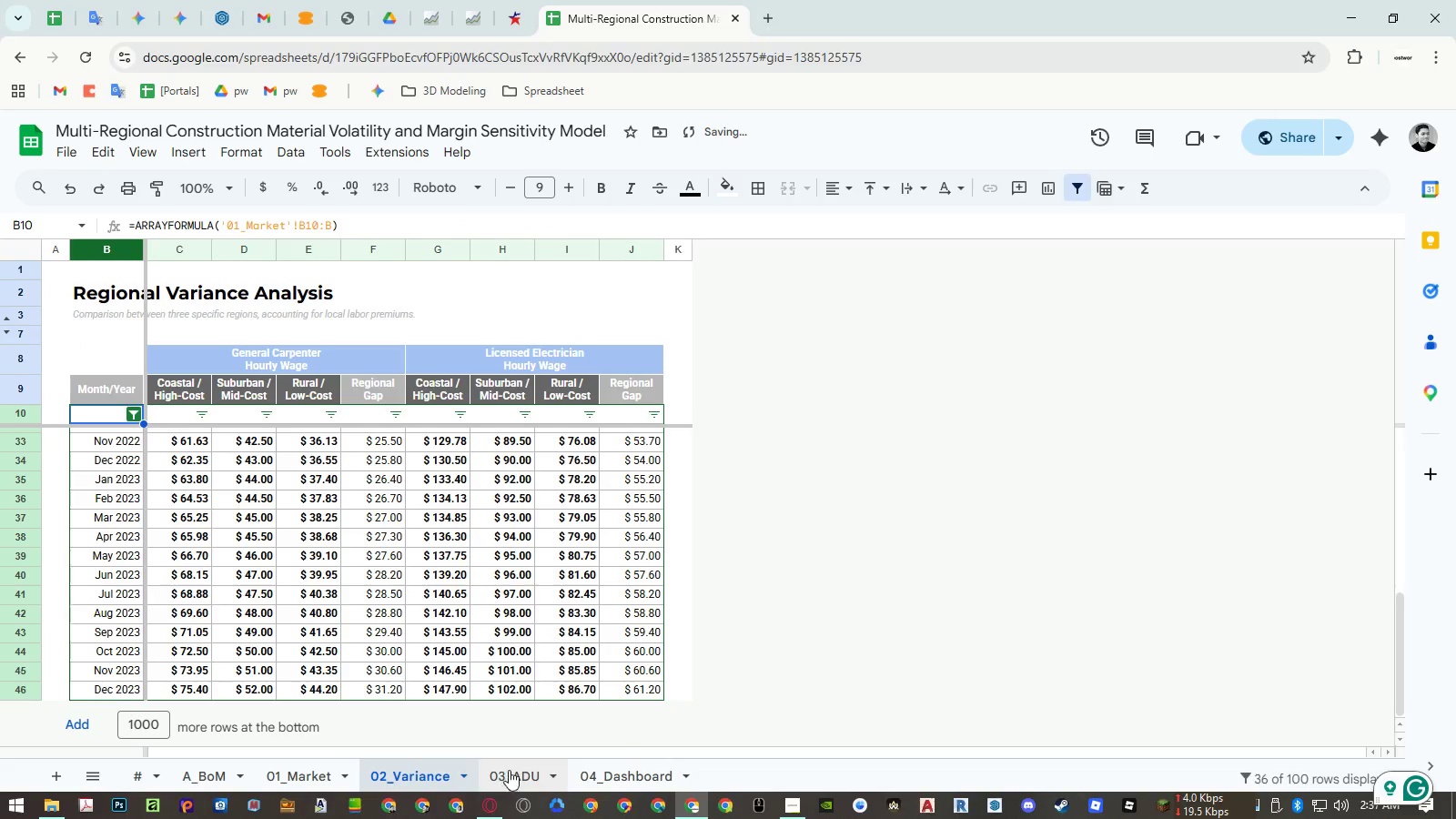 
left_click([511, 768])
 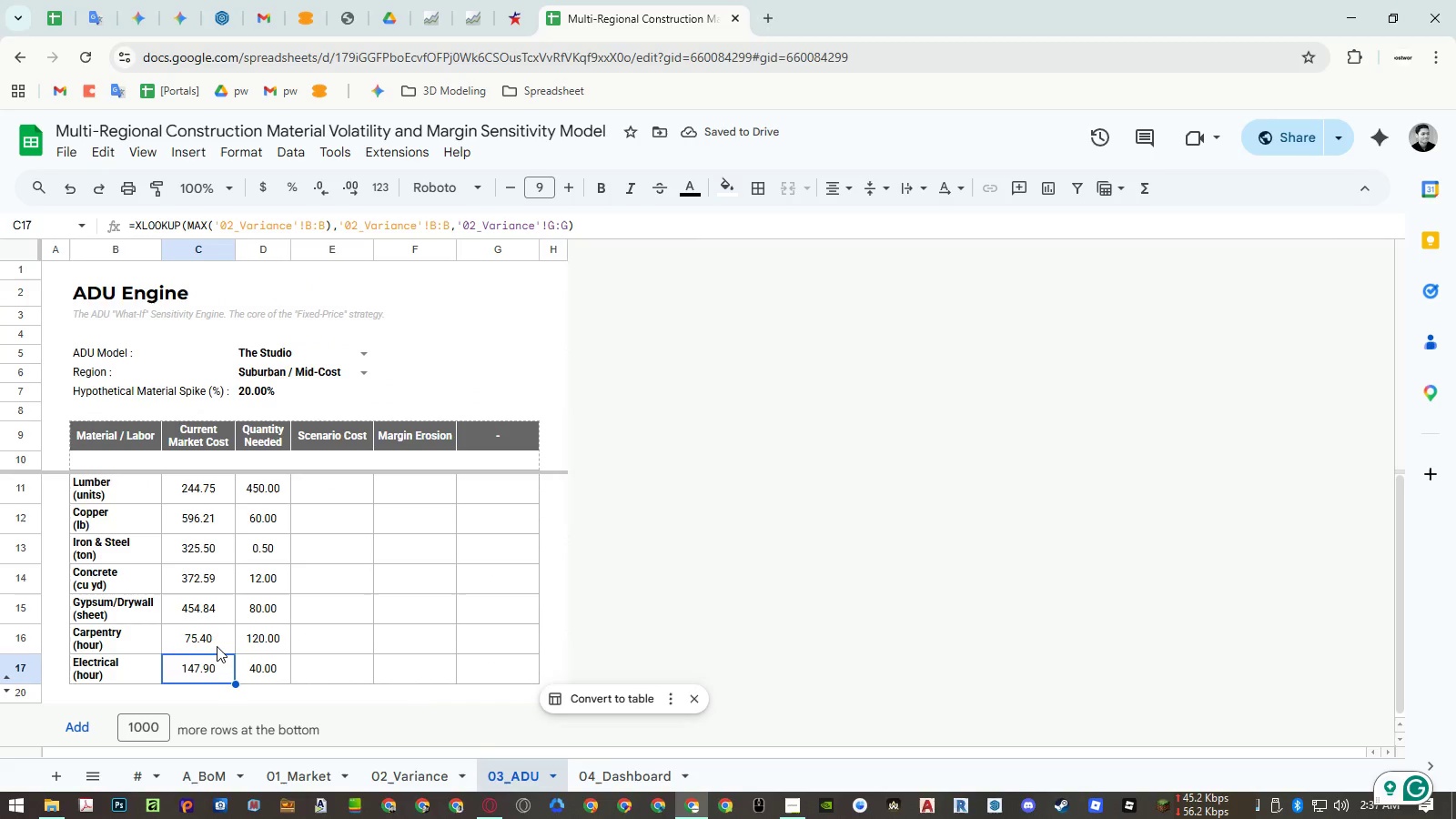 
left_click([215, 645])
 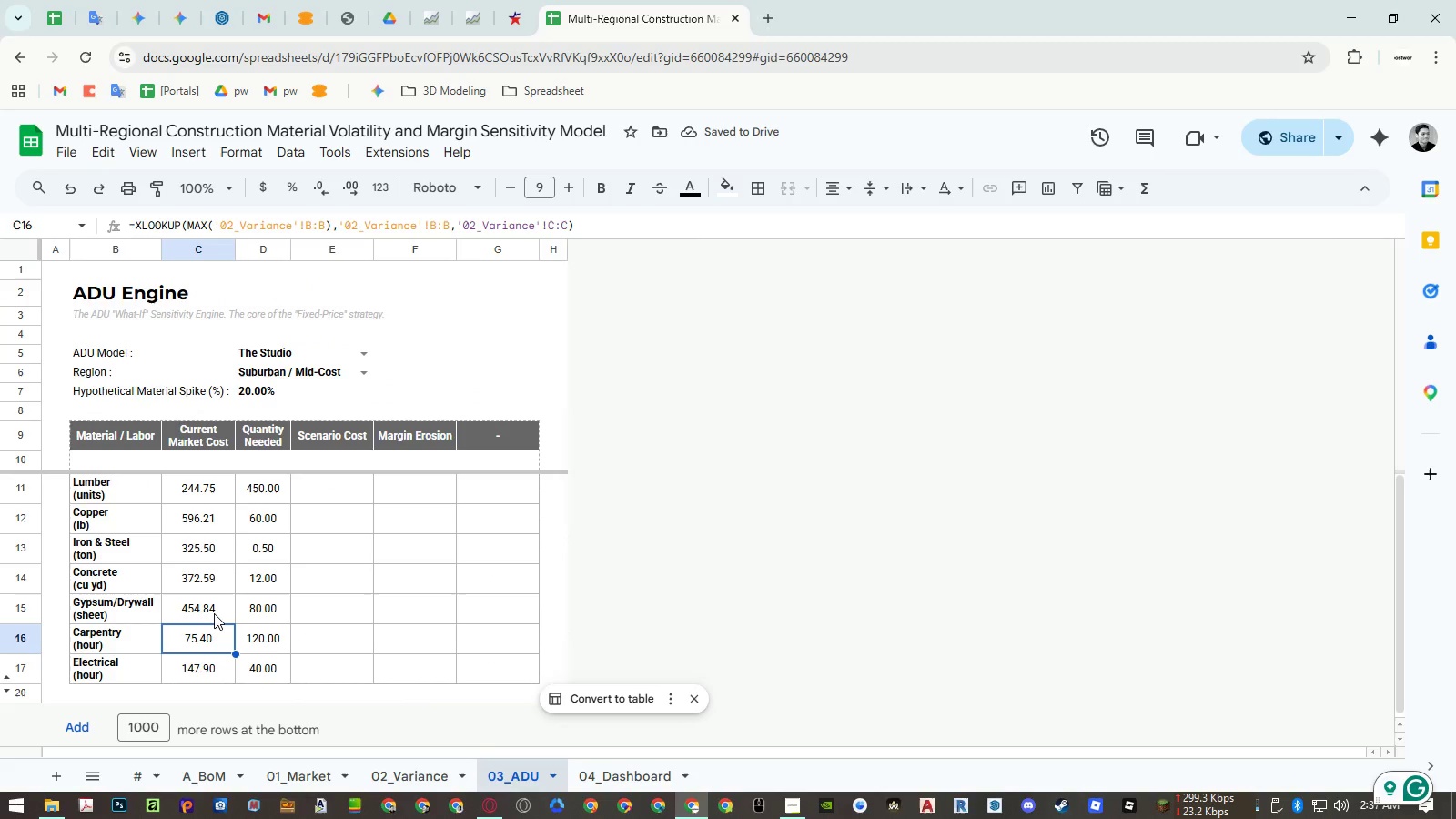 
left_click([214, 613])
 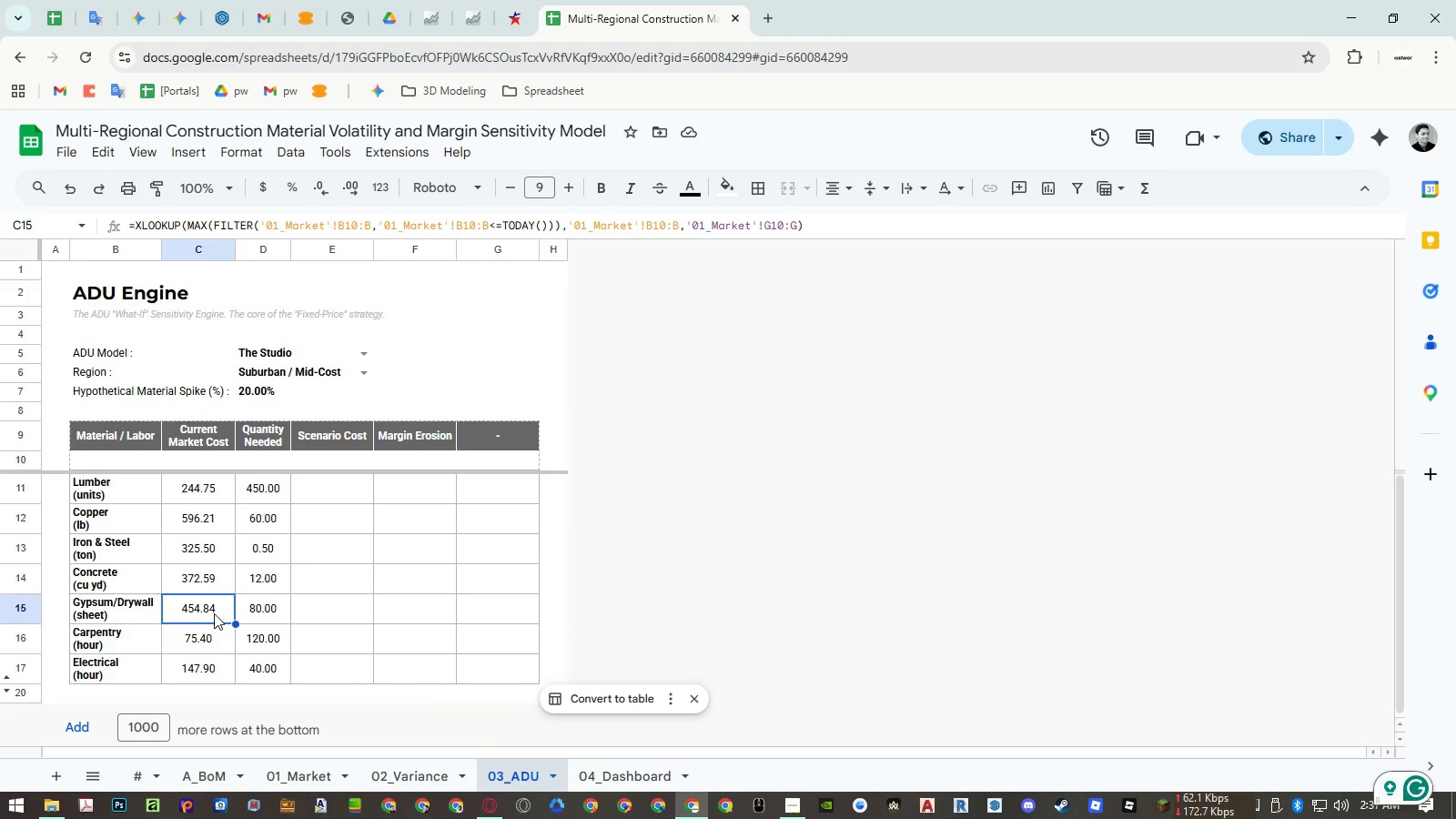 
double_click([214, 613])
 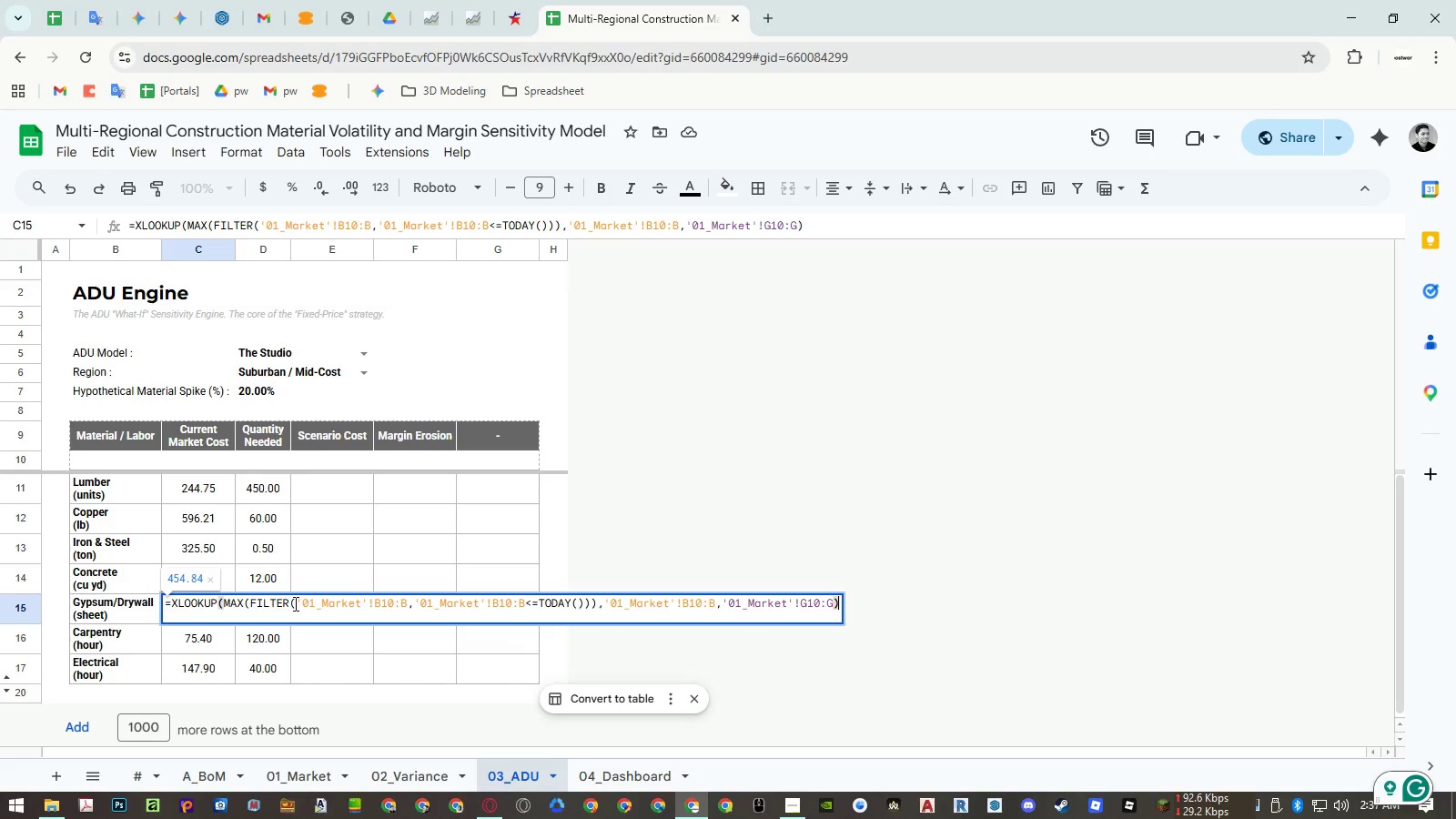 
left_click_drag(start_coordinate=[294, 602], to_coordinate=[252, 603])
 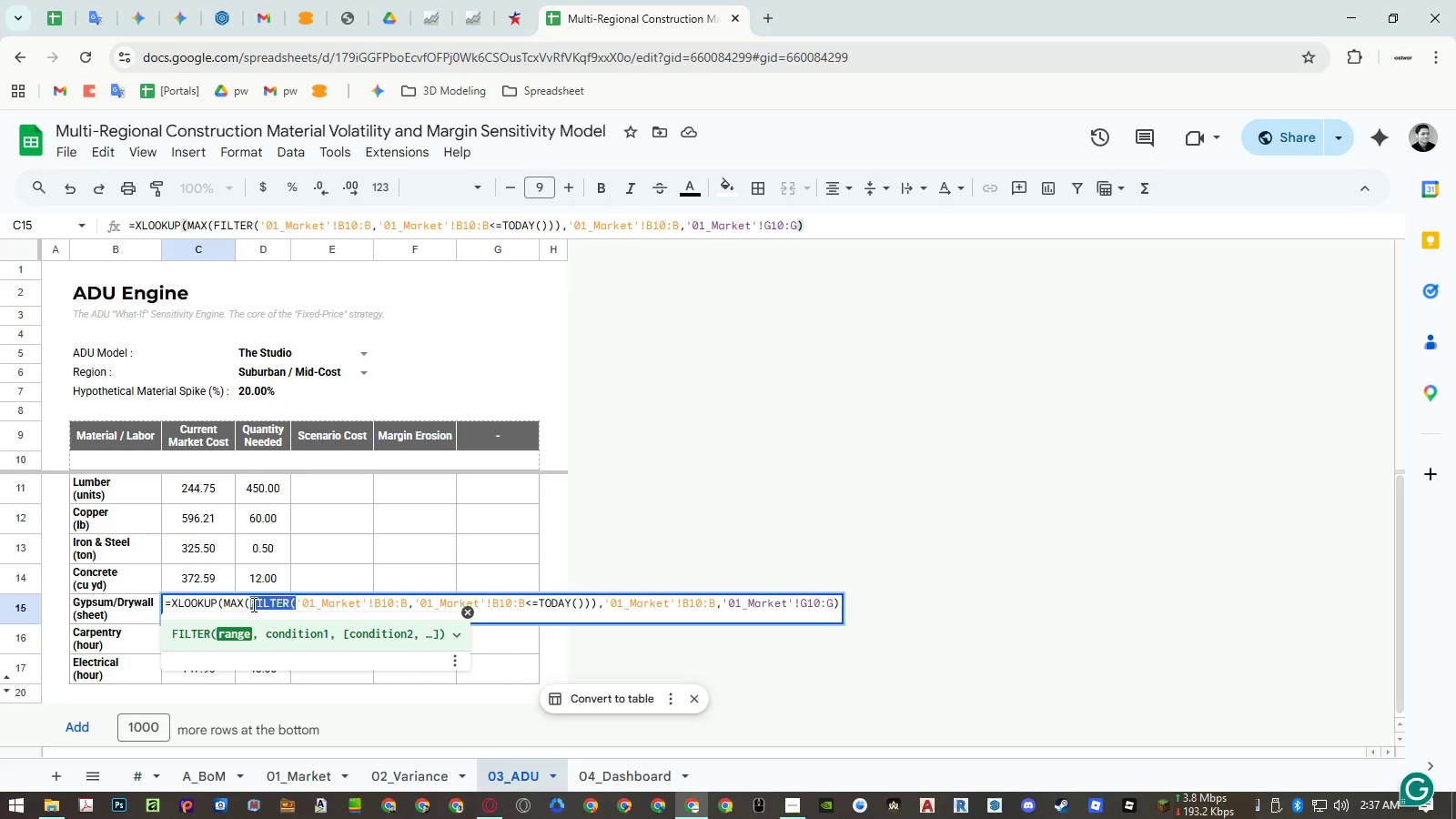 
key(Backspace)
 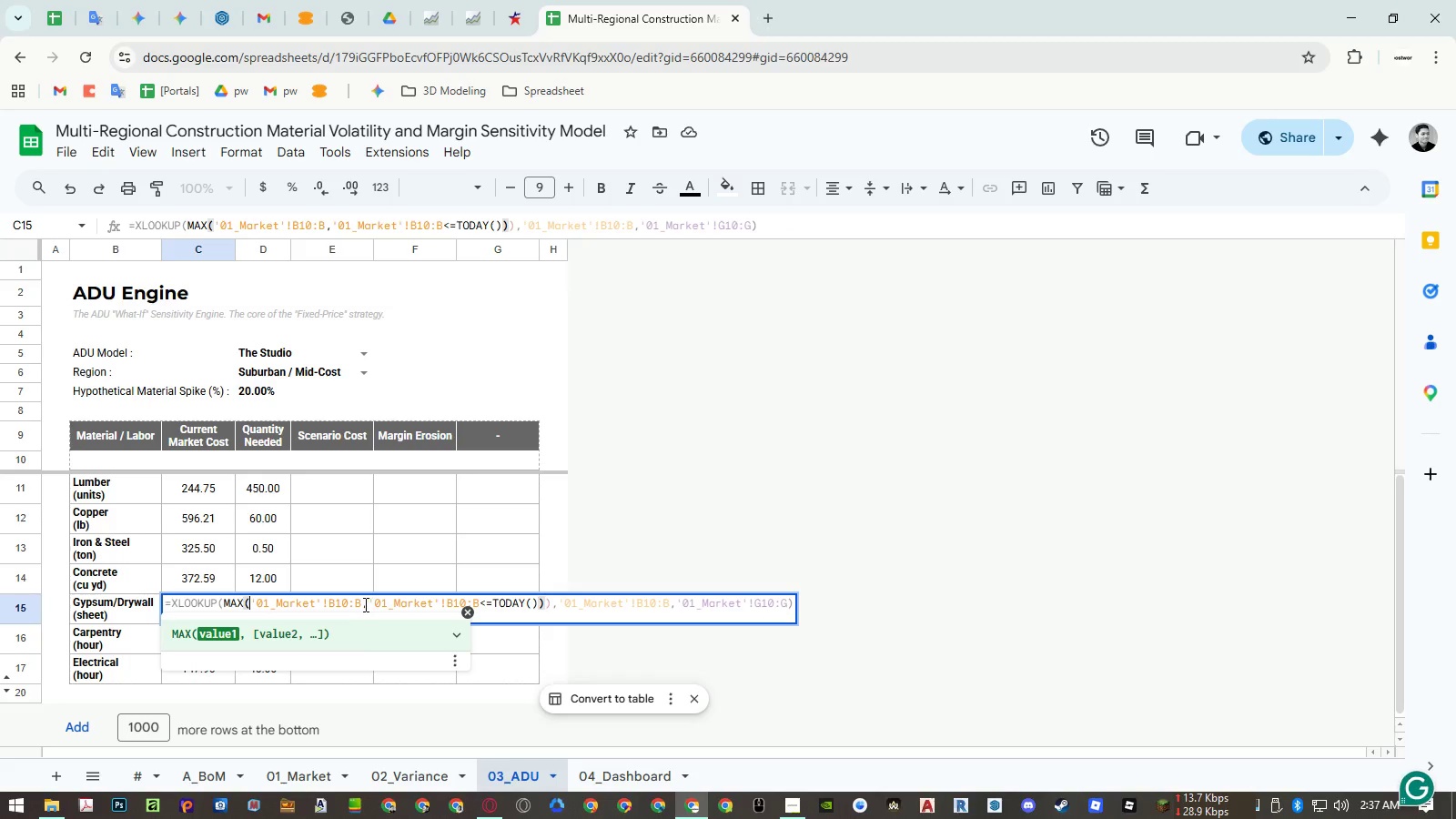 
left_click_drag(start_coordinate=[362, 604], to_coordinate=[542, 602])
 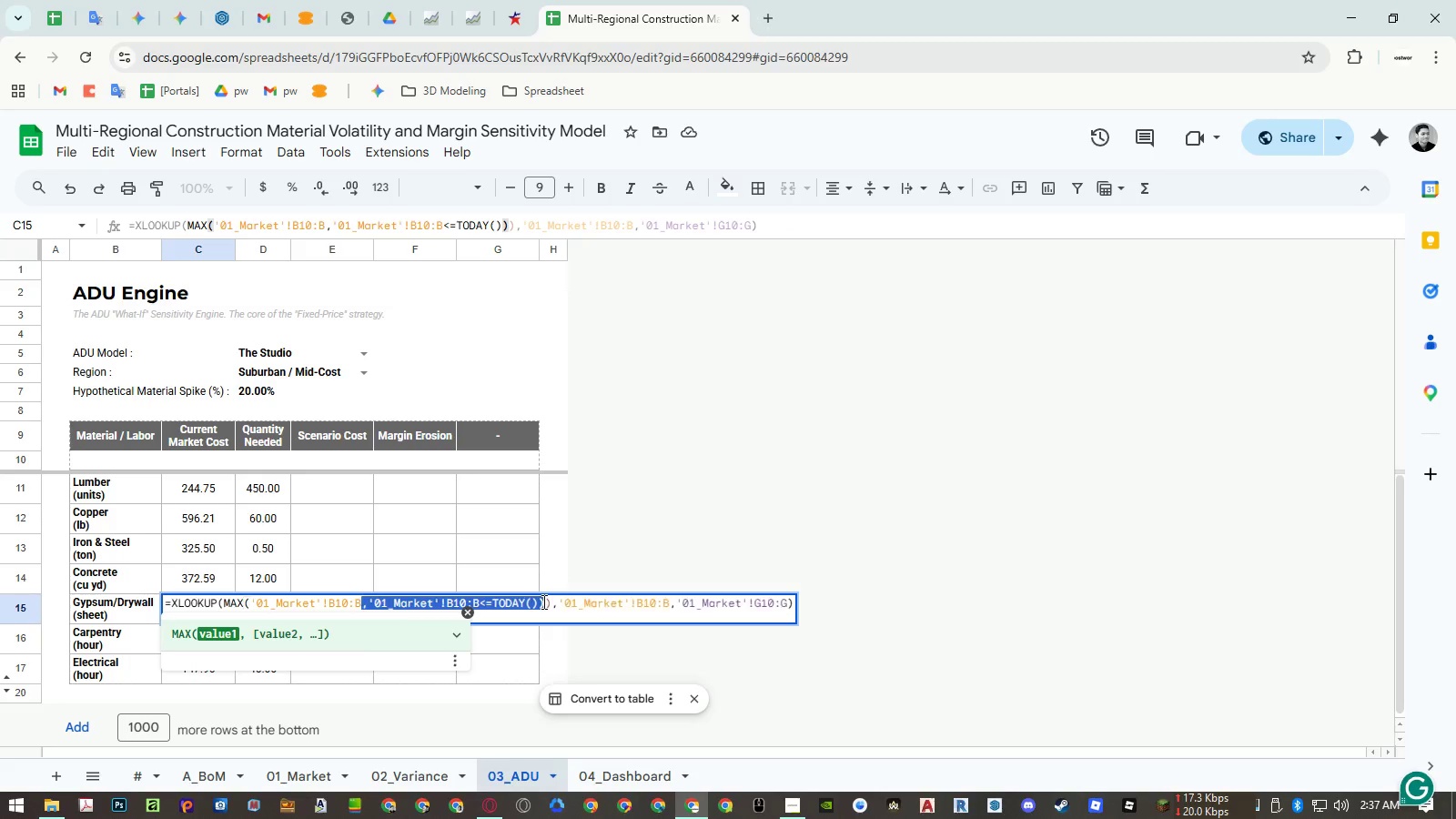 
key(Backspace)
 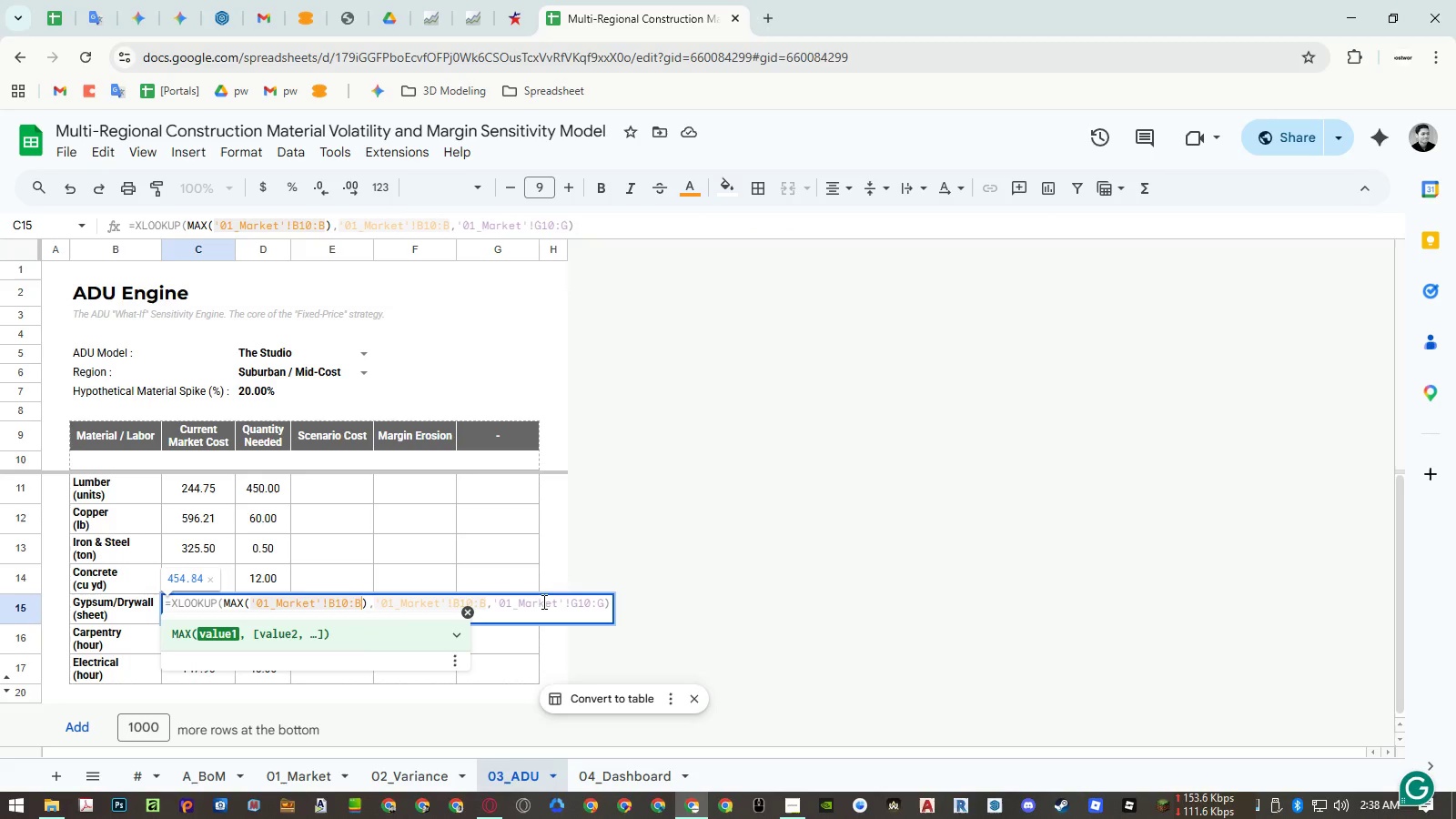 
key(Enter)
 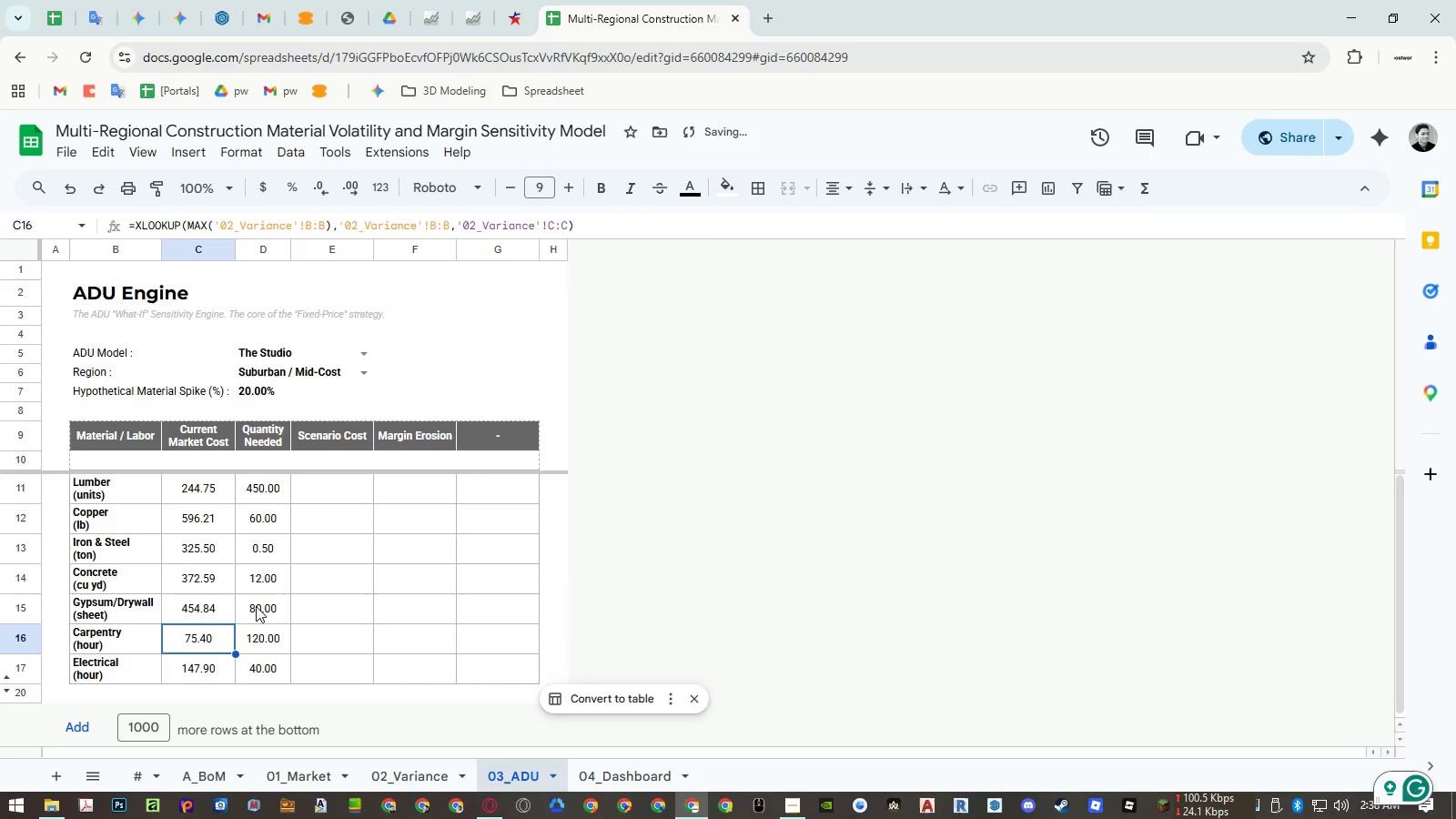 
left_click([216, 608])
 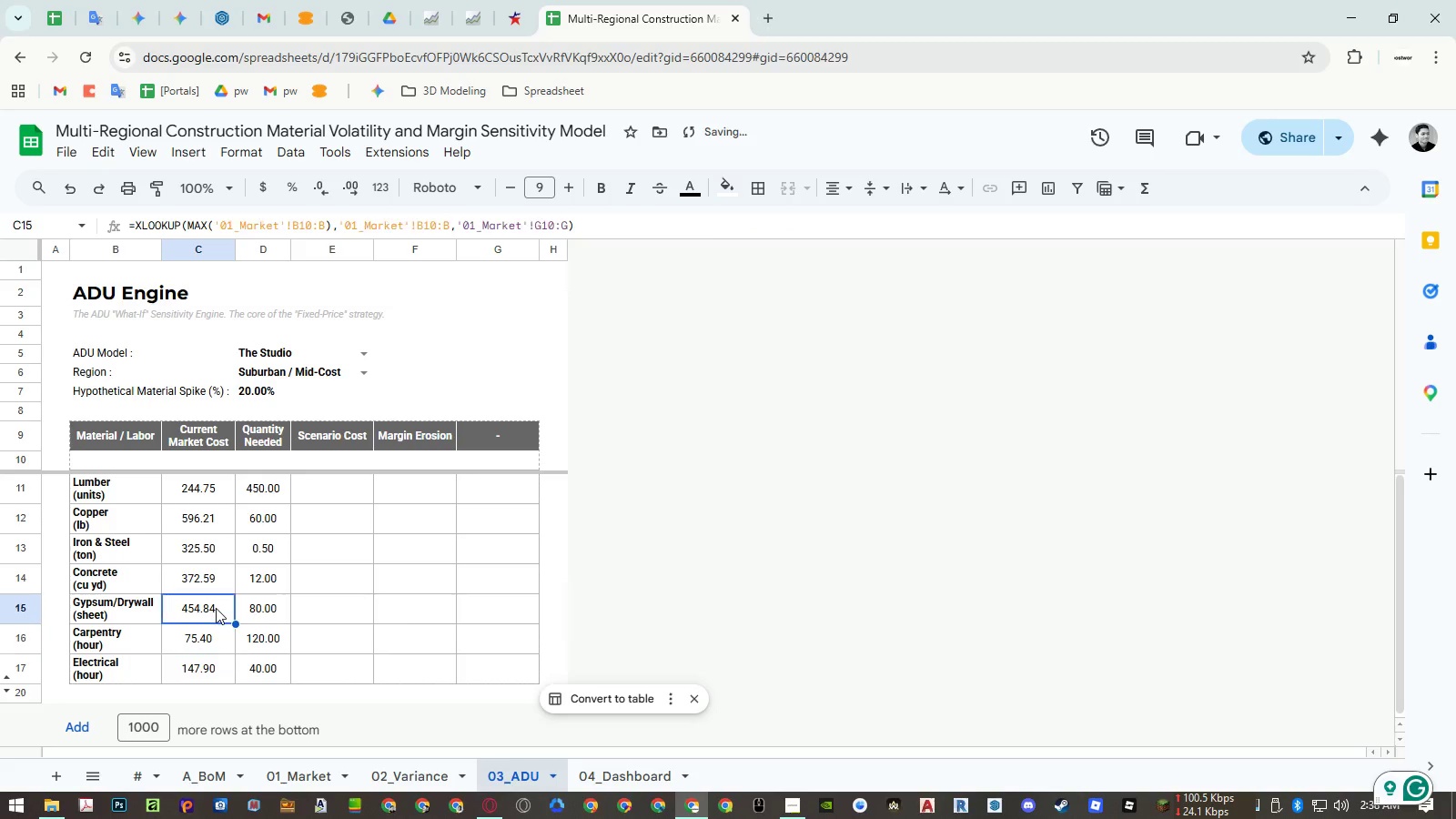 
key(Control+Z)
 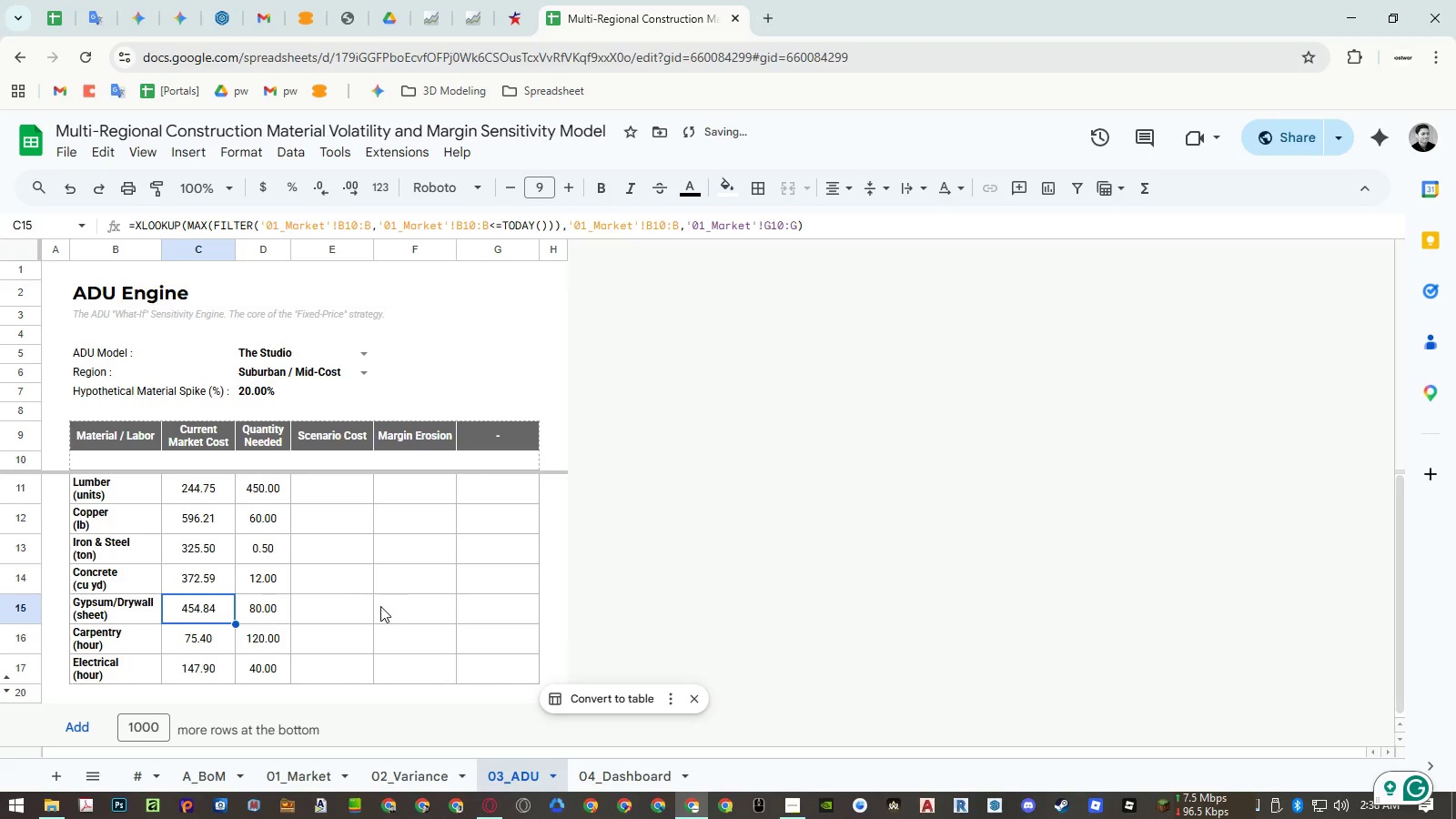 
key(Control+Y)
 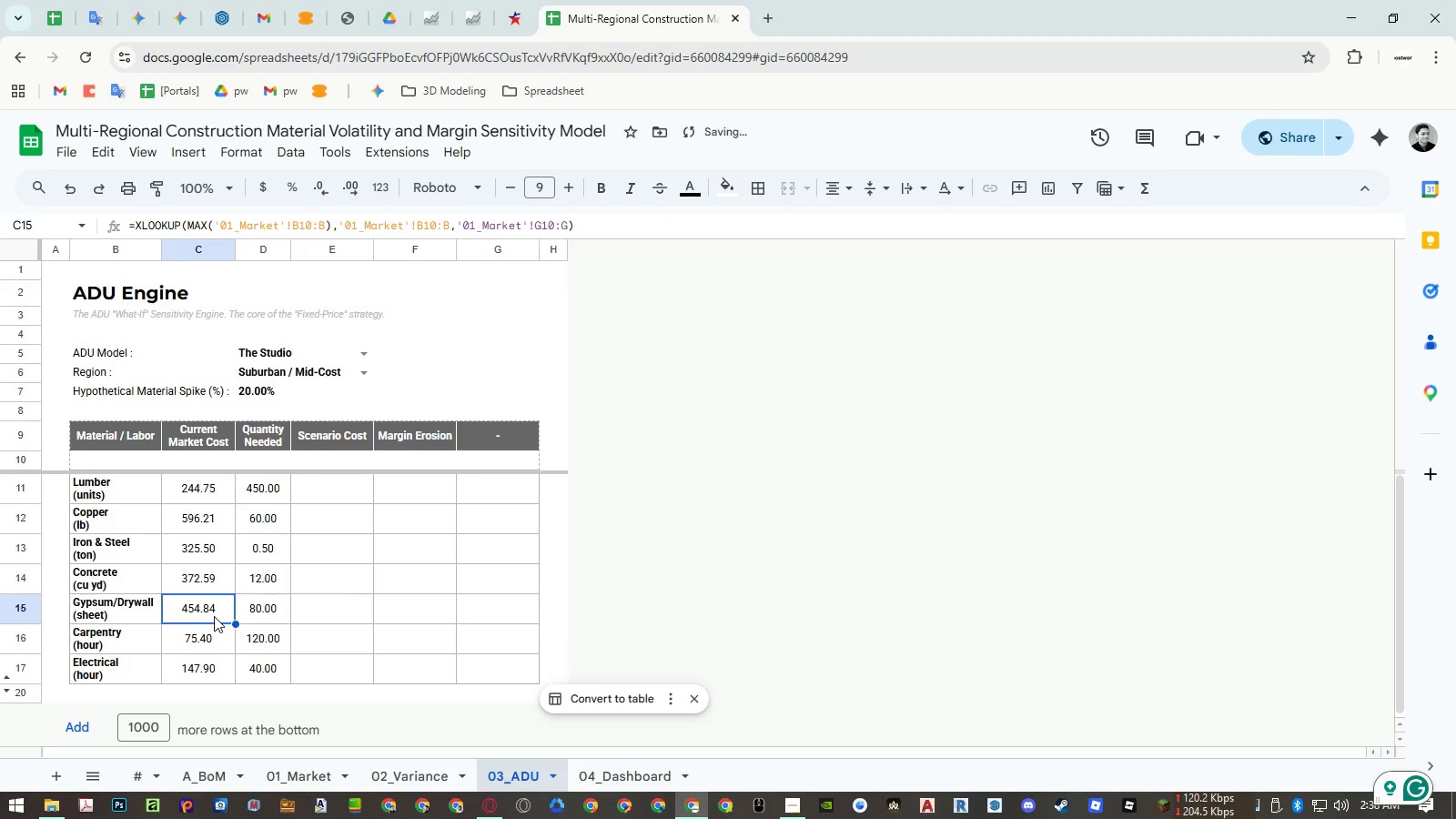 
double_click([214, 616])
 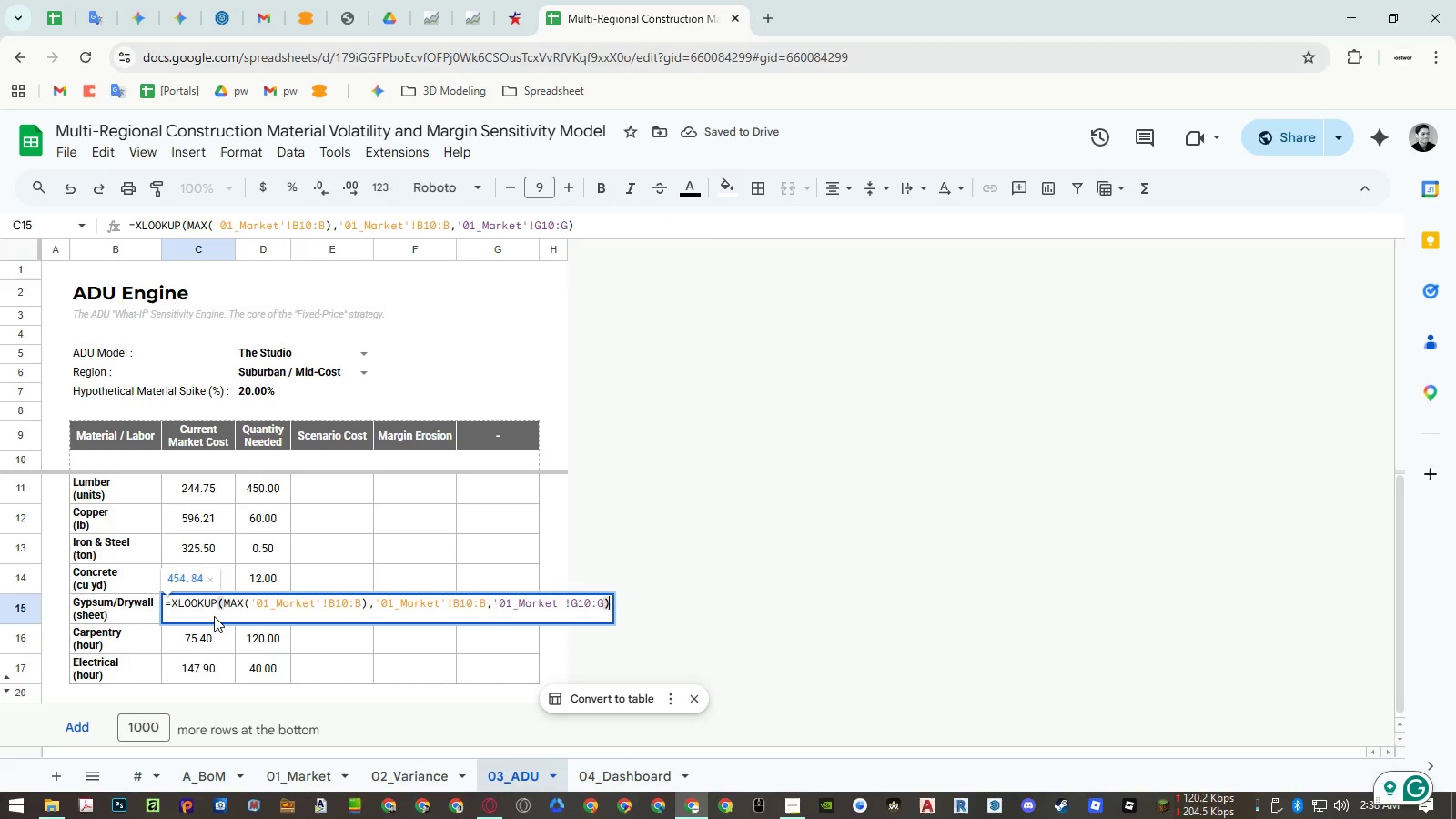 
key(Control+A)
 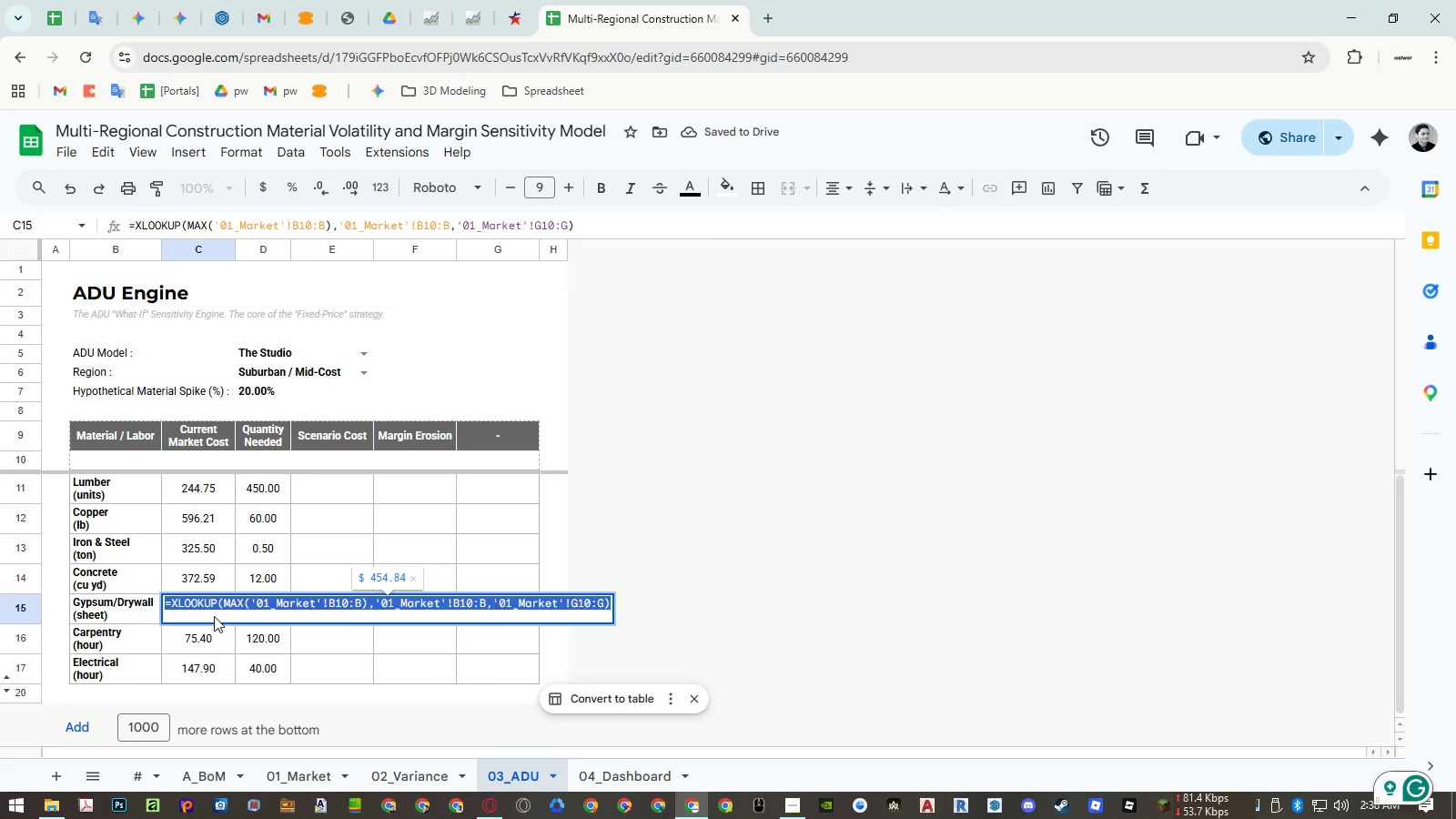 
key(Control+ControlLeft)
 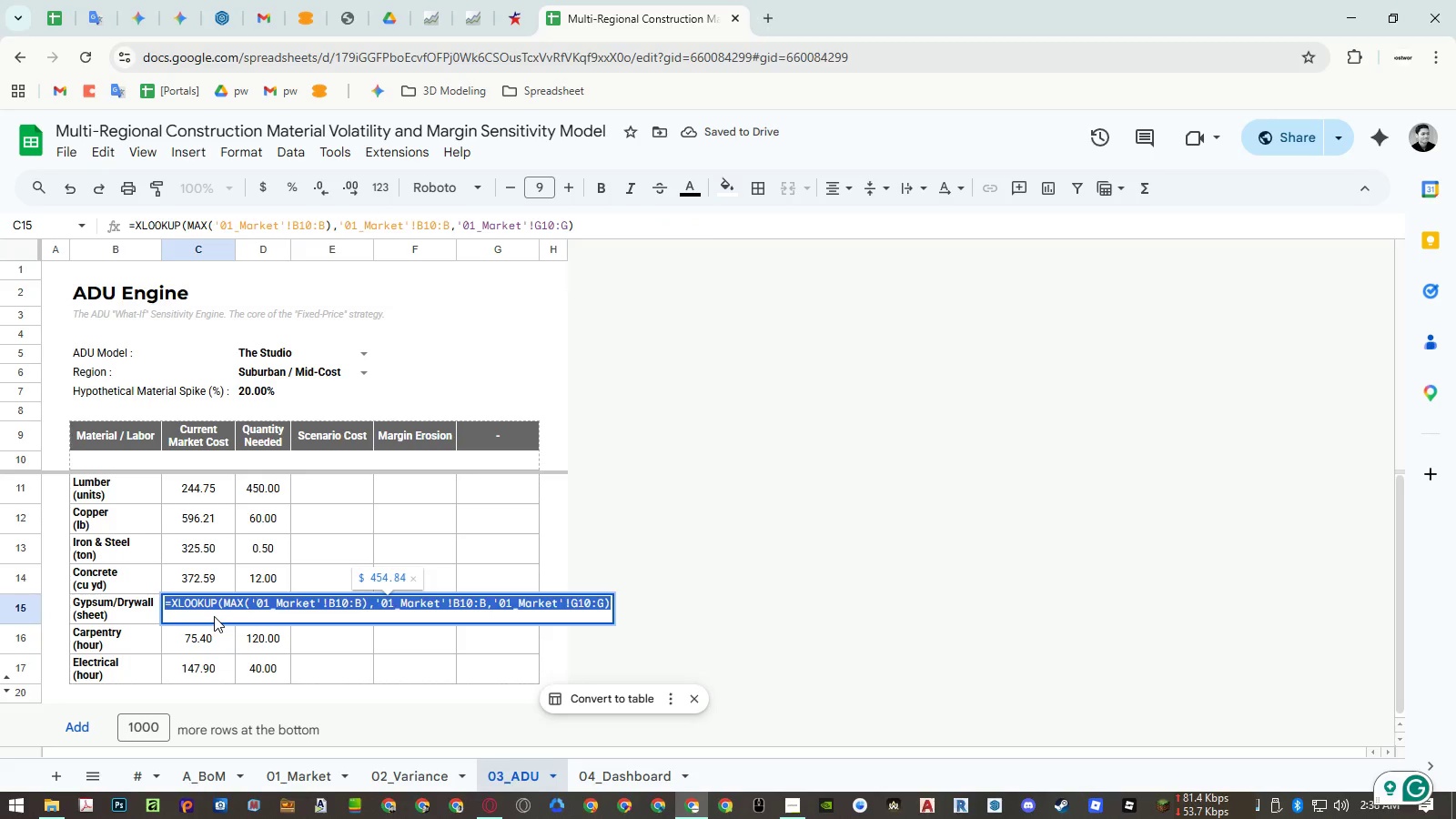 
key(Control+C)
 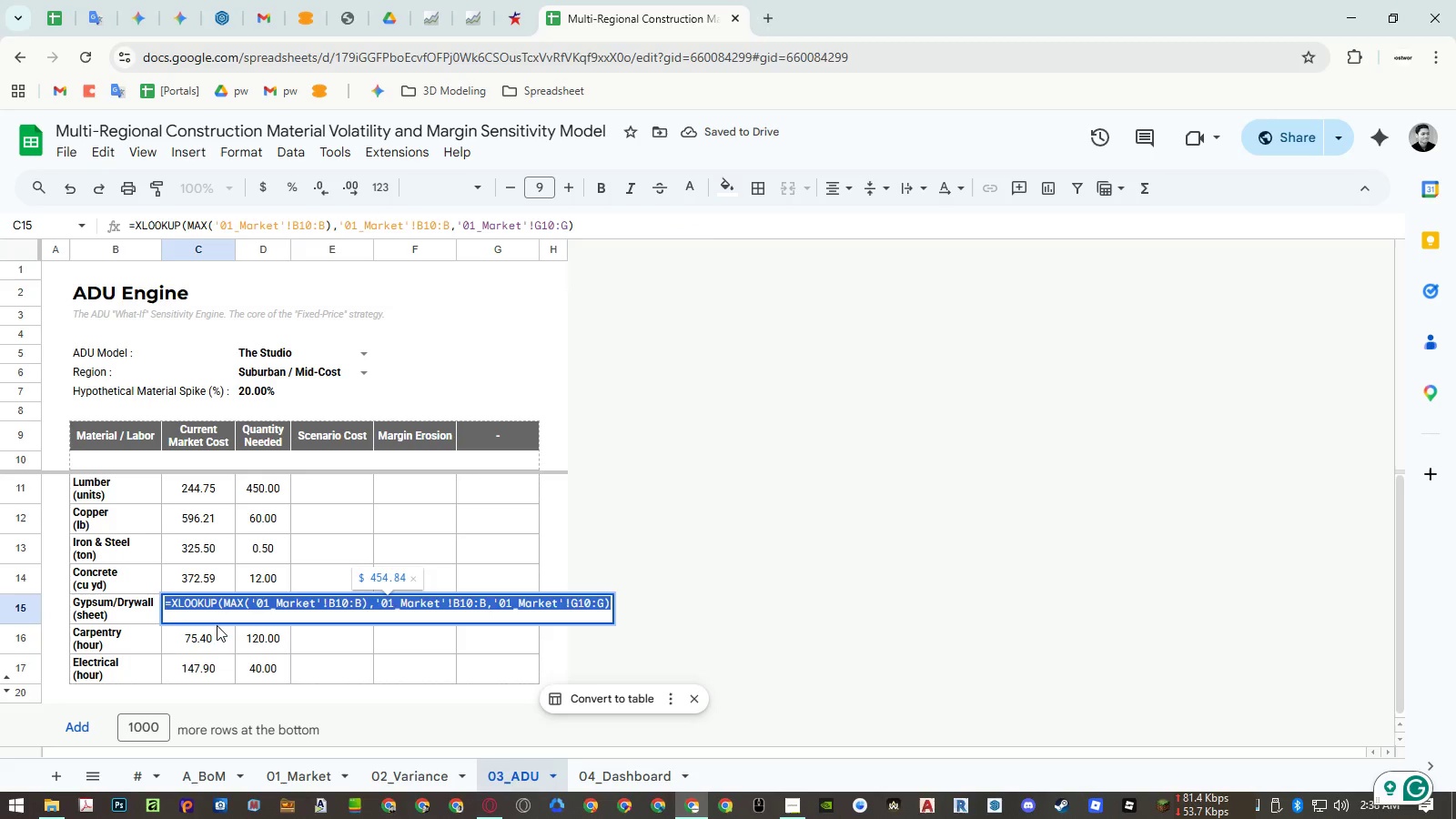 
key(Escape)
 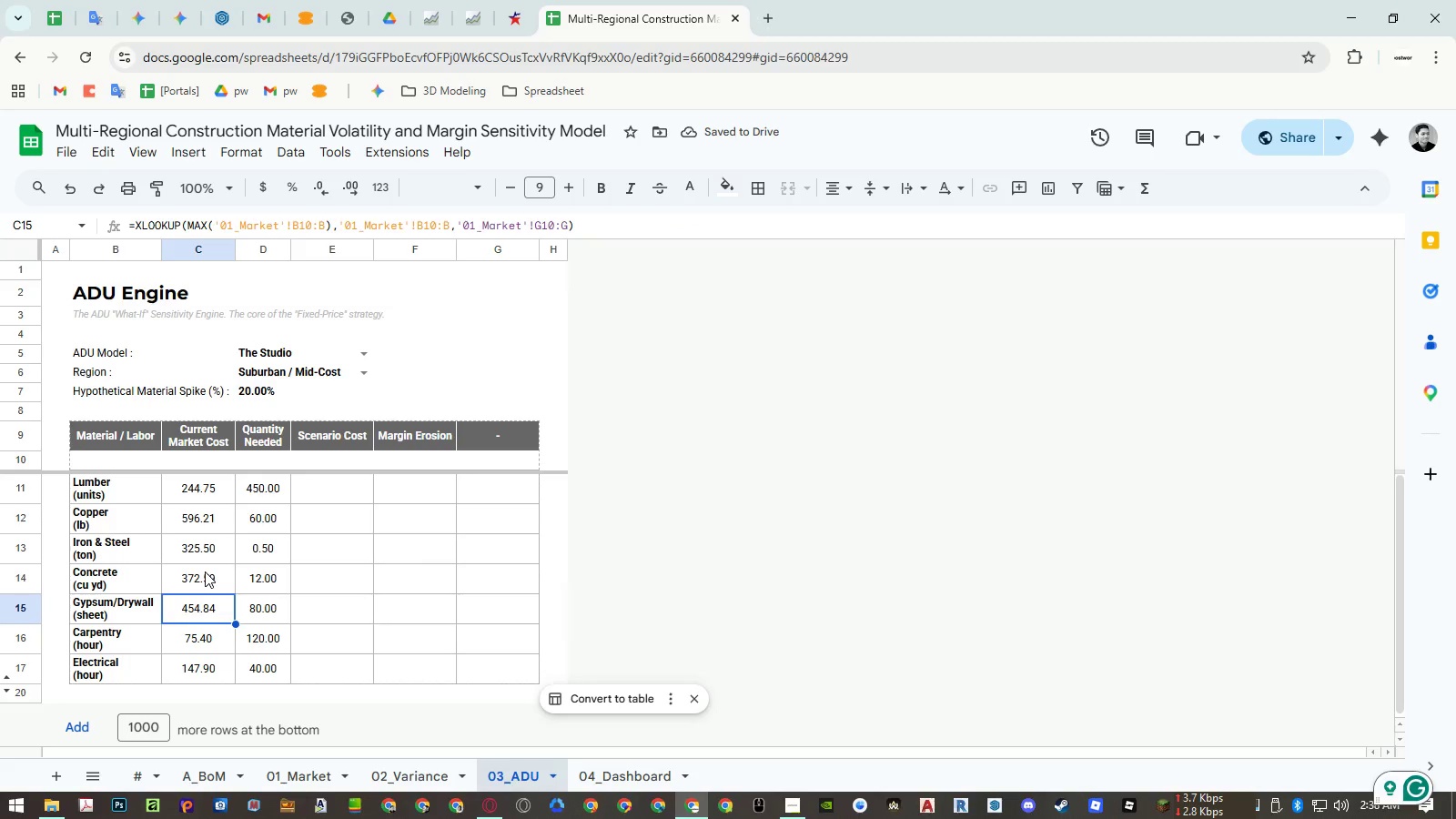 
double_click([205, 571])
 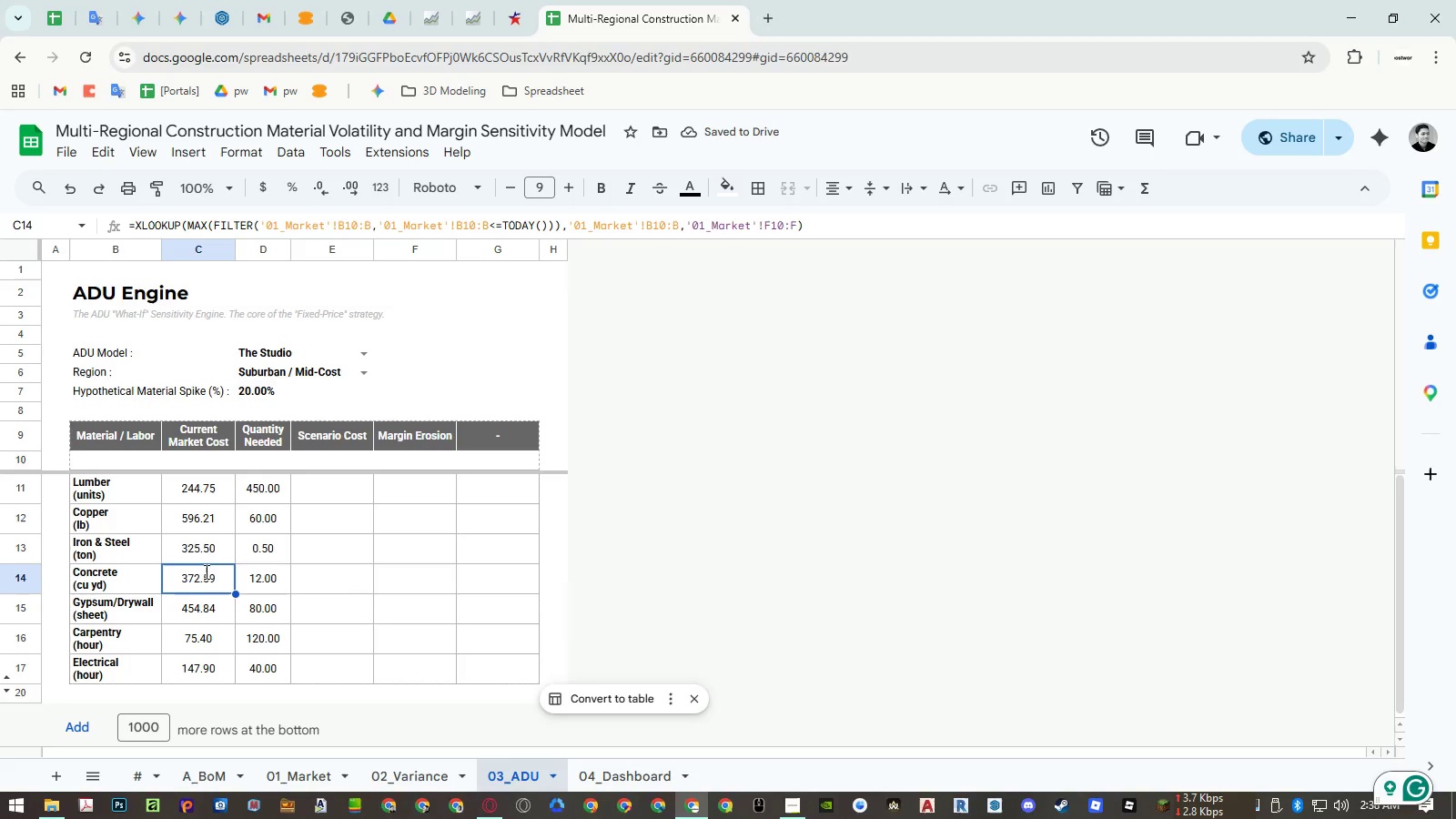 
key(Control+A)
 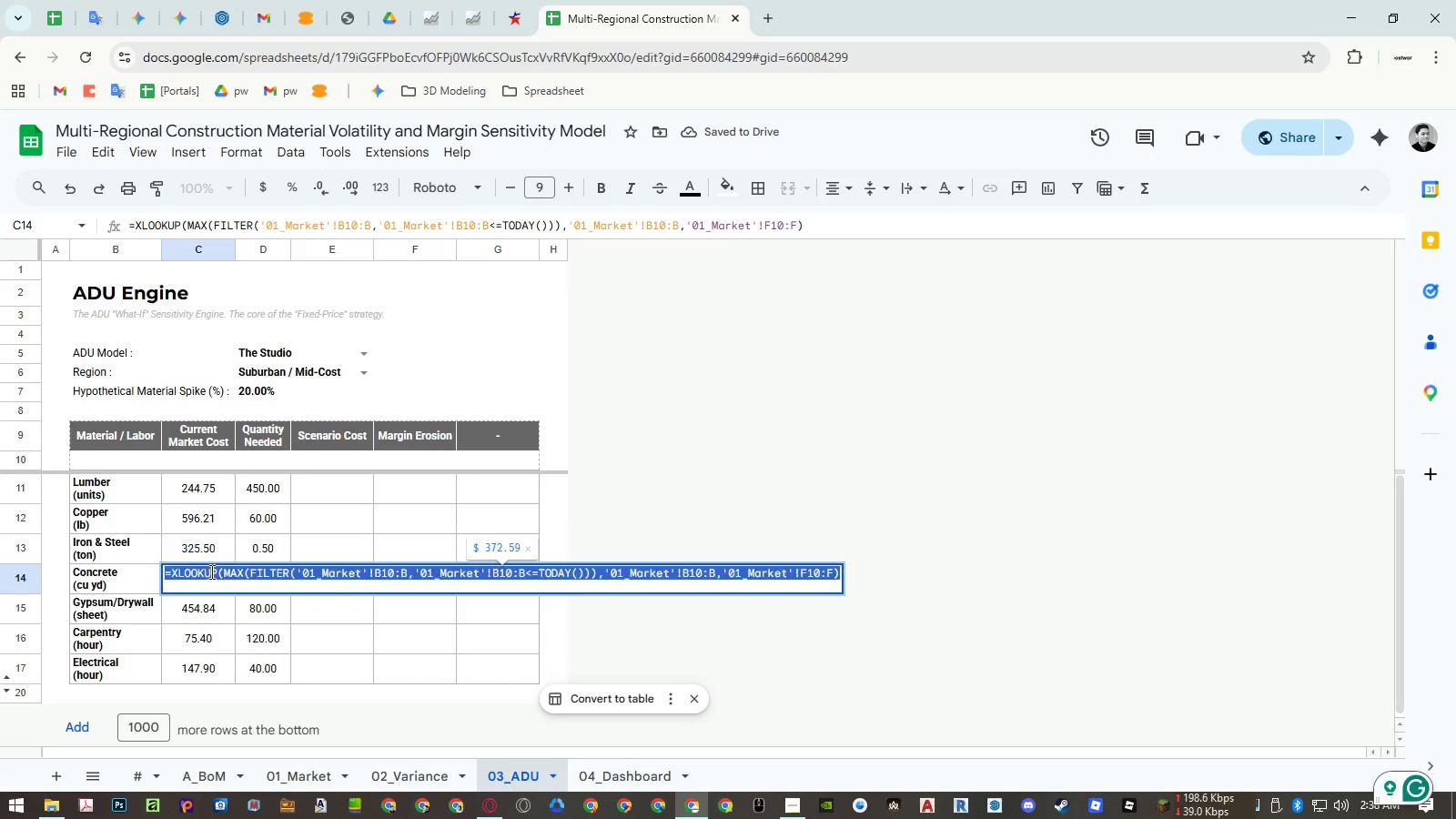 
key(Control+ControlLeft)
 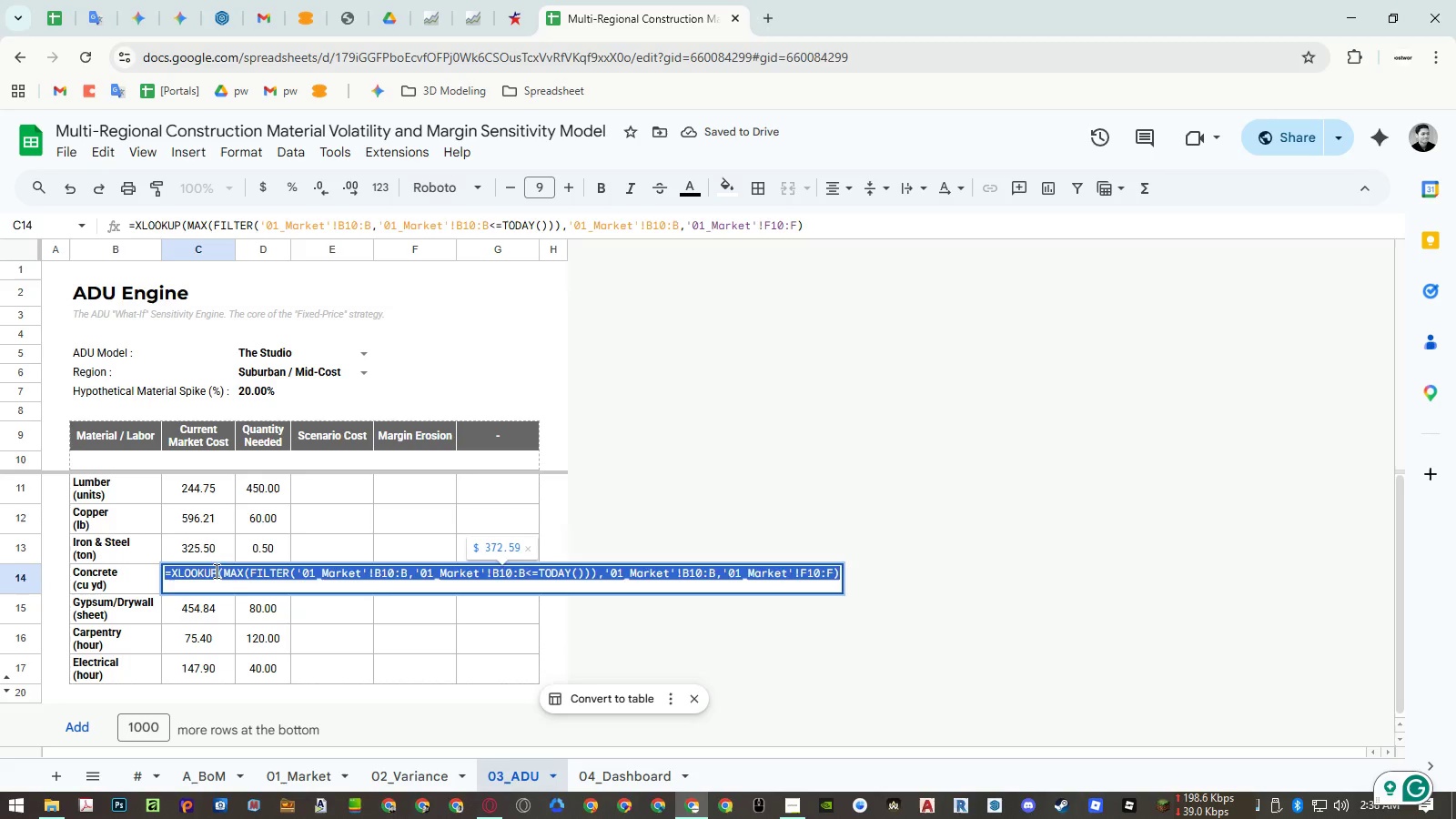 
key(Control+V)
 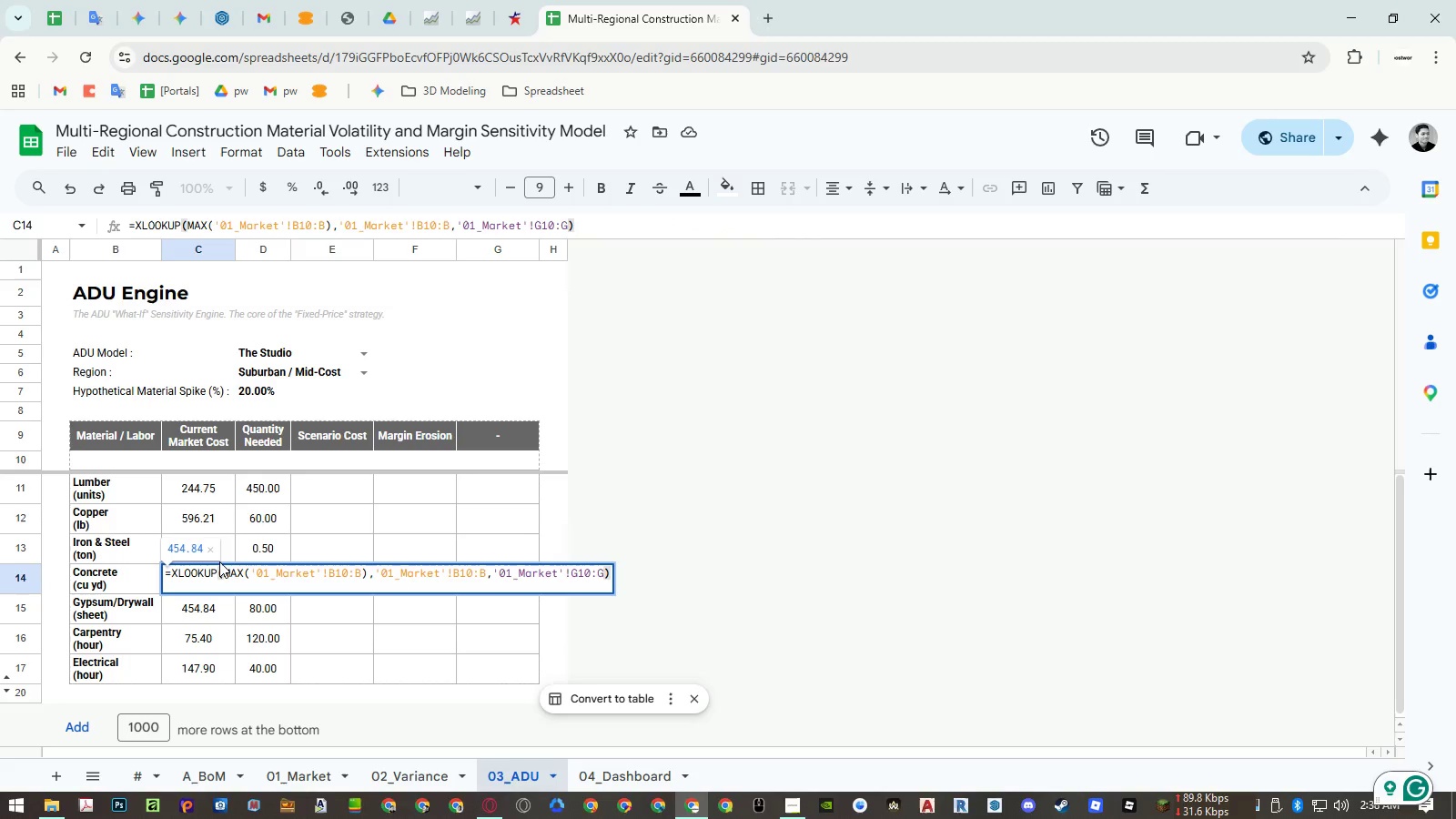 
key(ArrowLeft)
 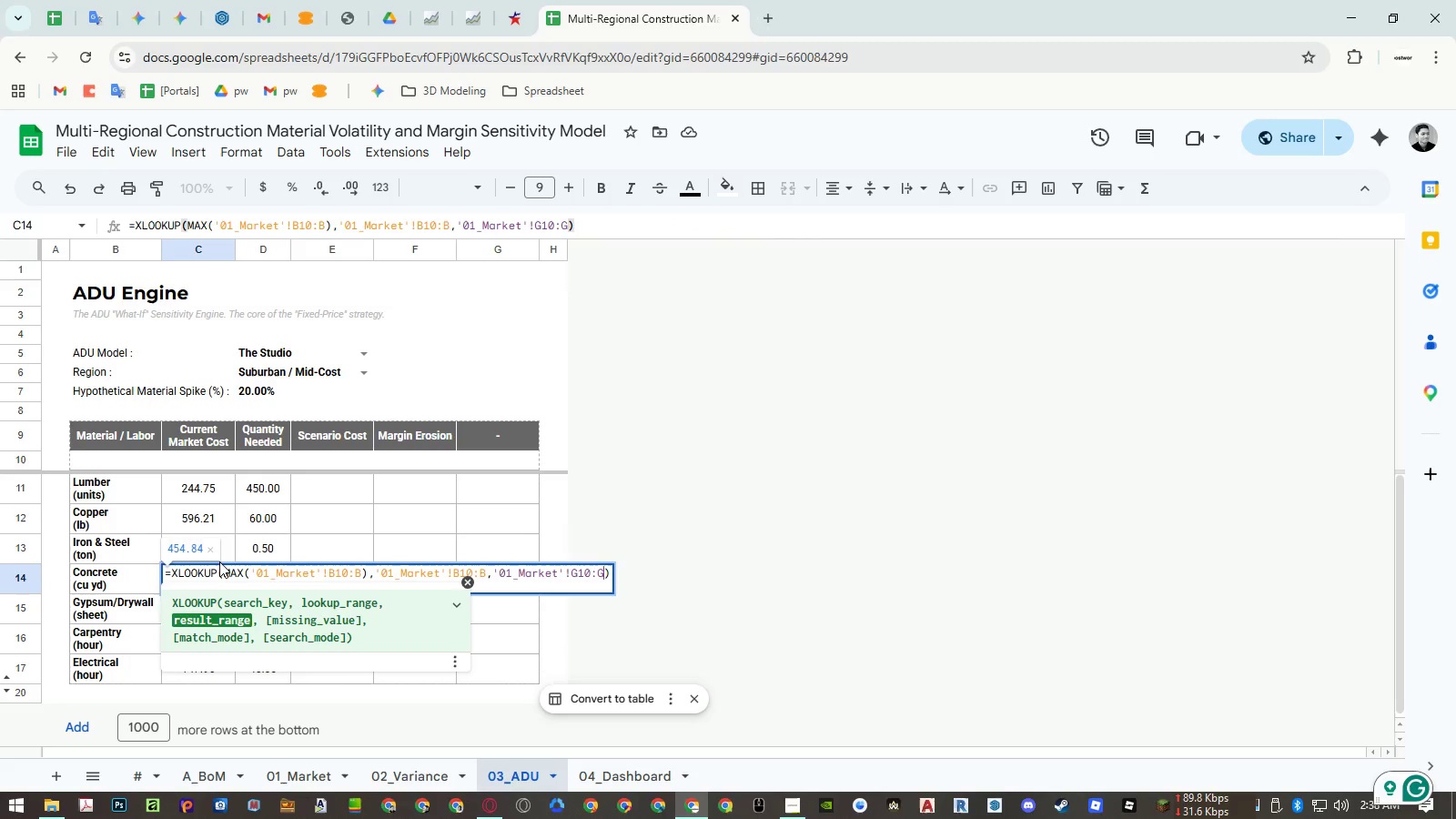 
key(Shift+ArrowLeft)
 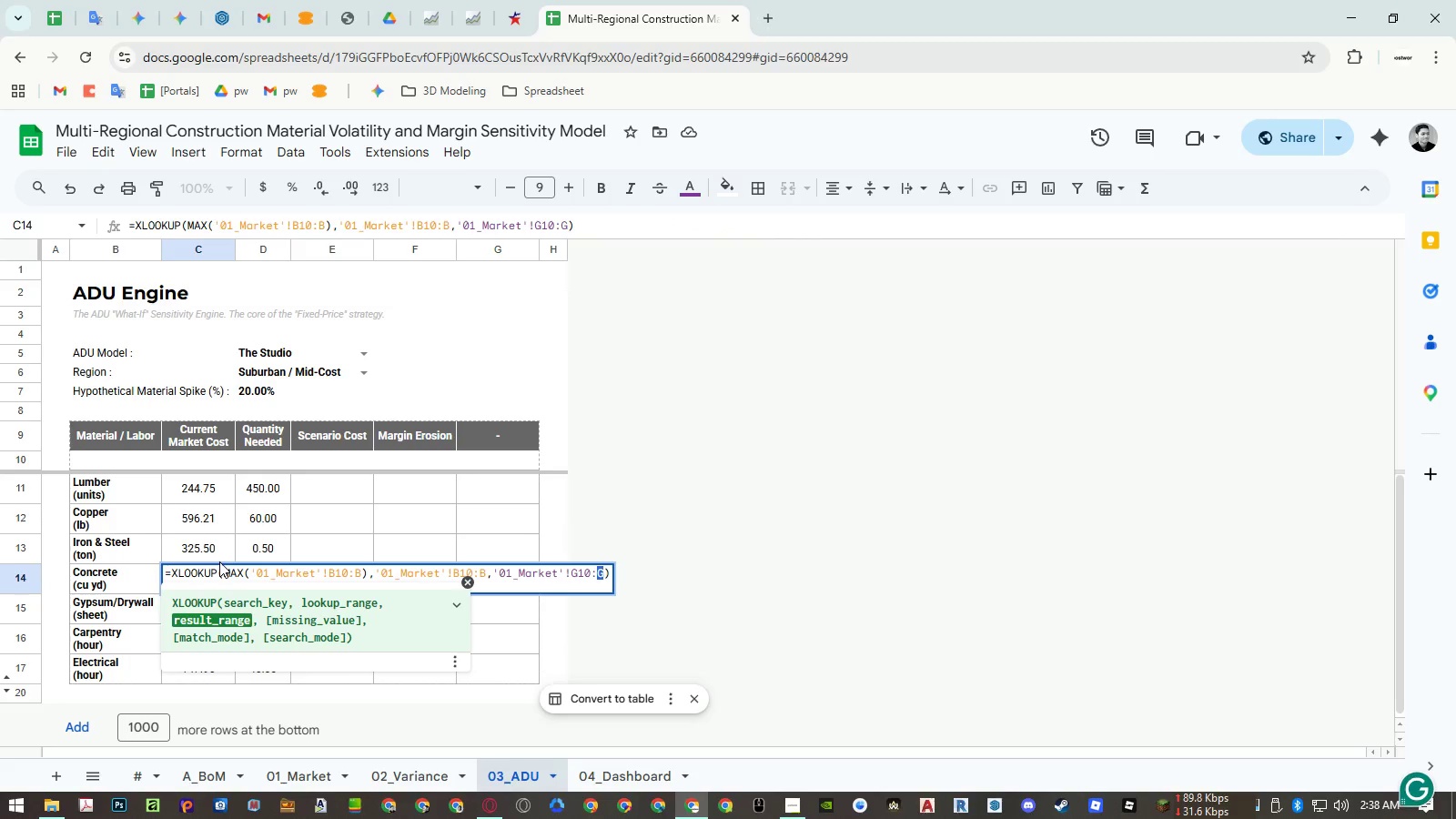 
key(Shift+F)
 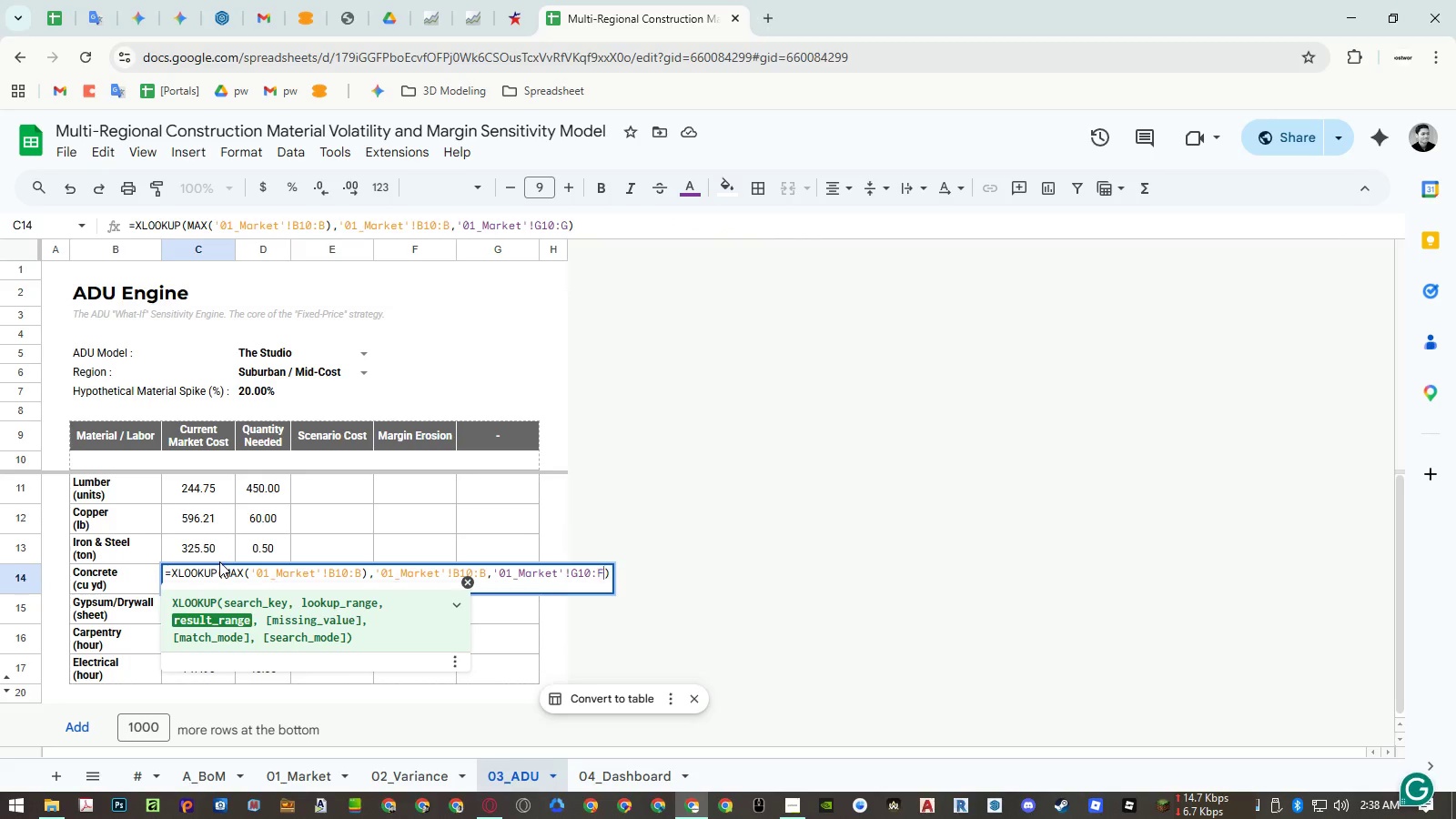 
key(Control+ArrowLeft)
 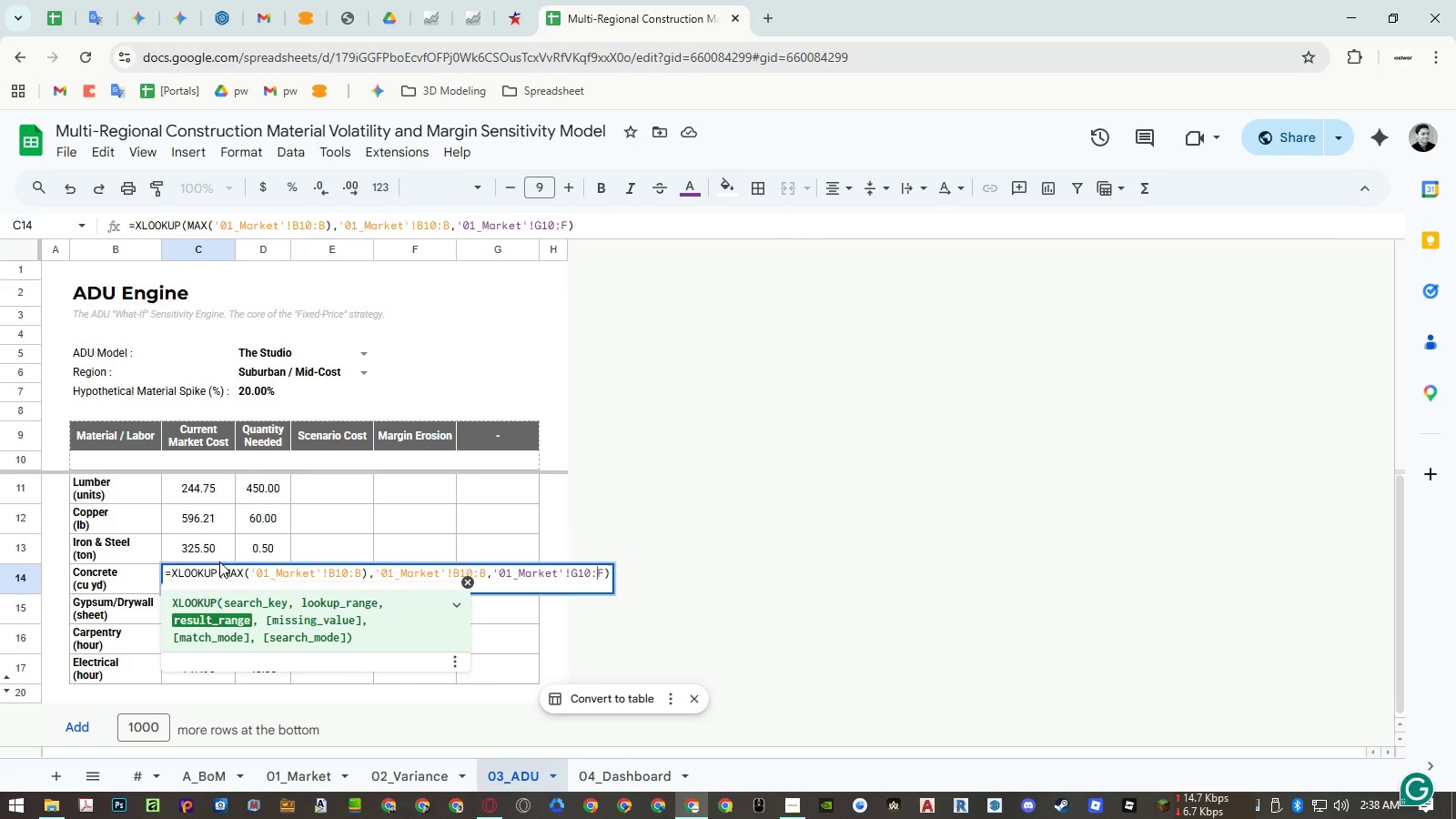 
key(Control+ArrowLeft)
 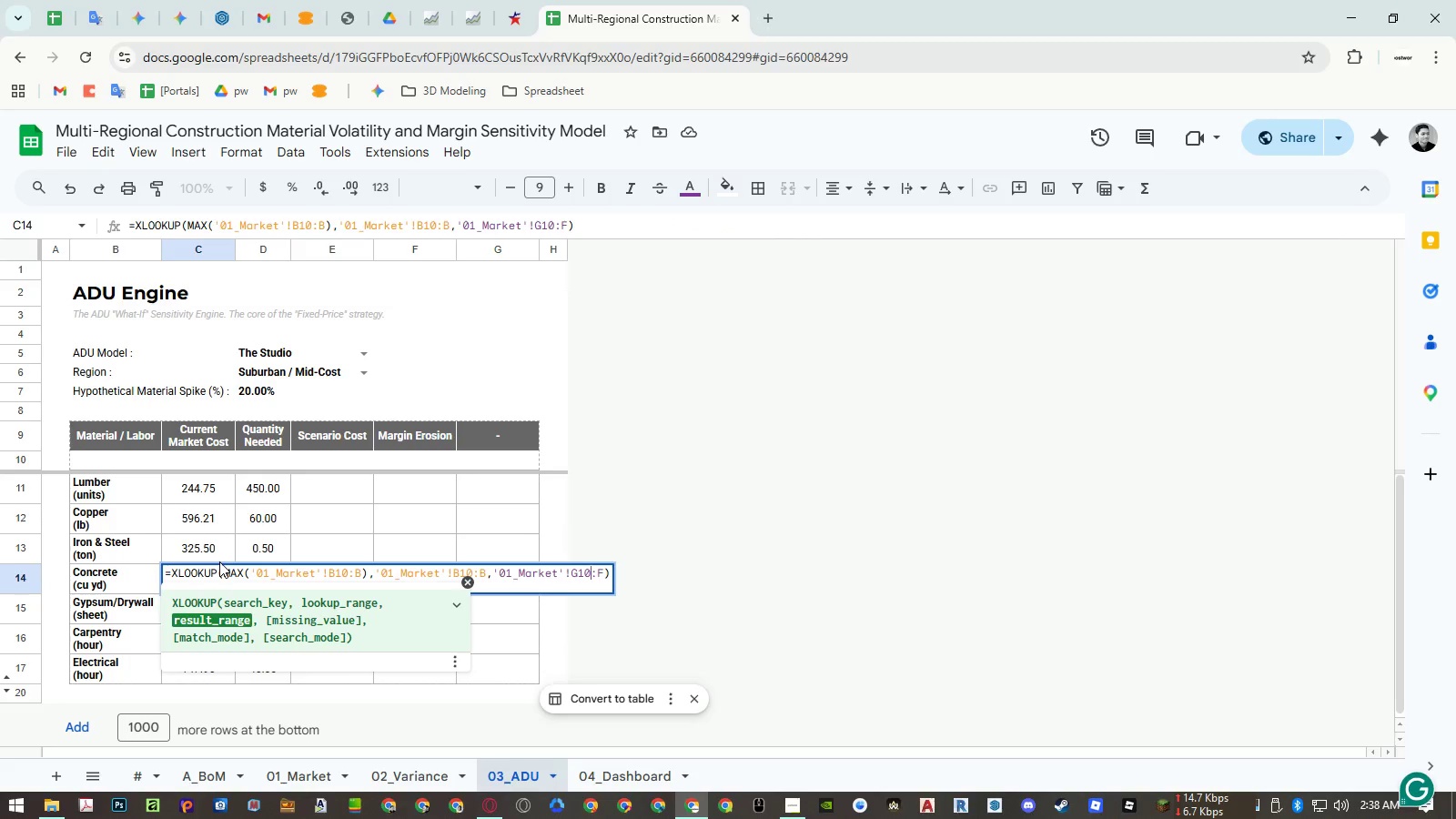 
key(Control+ArrowLeft)
 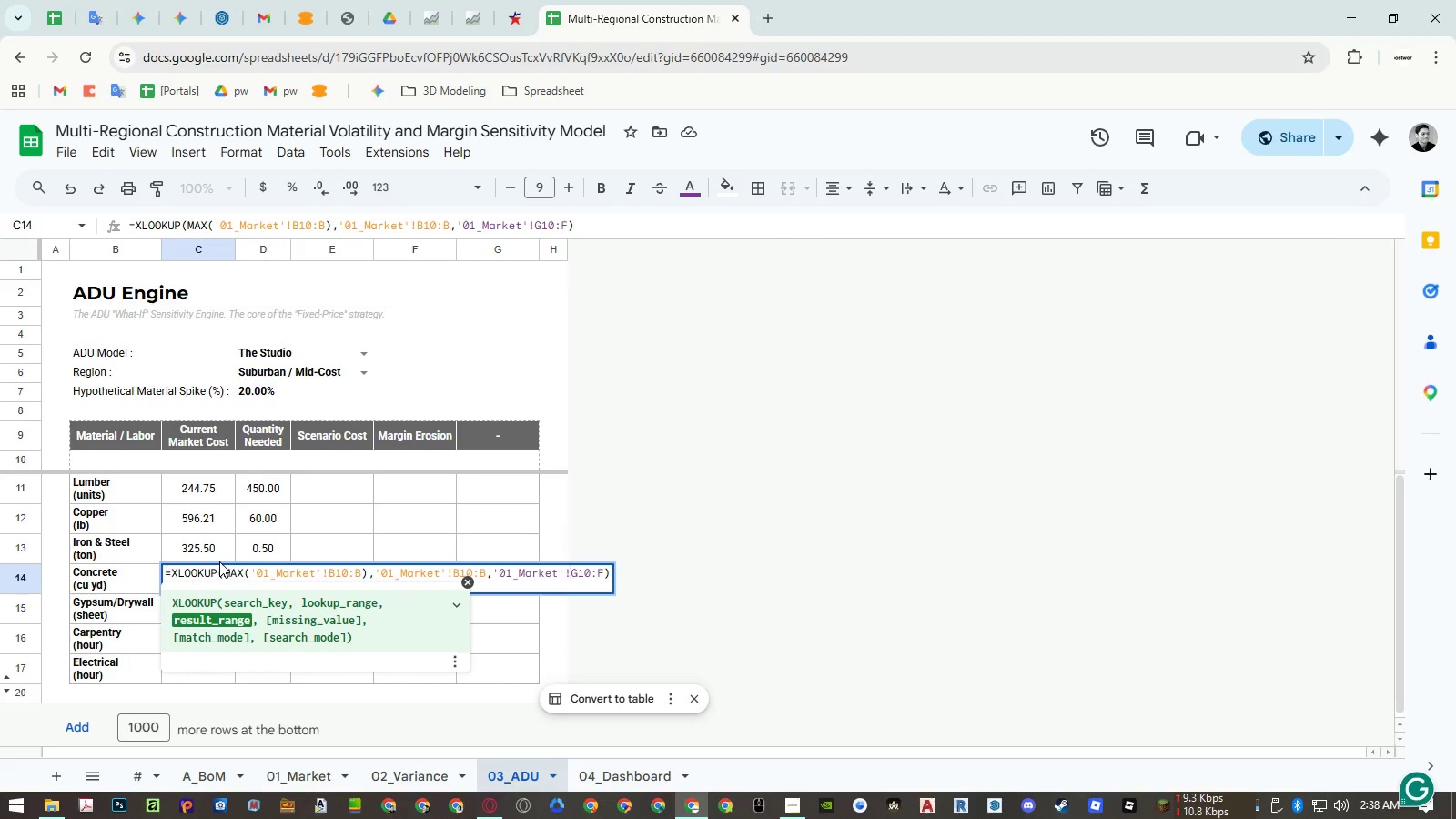 
hold_key(key=ShiftLeft, duration=0.62)
 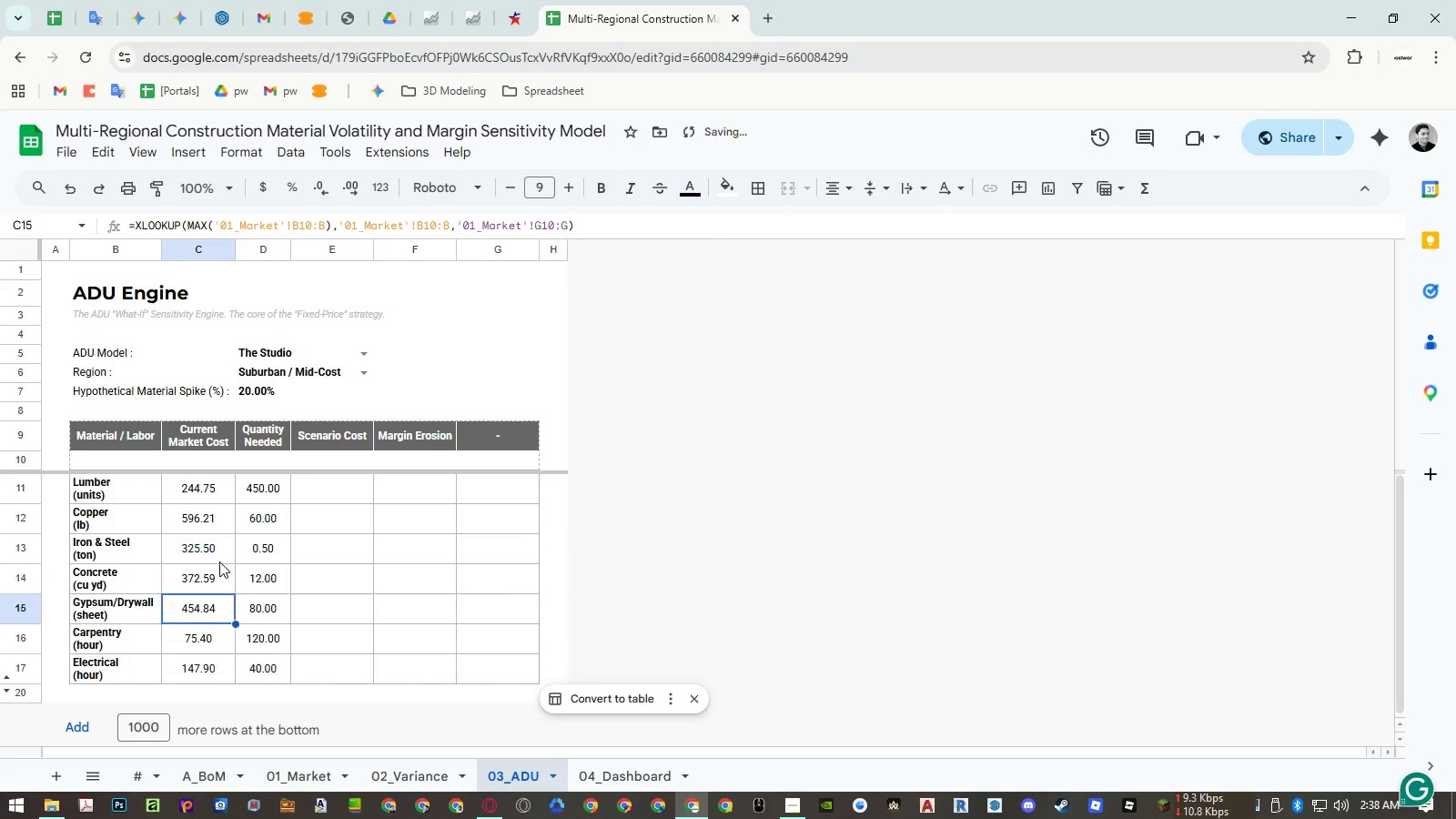 
key(ArrowRight)
 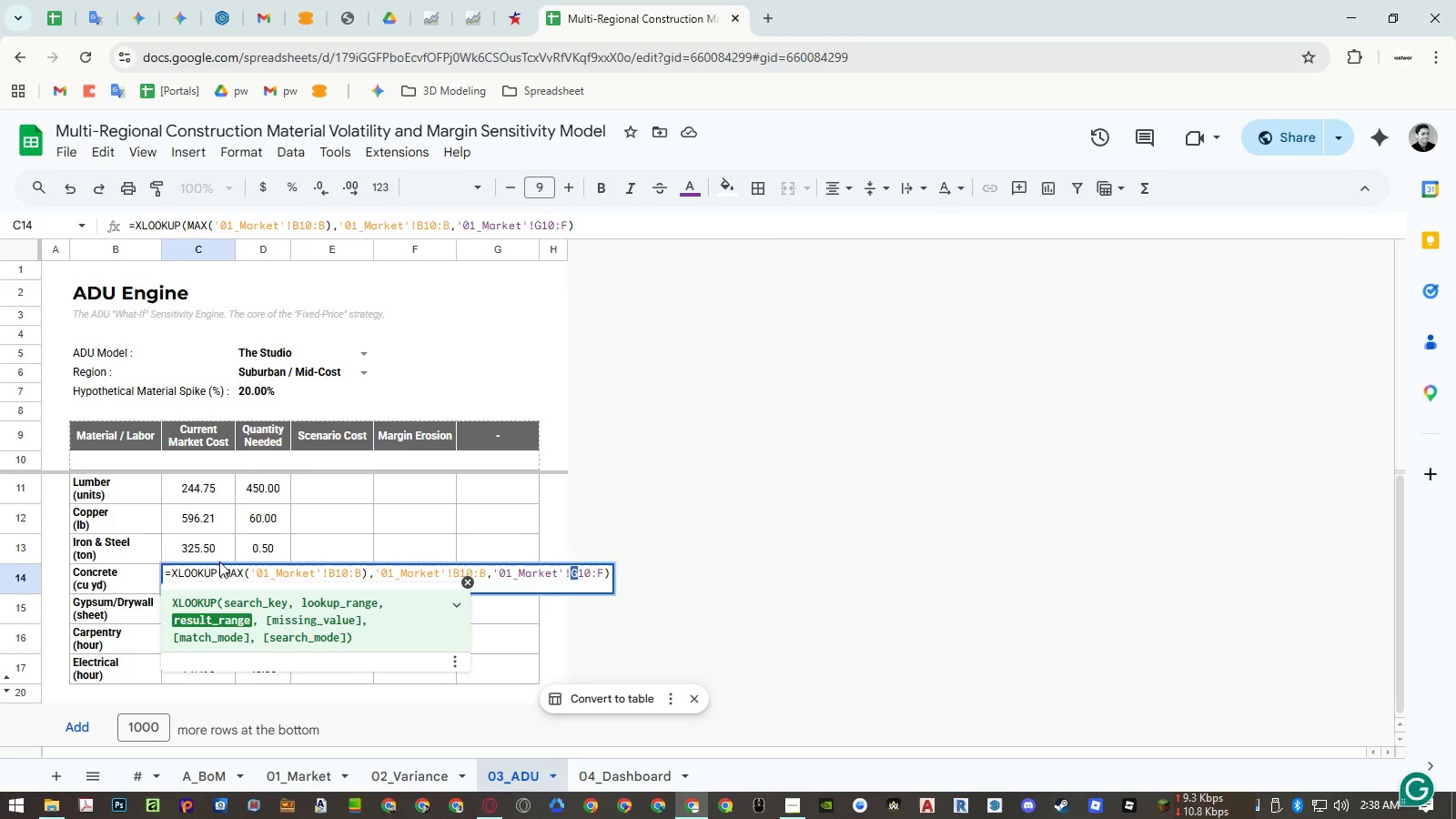 
key(F)
 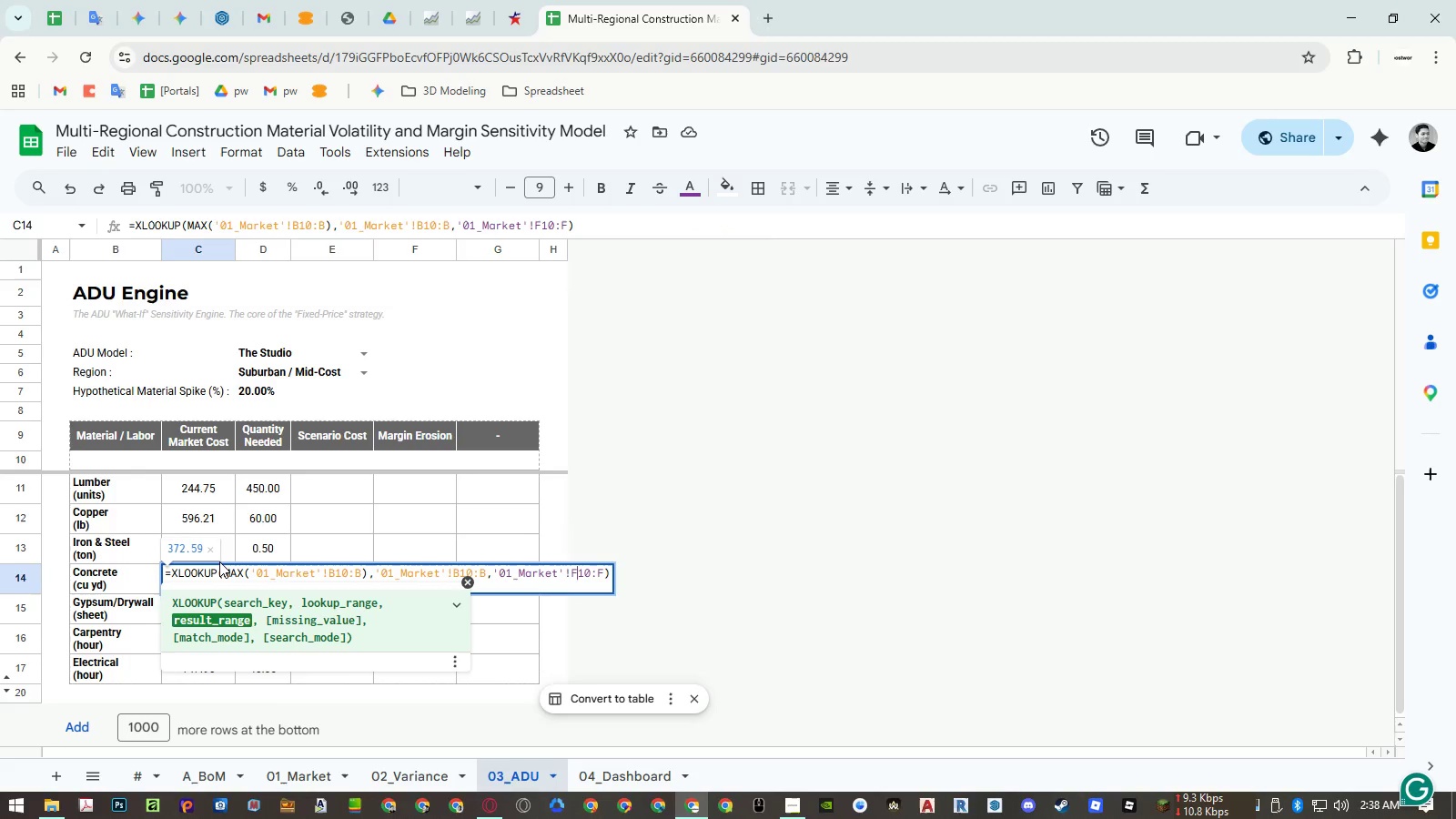 
key(Enter)
 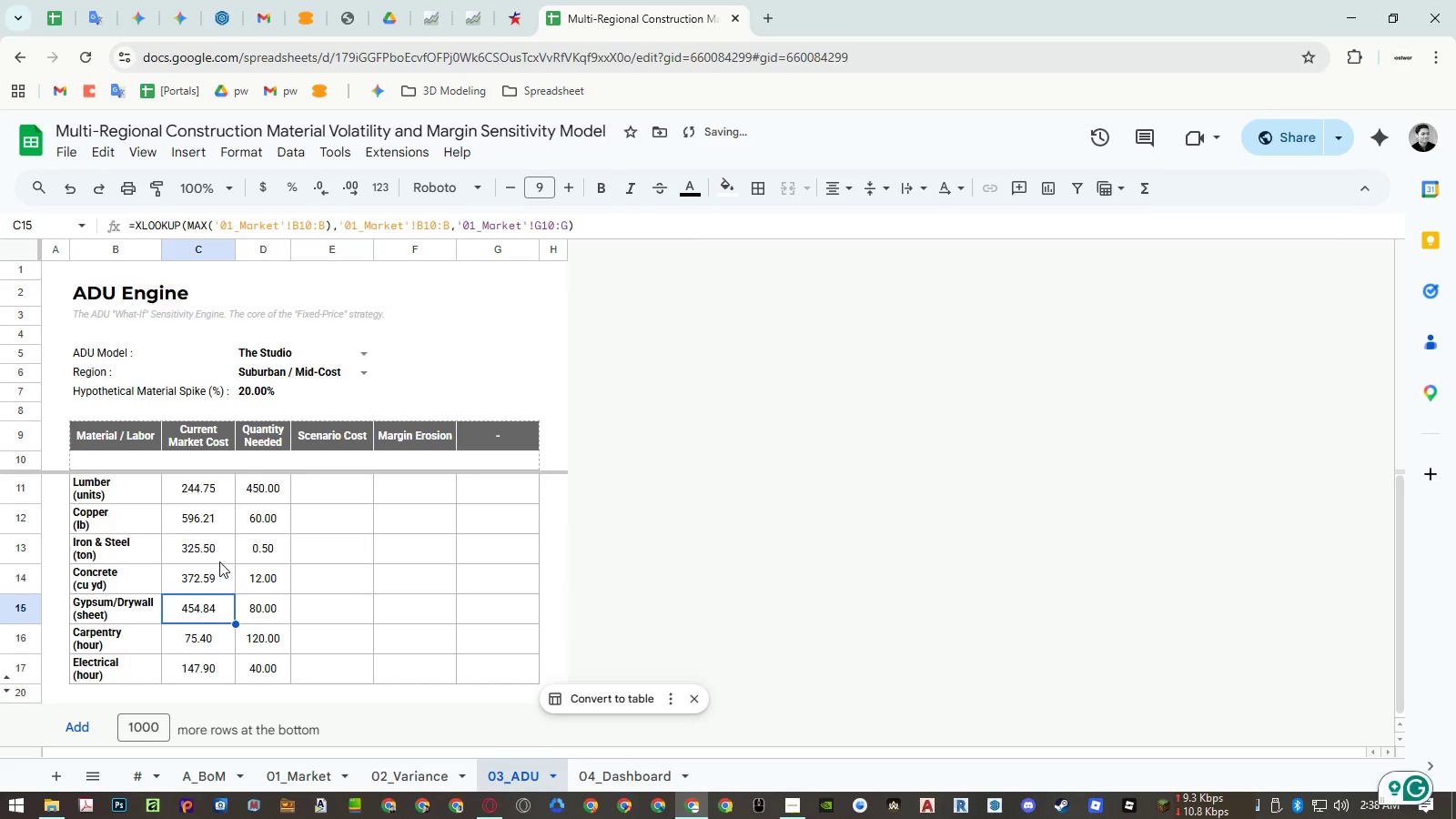 
key(ArrowUp)
 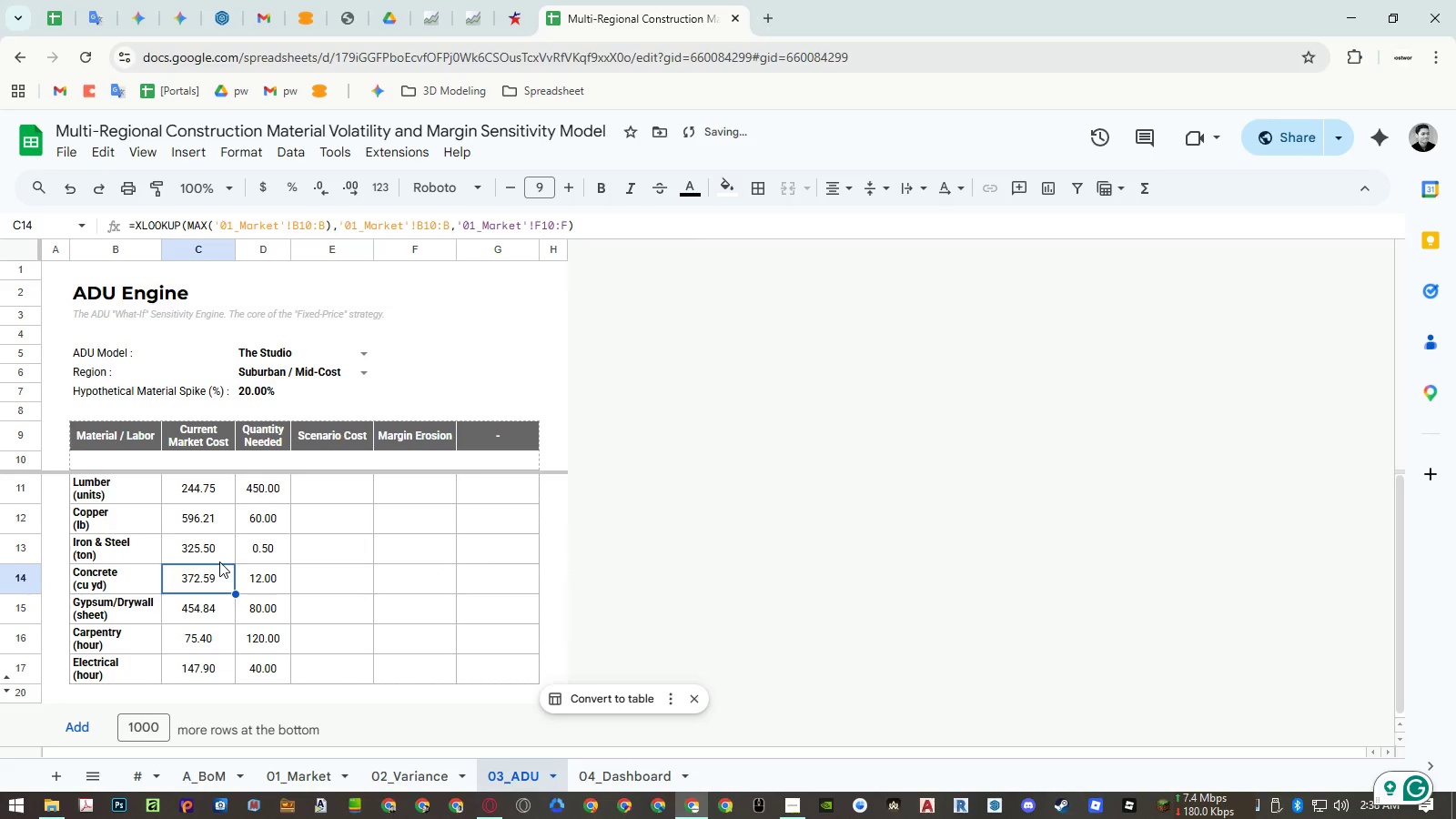 
key(ArrowUp)
 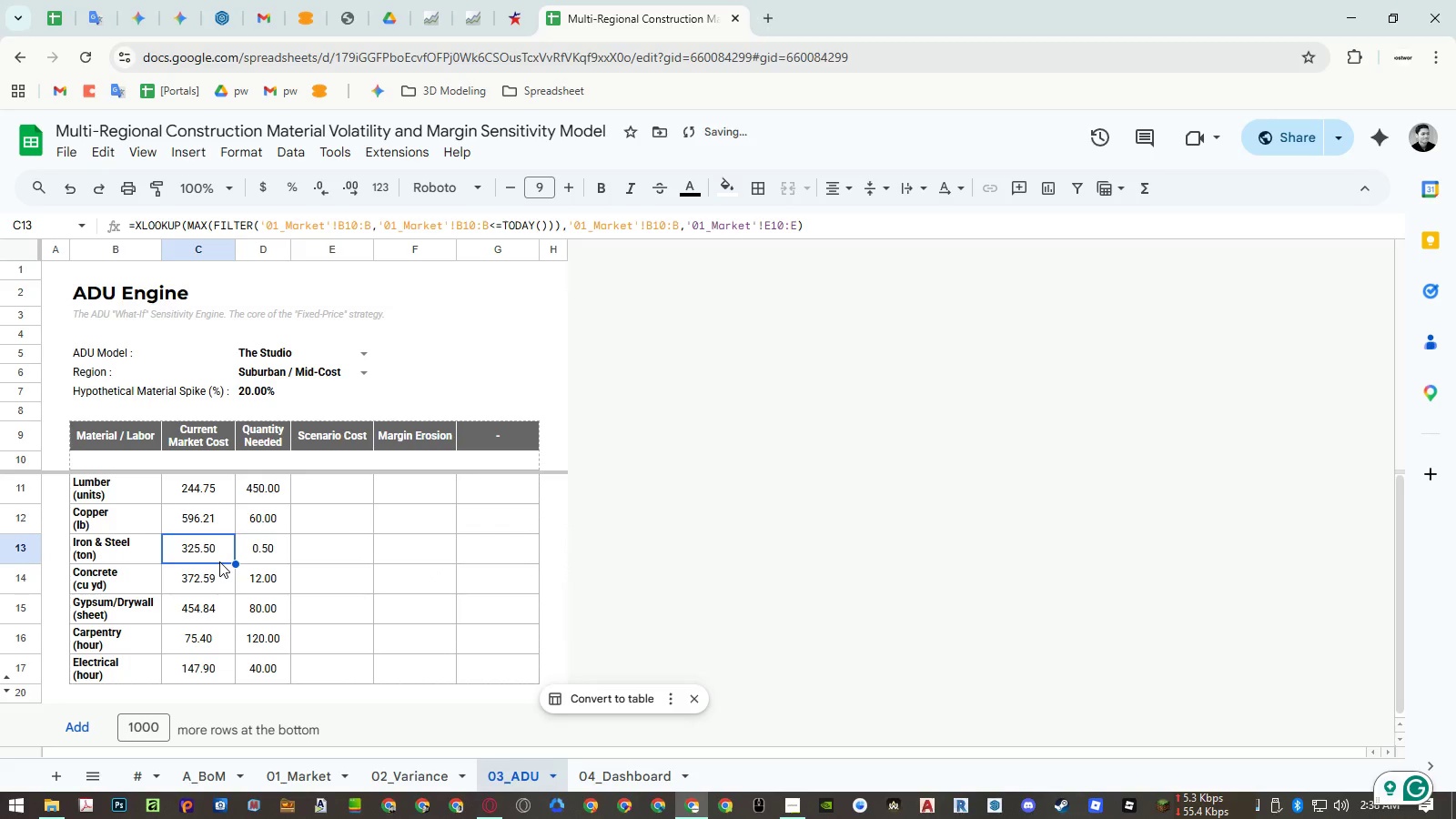 
key(Enter)
 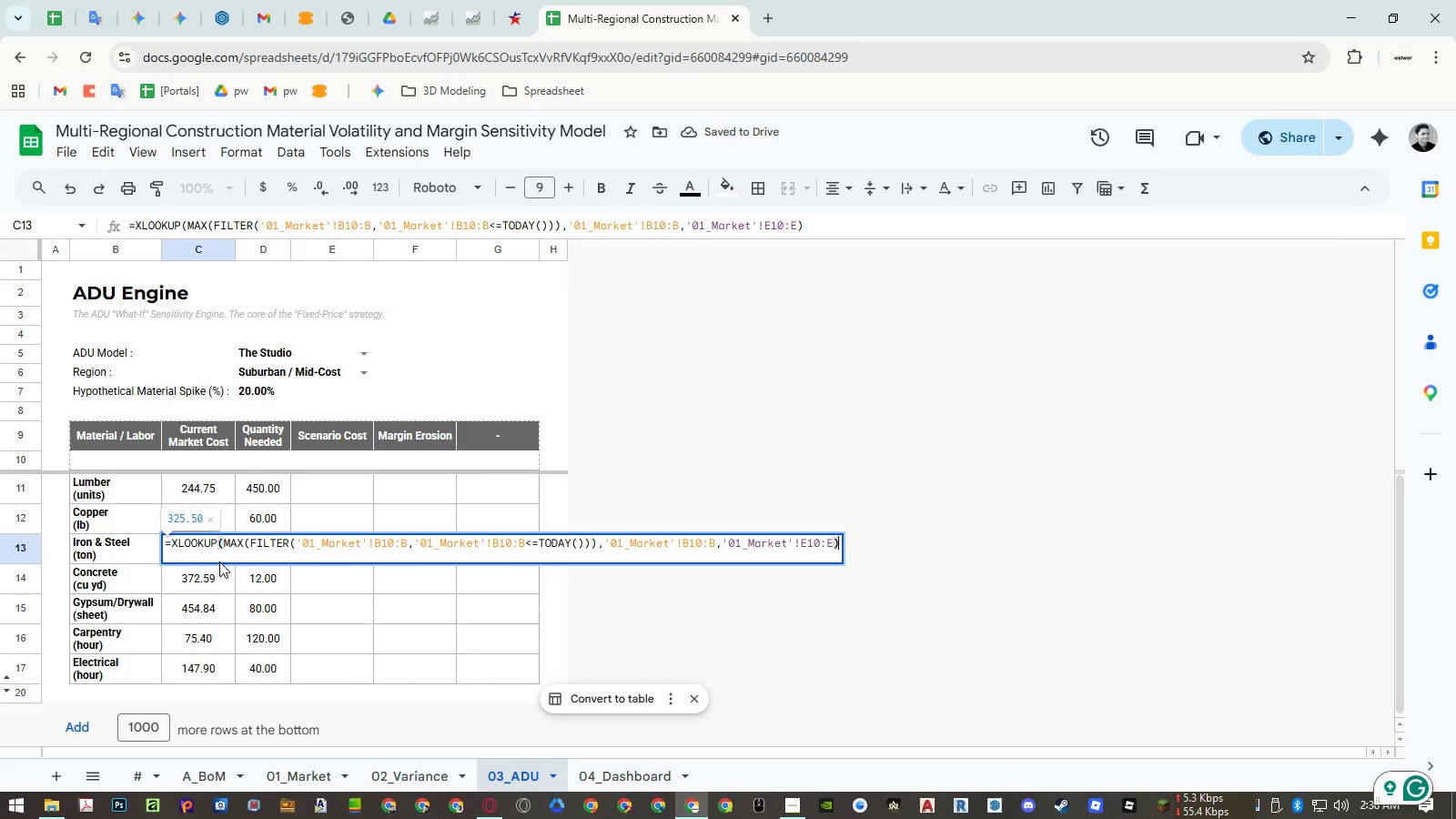 
key(Control+A)
 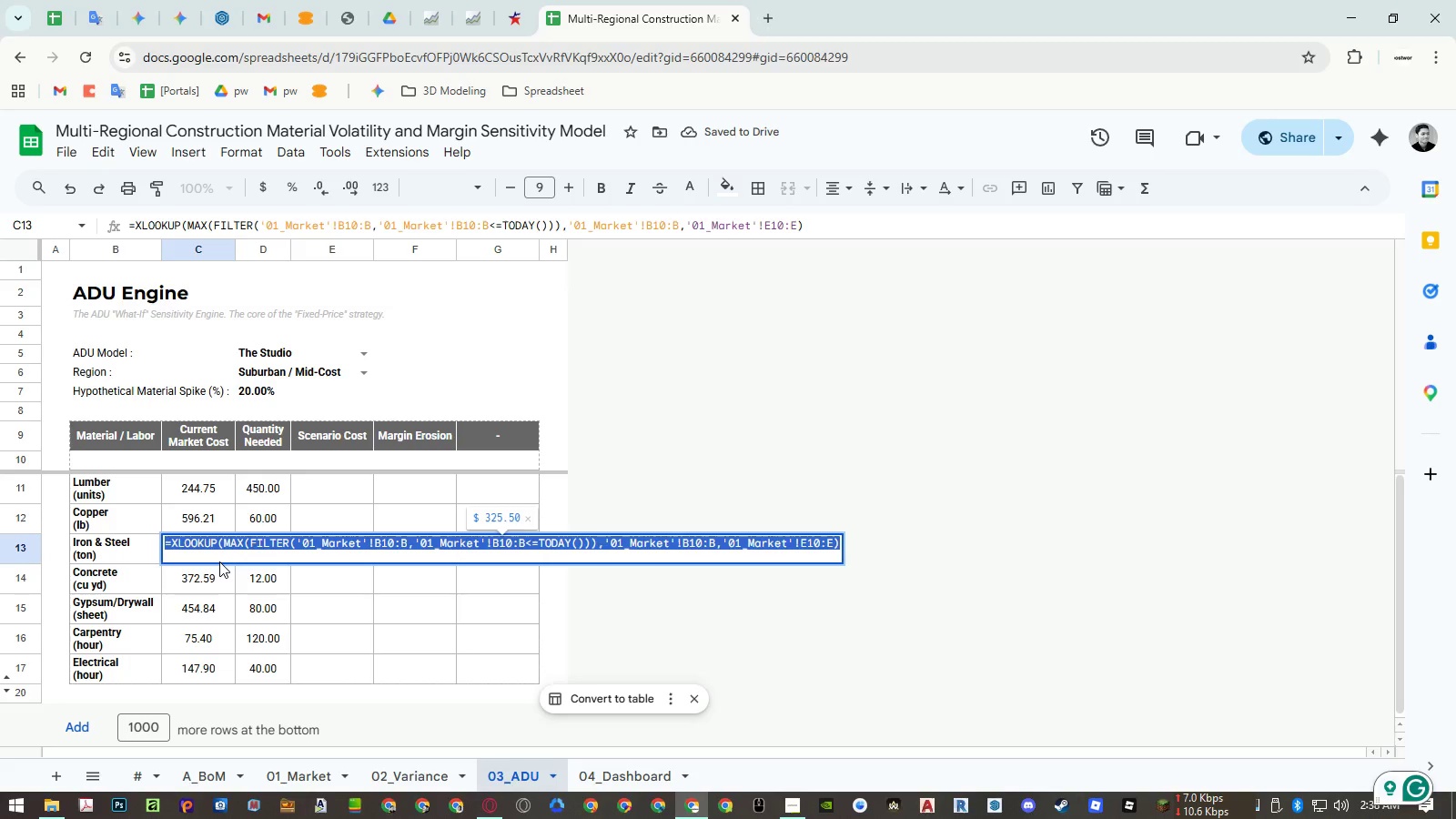 
key(Control+V)
 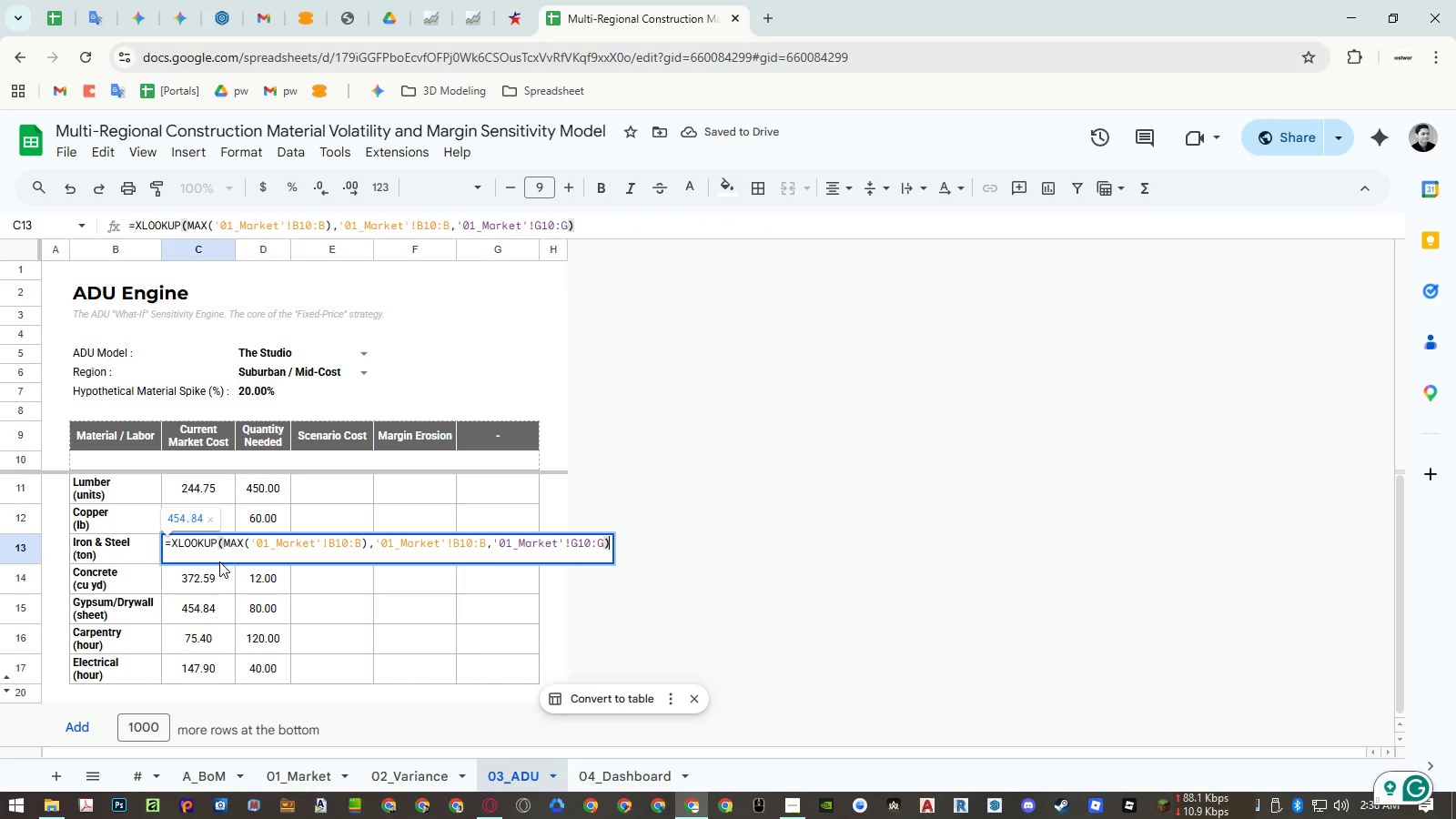 
key(ArrowLeft)
 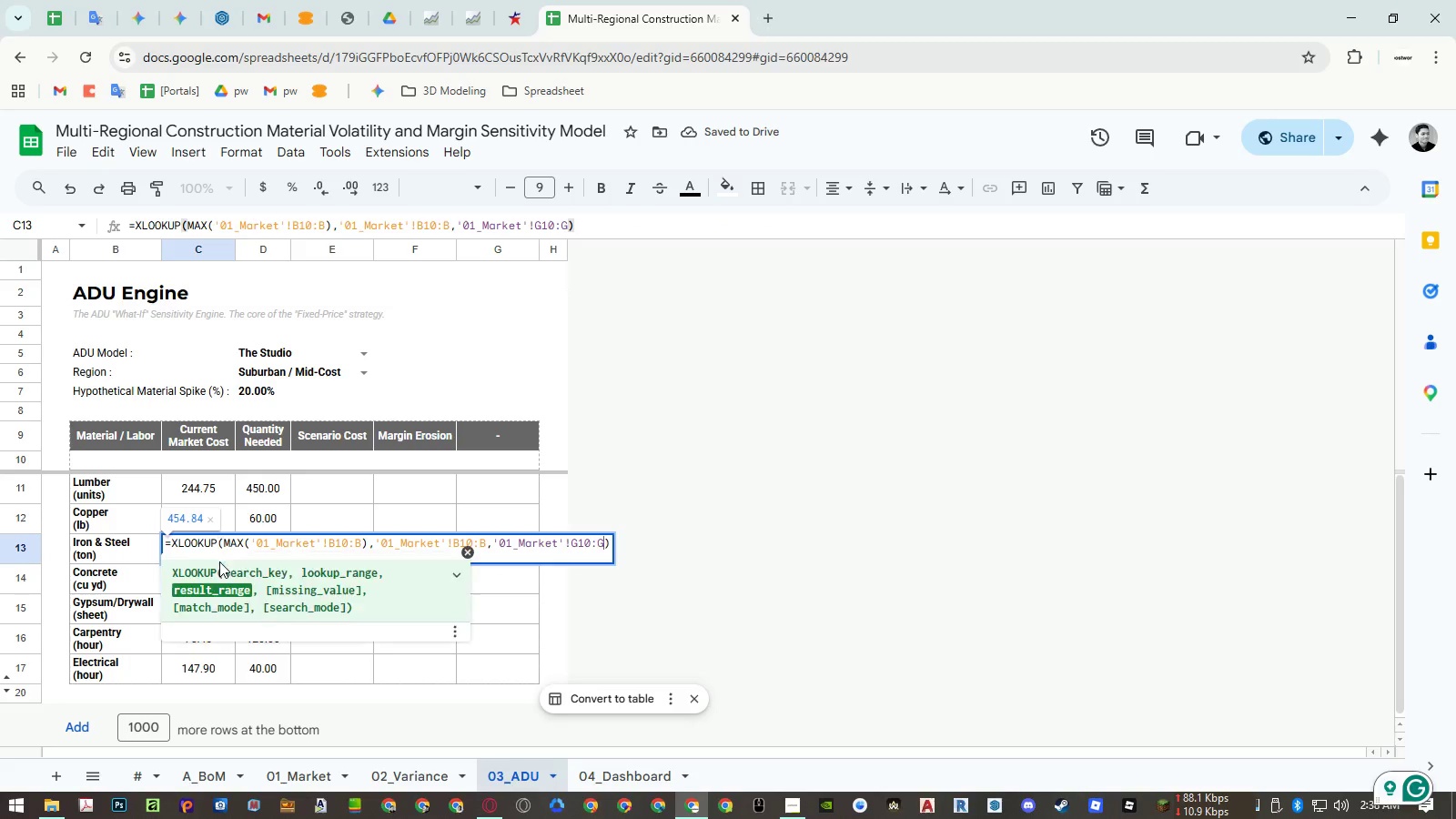 
key(Shift+ArrowLeft)
 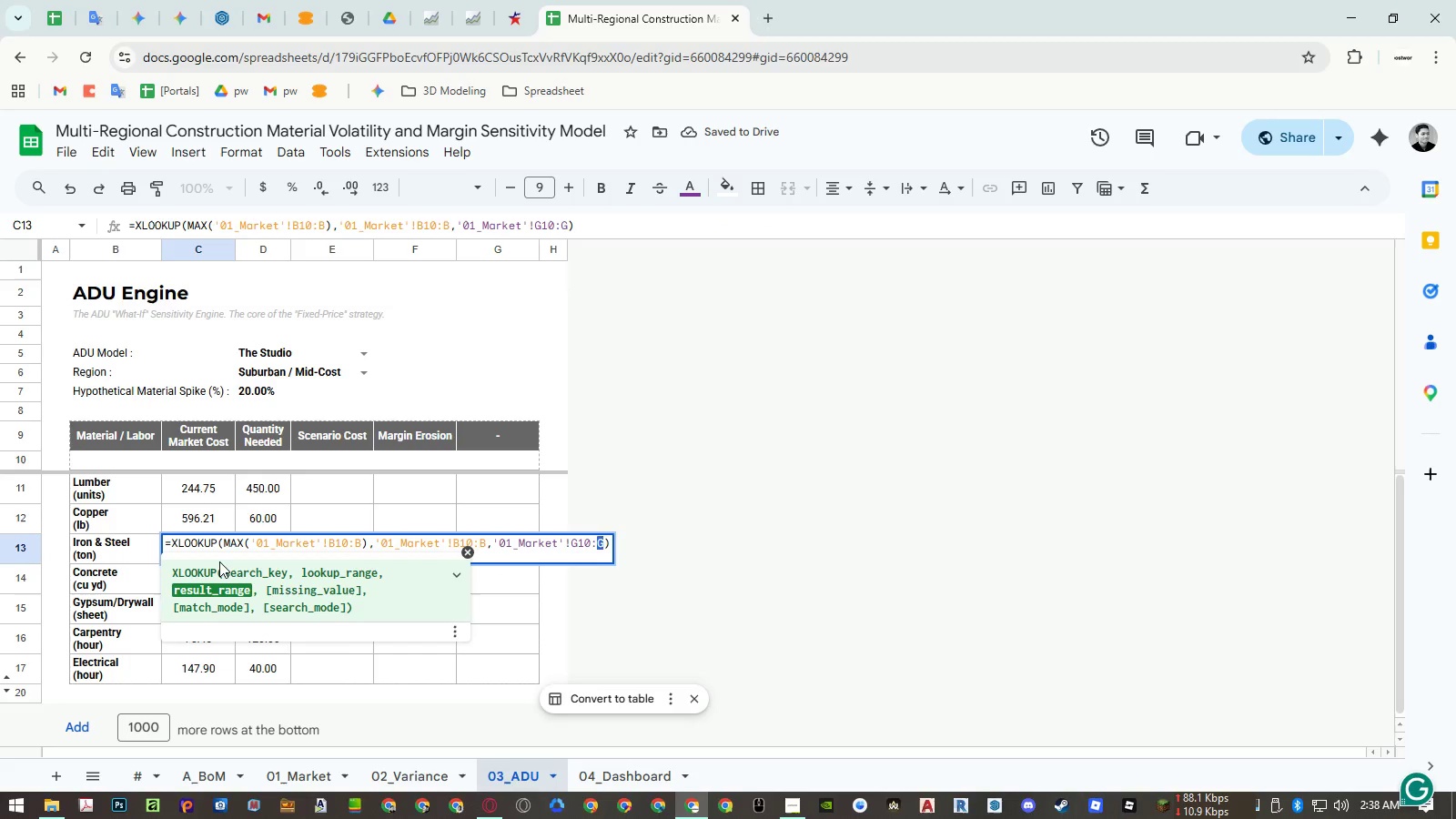 
key(Shift+E)
 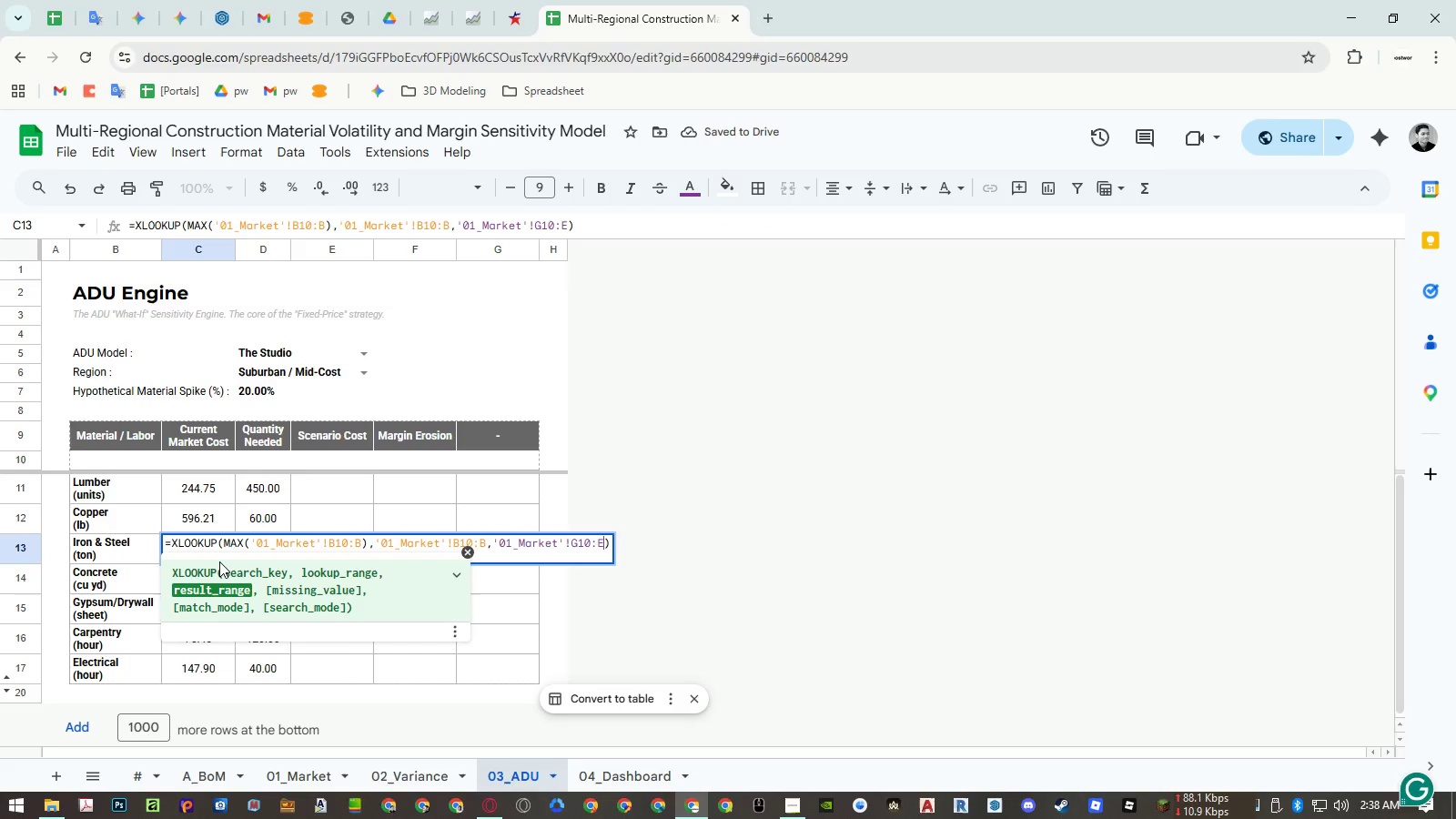 
key(Control+ArrowLeft)
 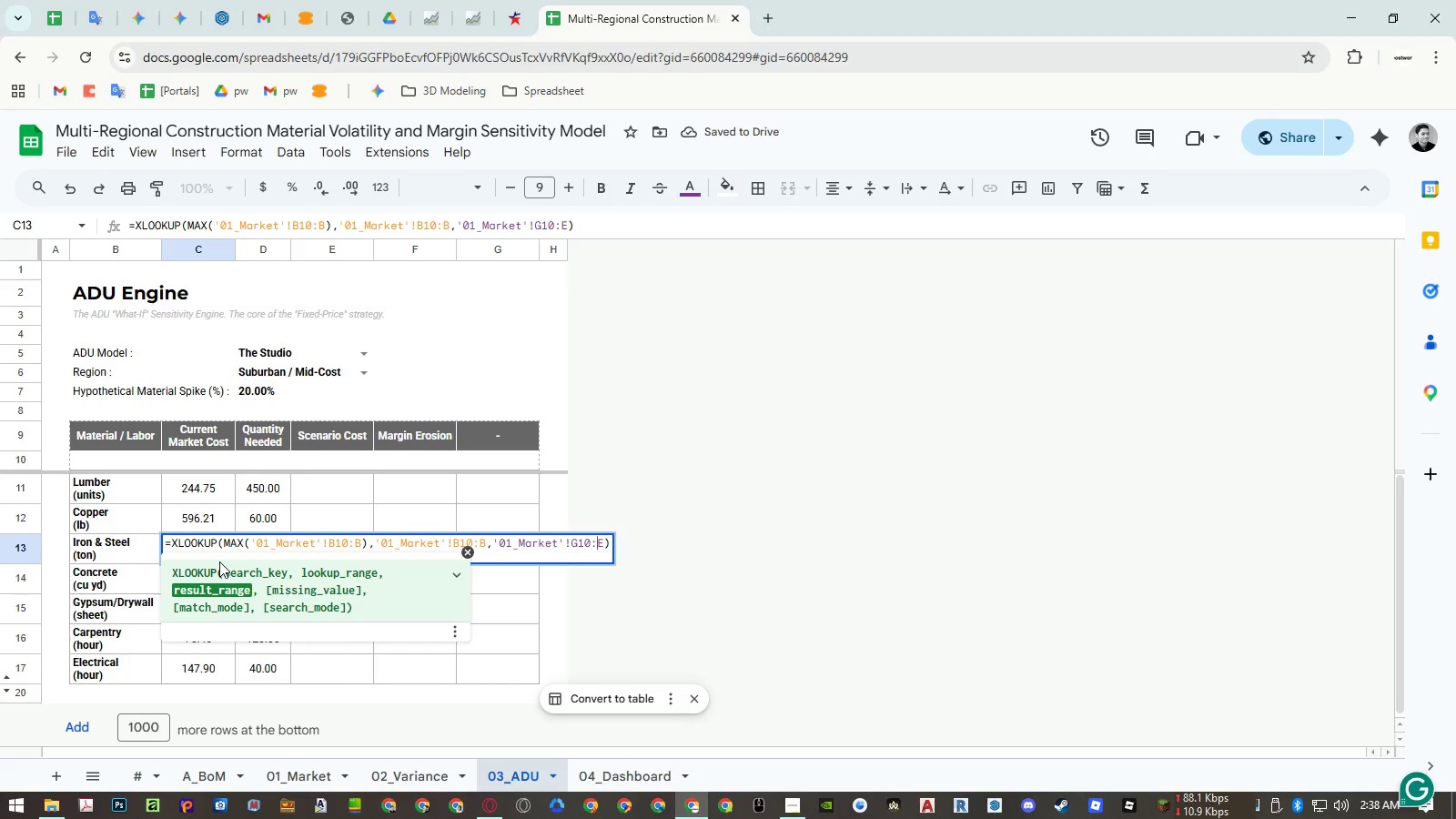 
key(Control+ArrowLeft)
 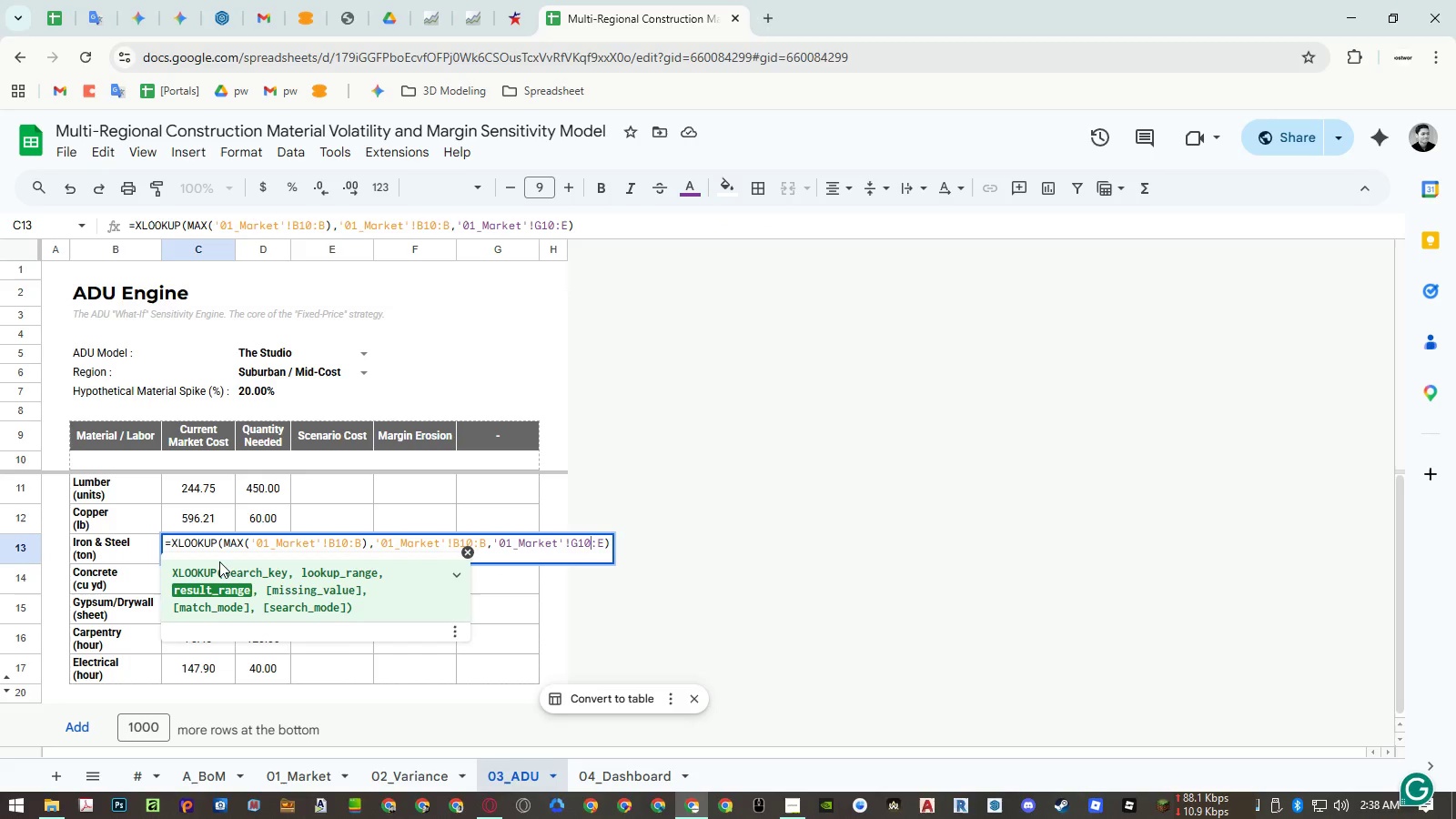 
key(Control+ArrowLeft)
 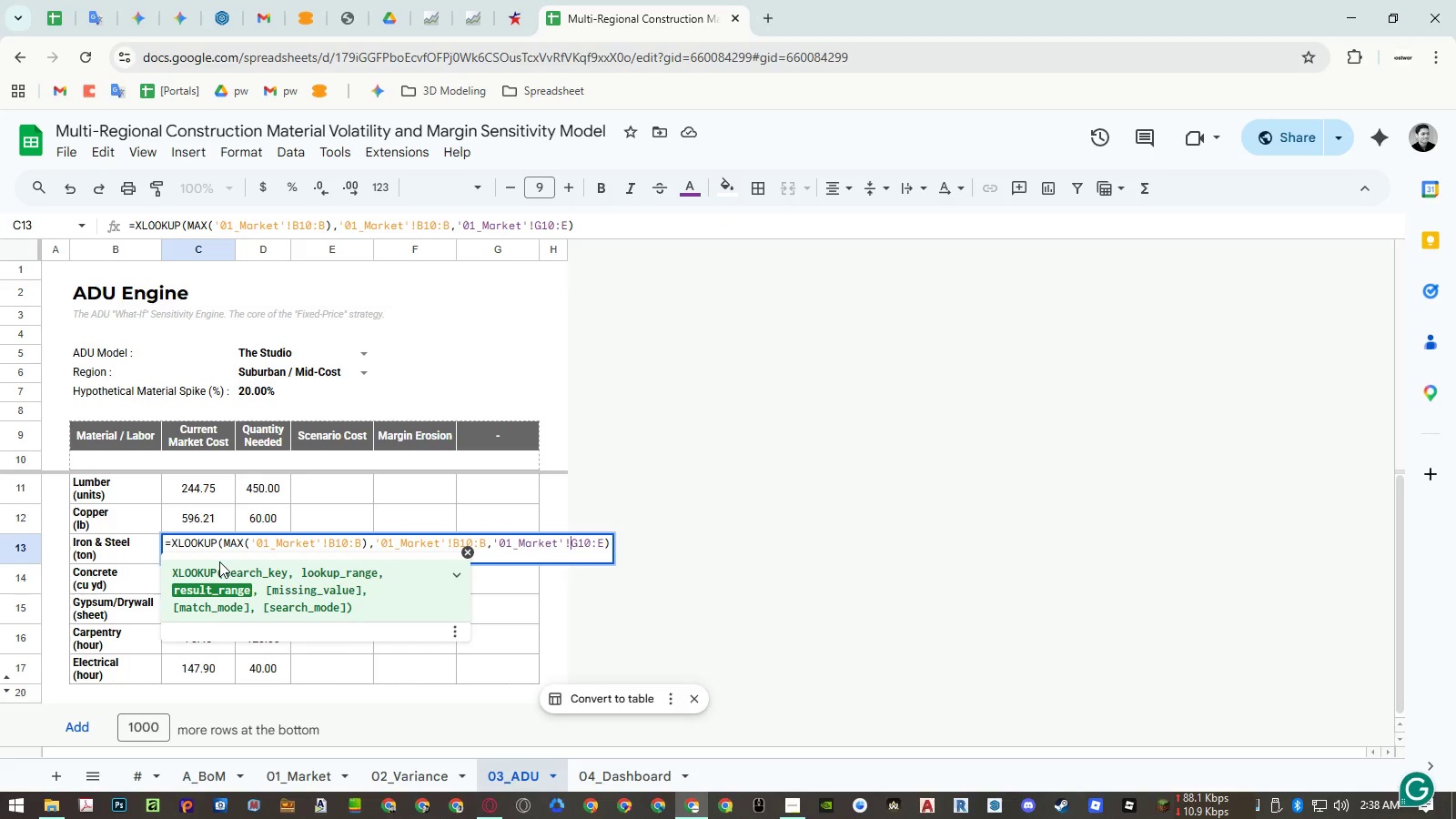 
key(Shift+ArrowRight)
 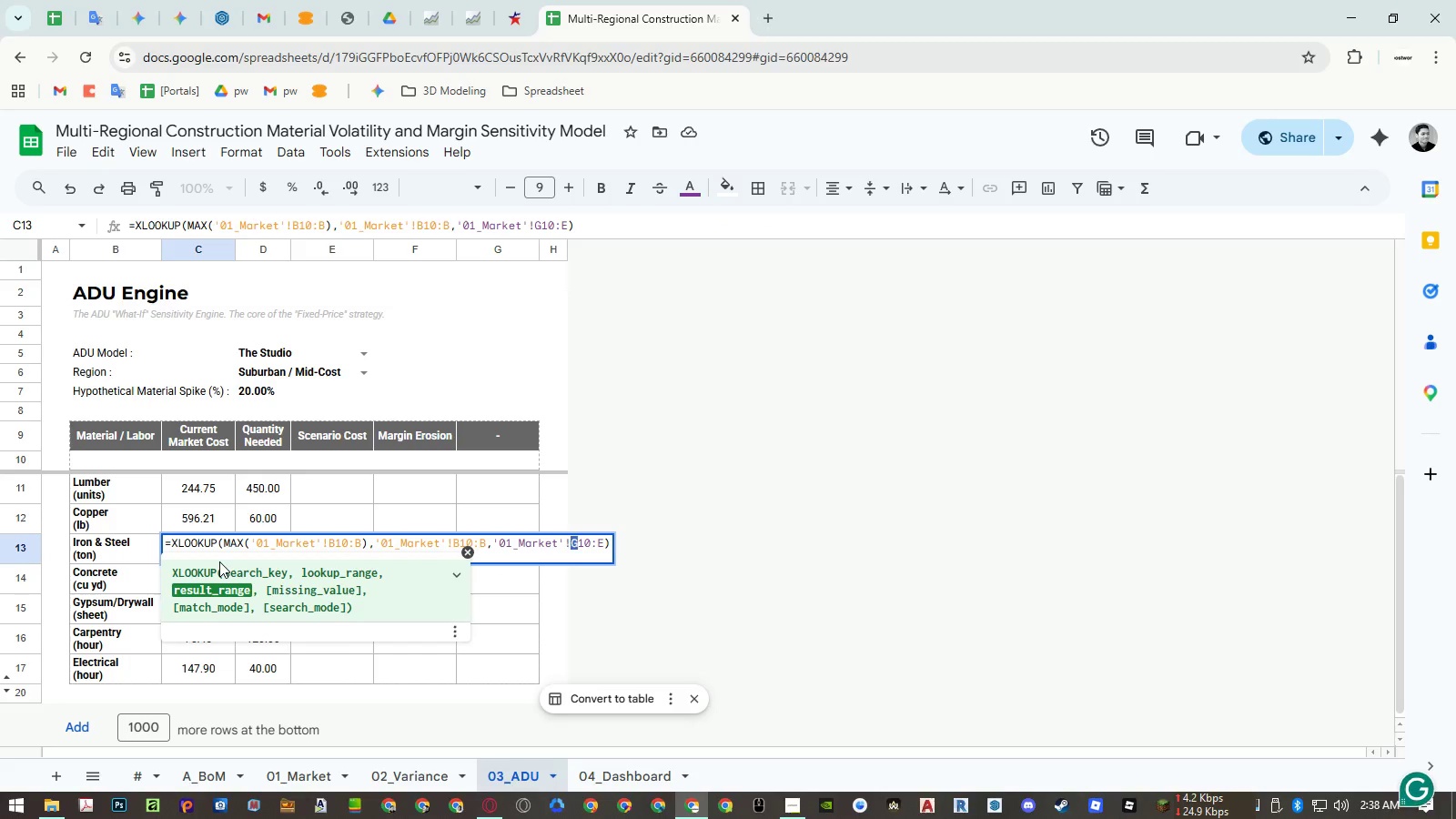 
key(Shift+E)
 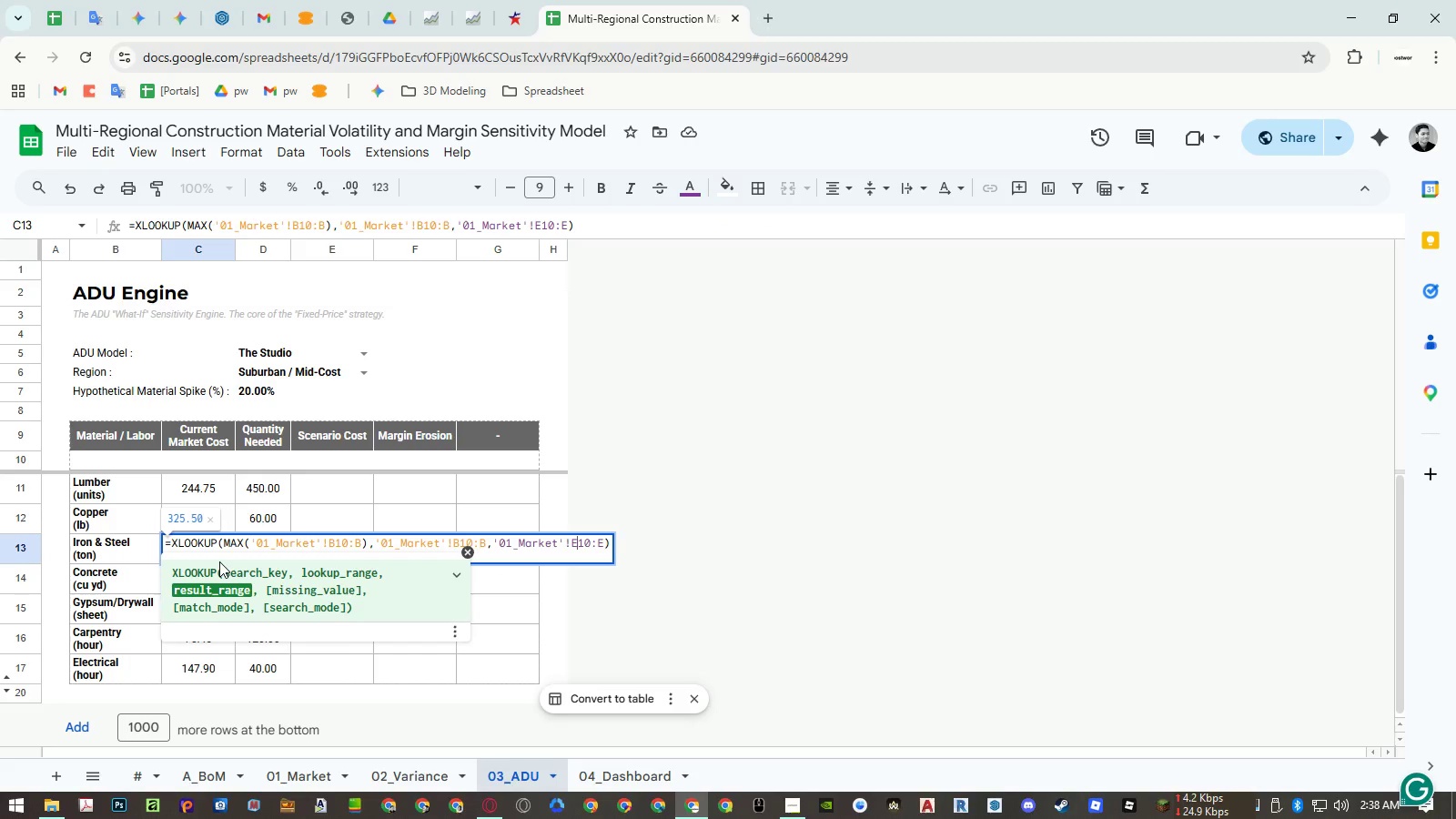 
key(Shift+Enter)
 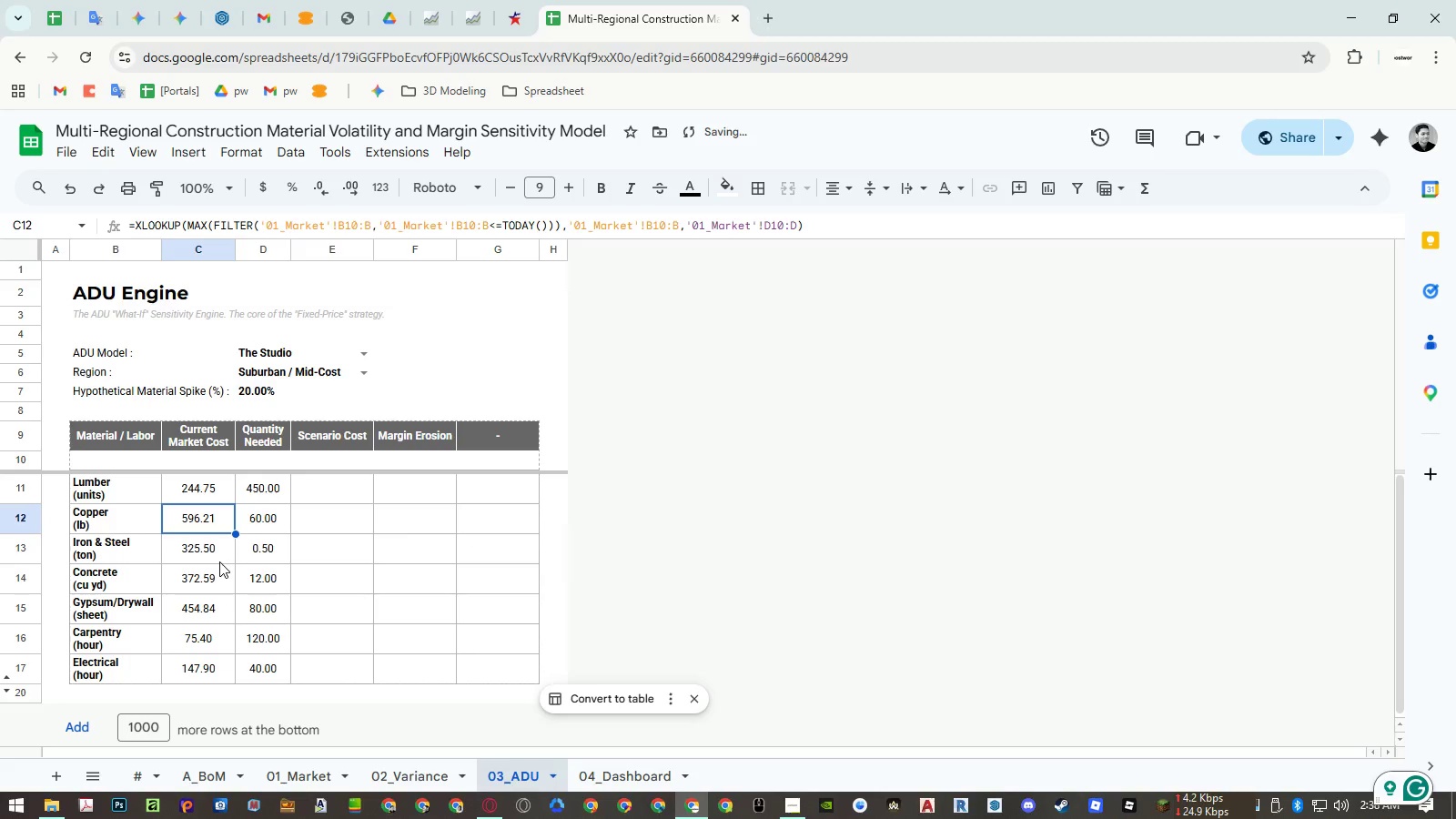 
key(ArrowDown)
 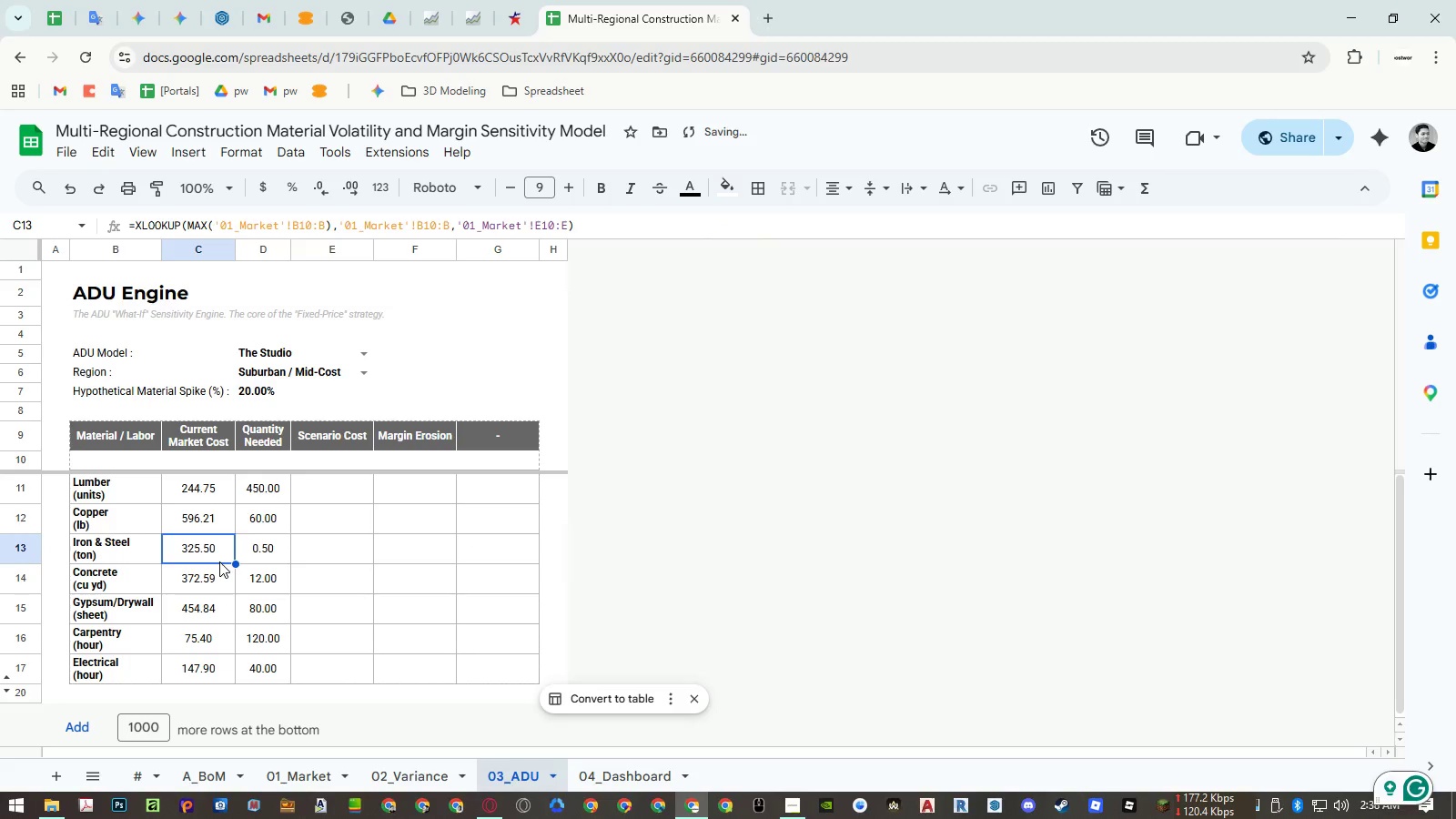 
key(ArrowUp)
 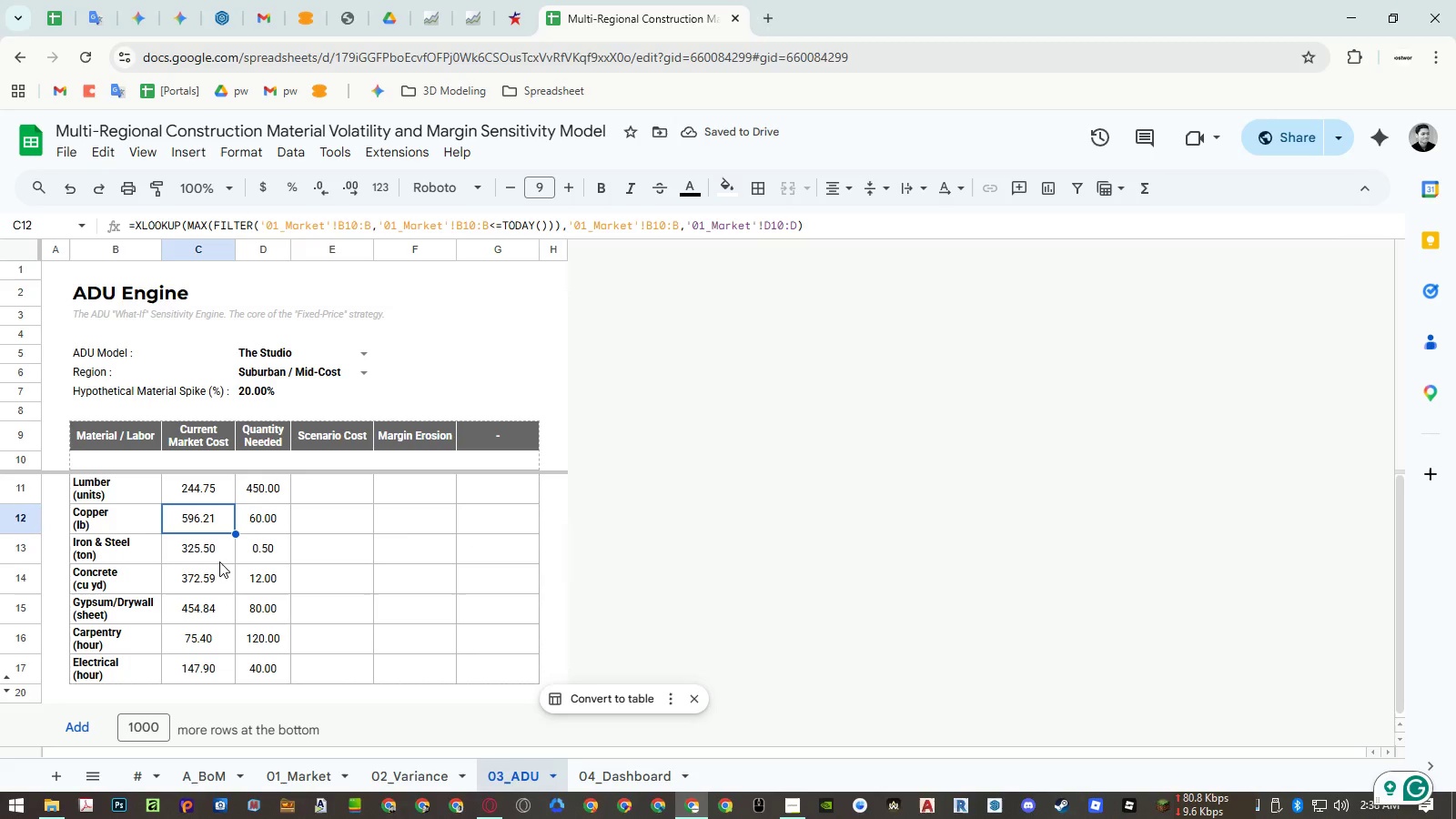 
key(Enter)
 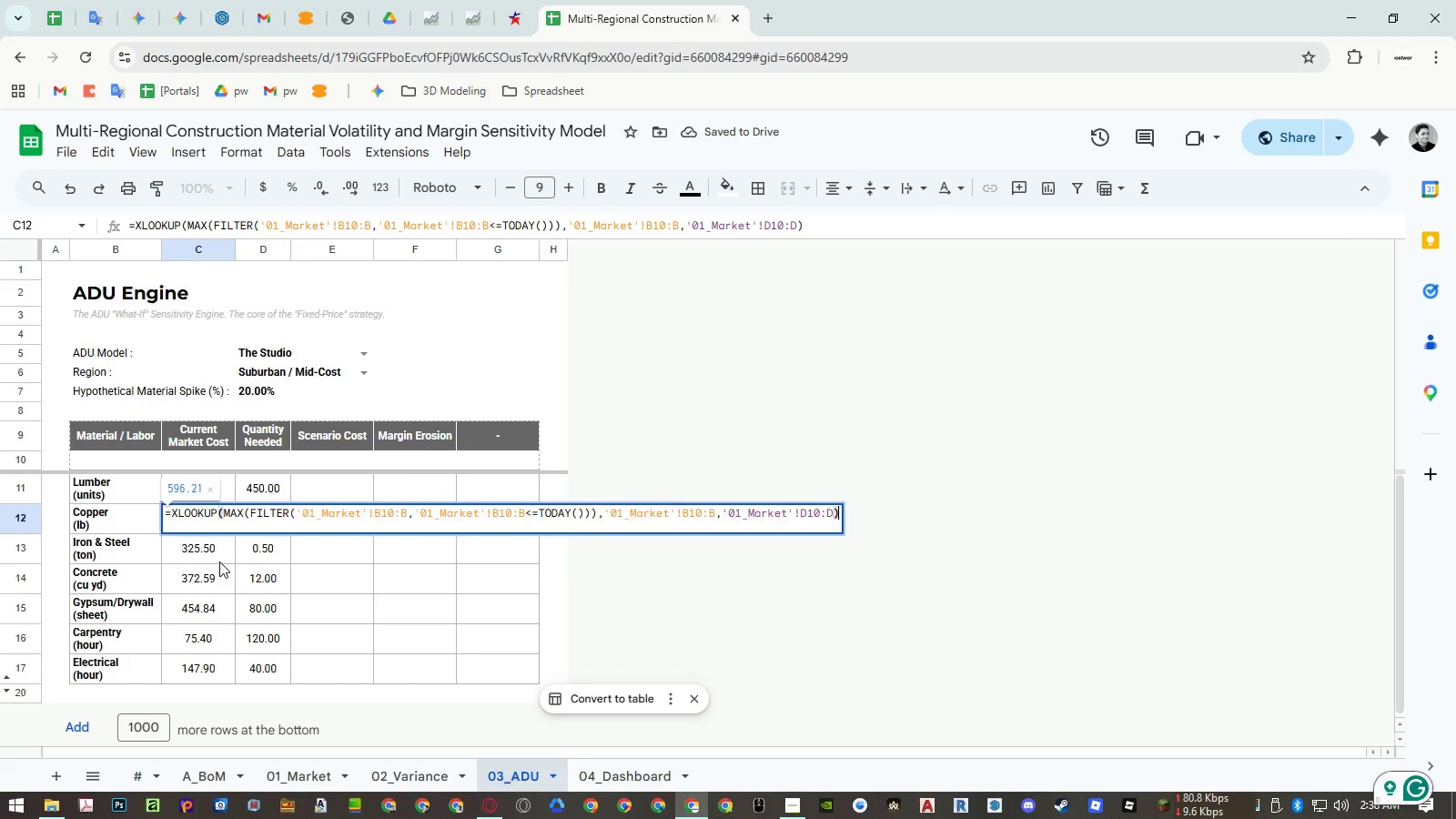 
key(Control+A)
 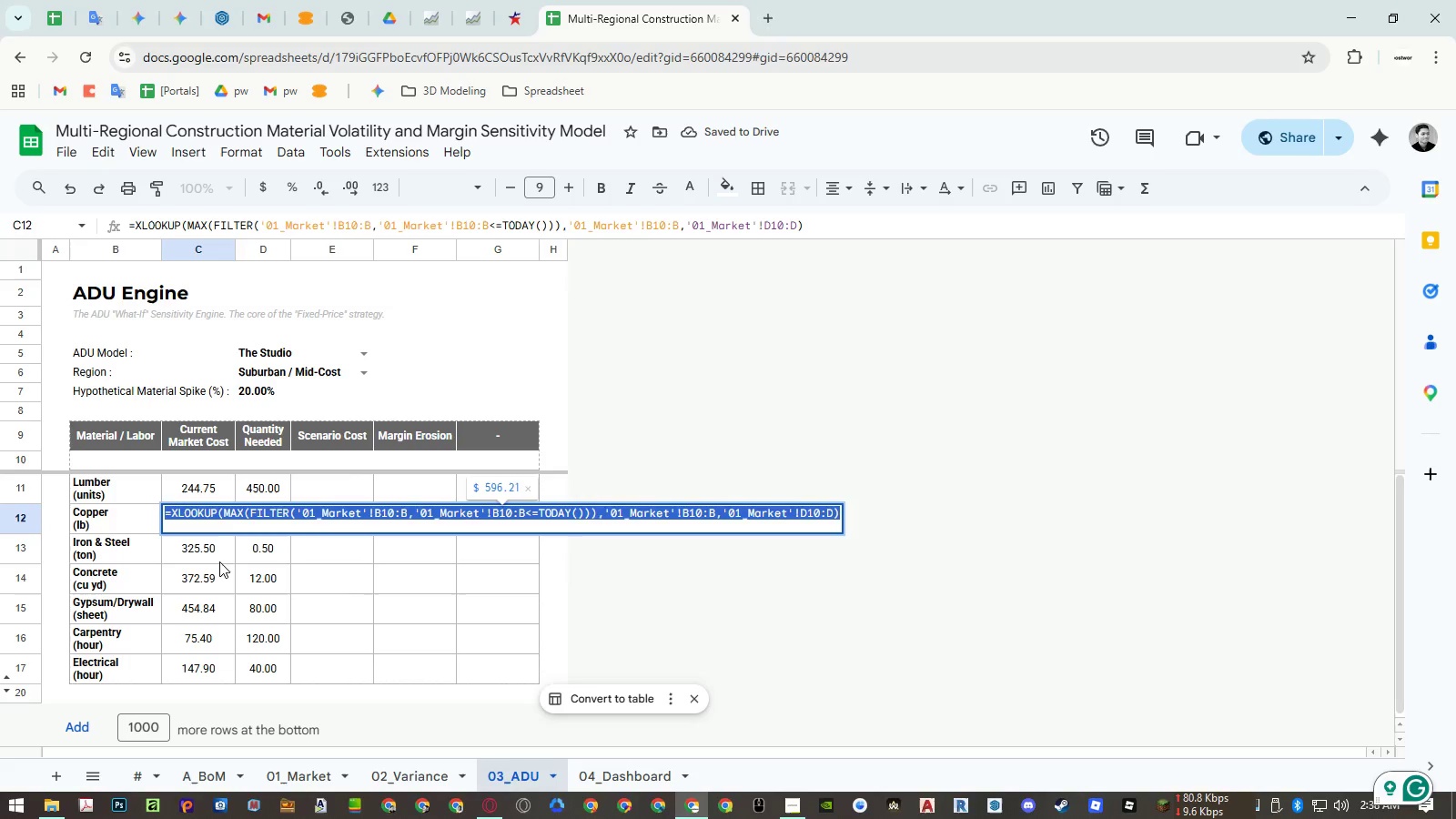 
key(Control+V)
 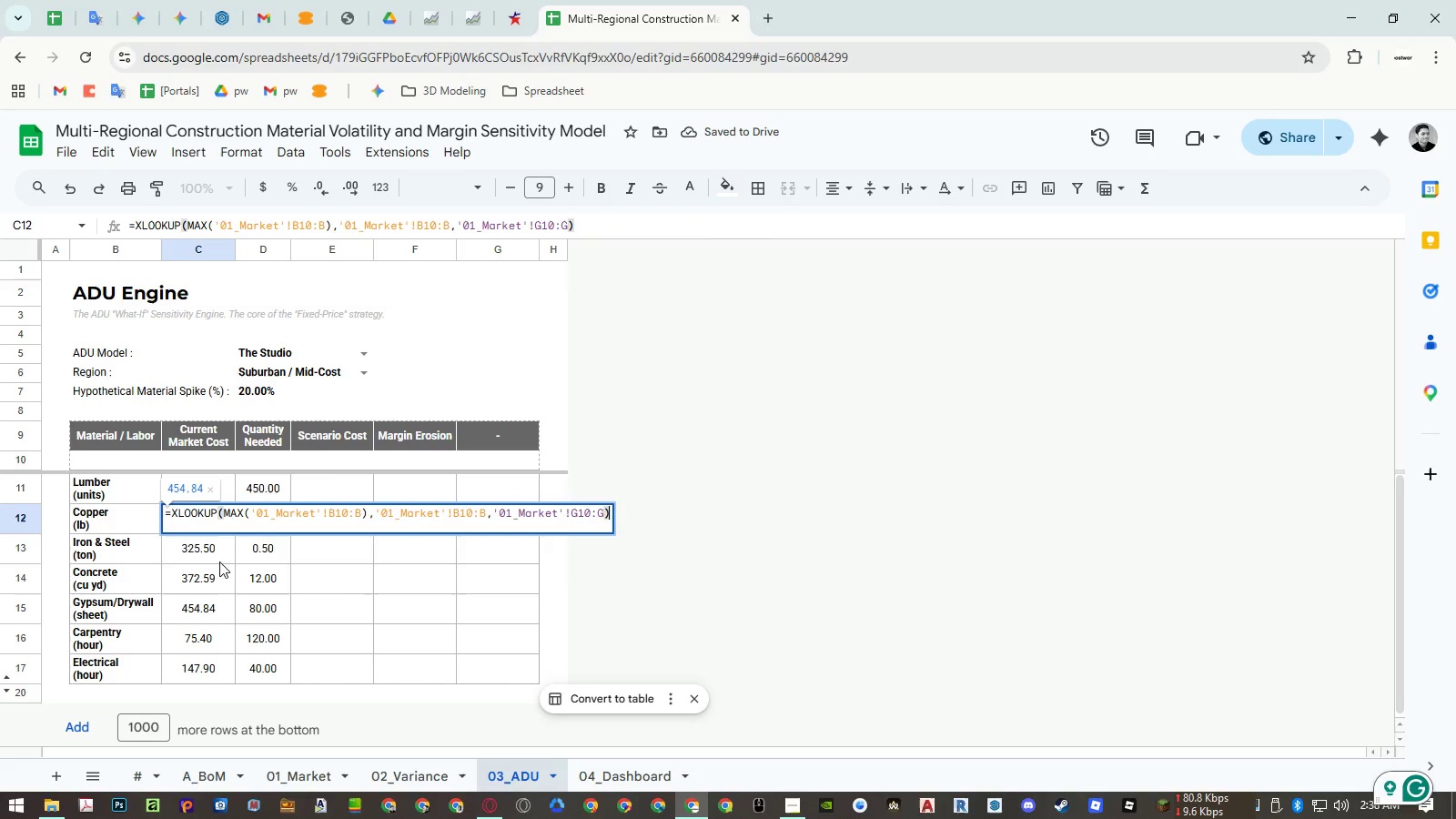 
key(ArrowLeft)
 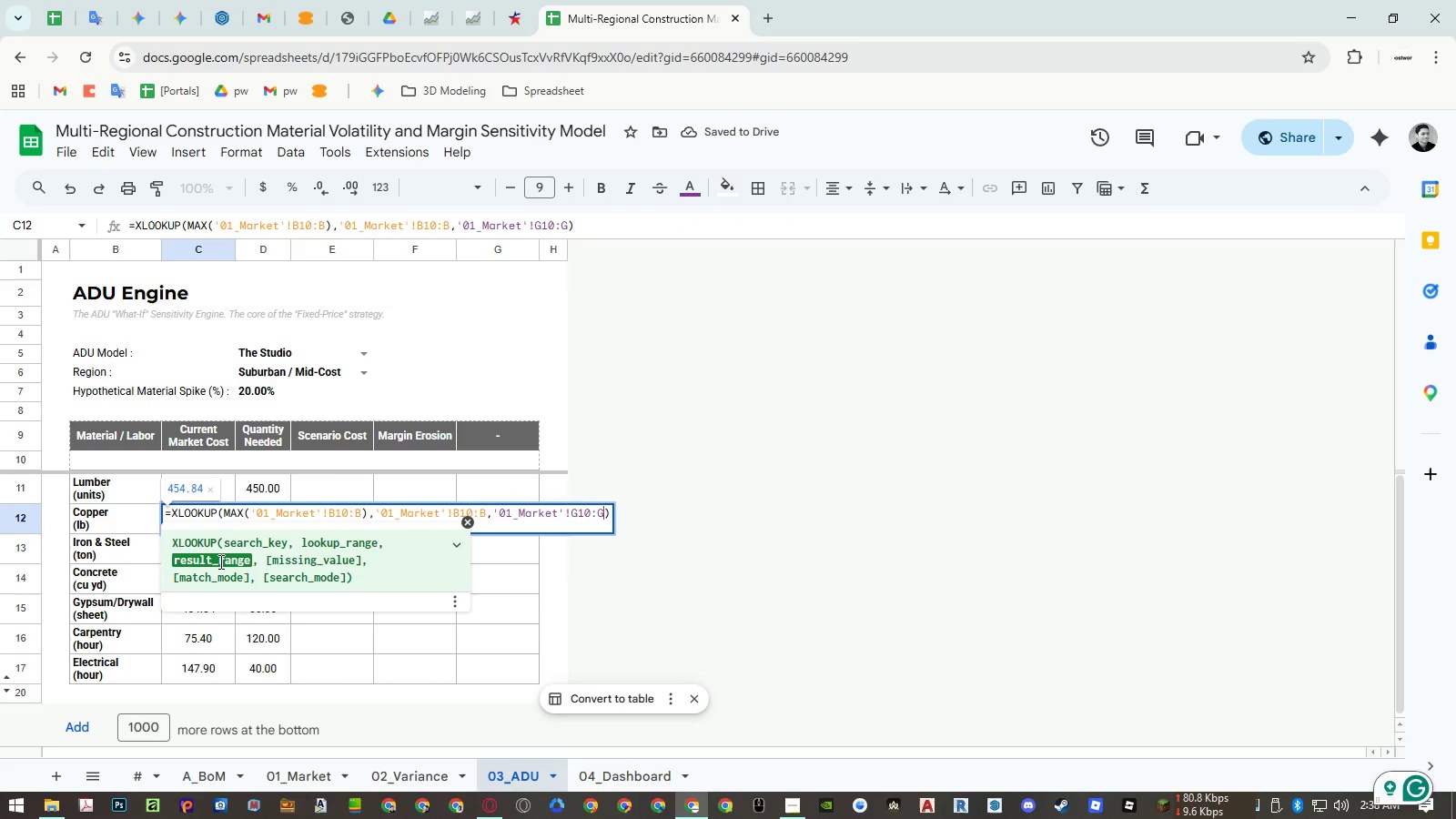 
key(Shift+ArrowLeft)
 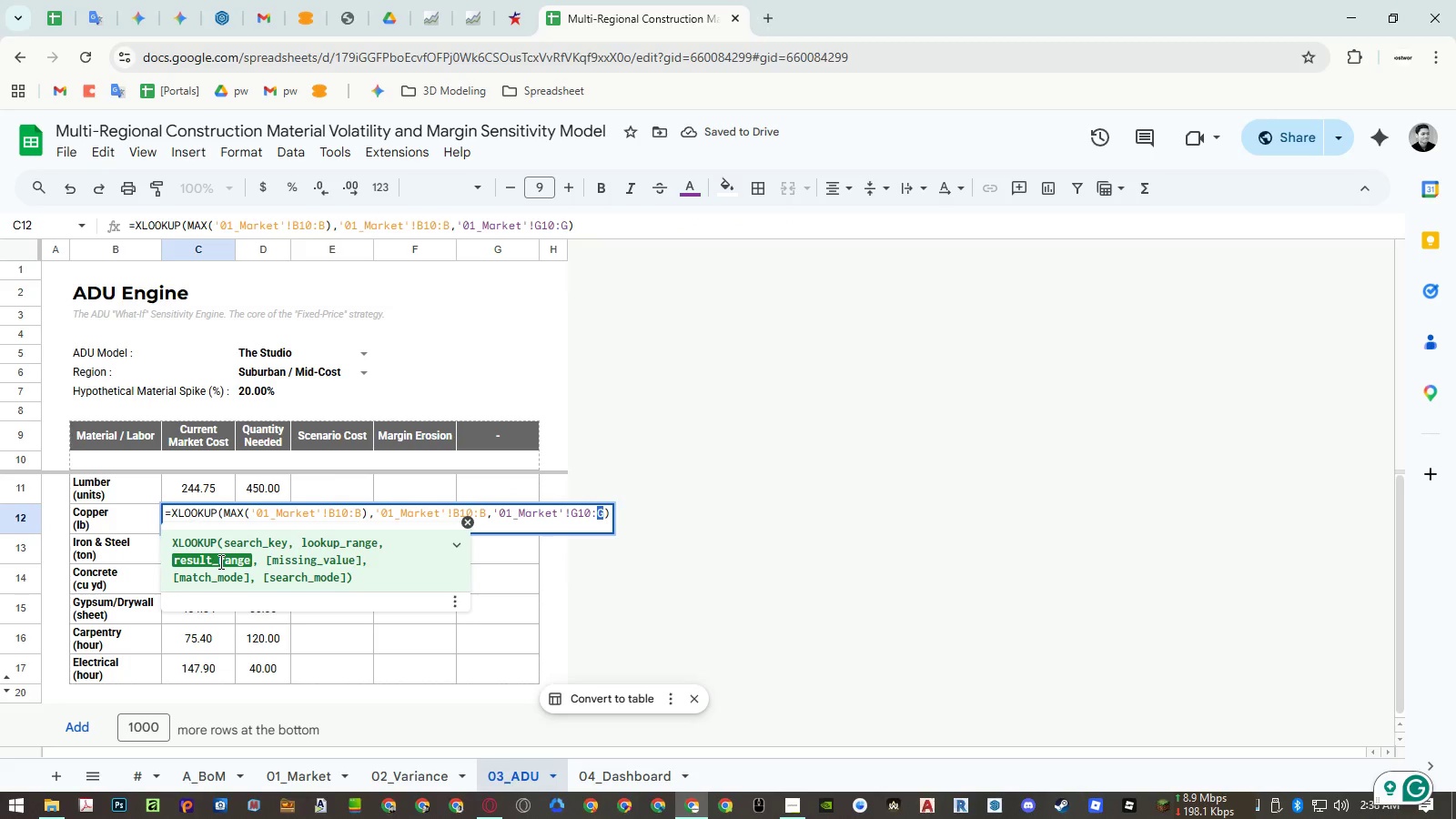 
key(Shift+D)
 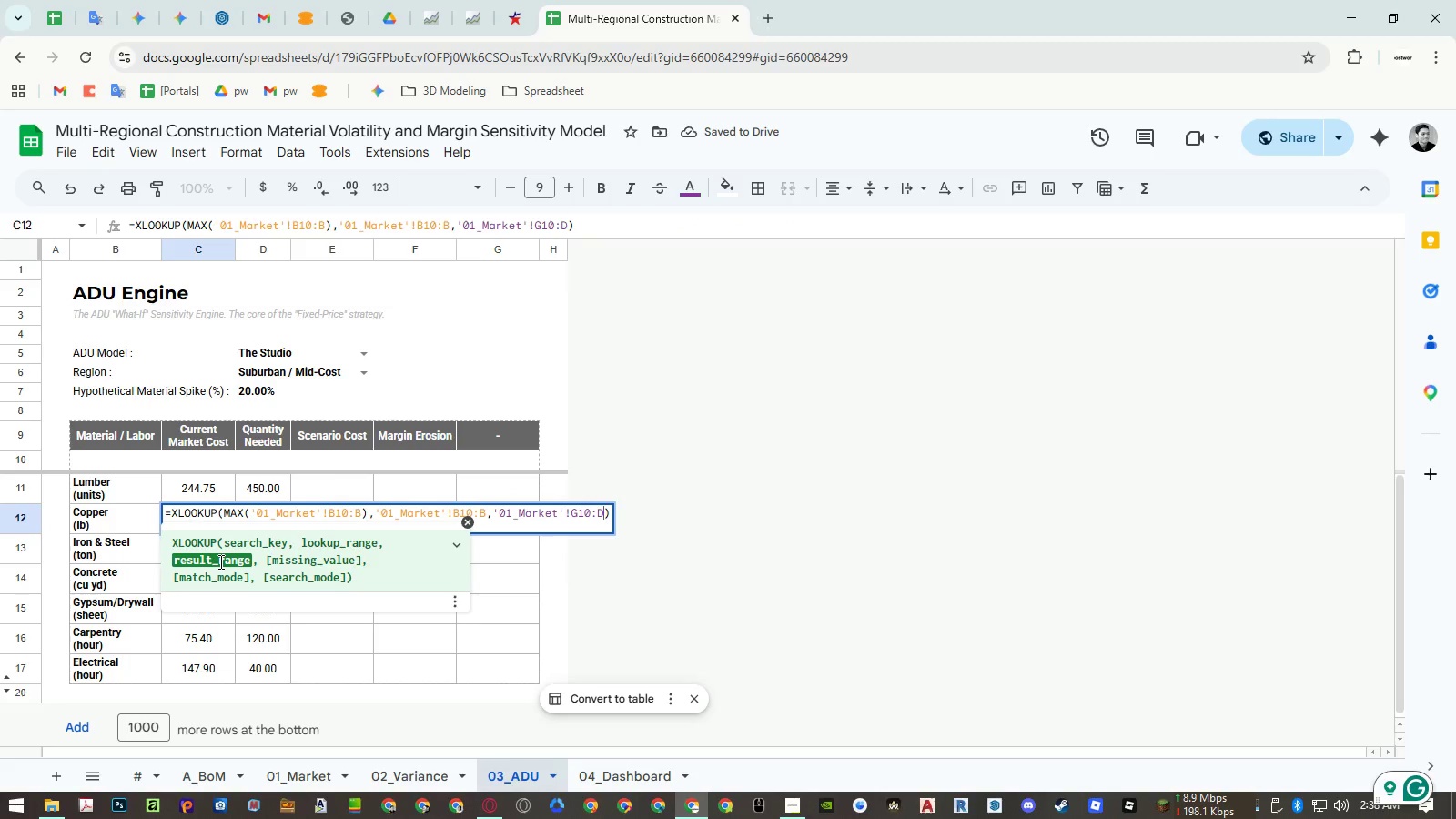 
key(Control+ArrowLeft)
 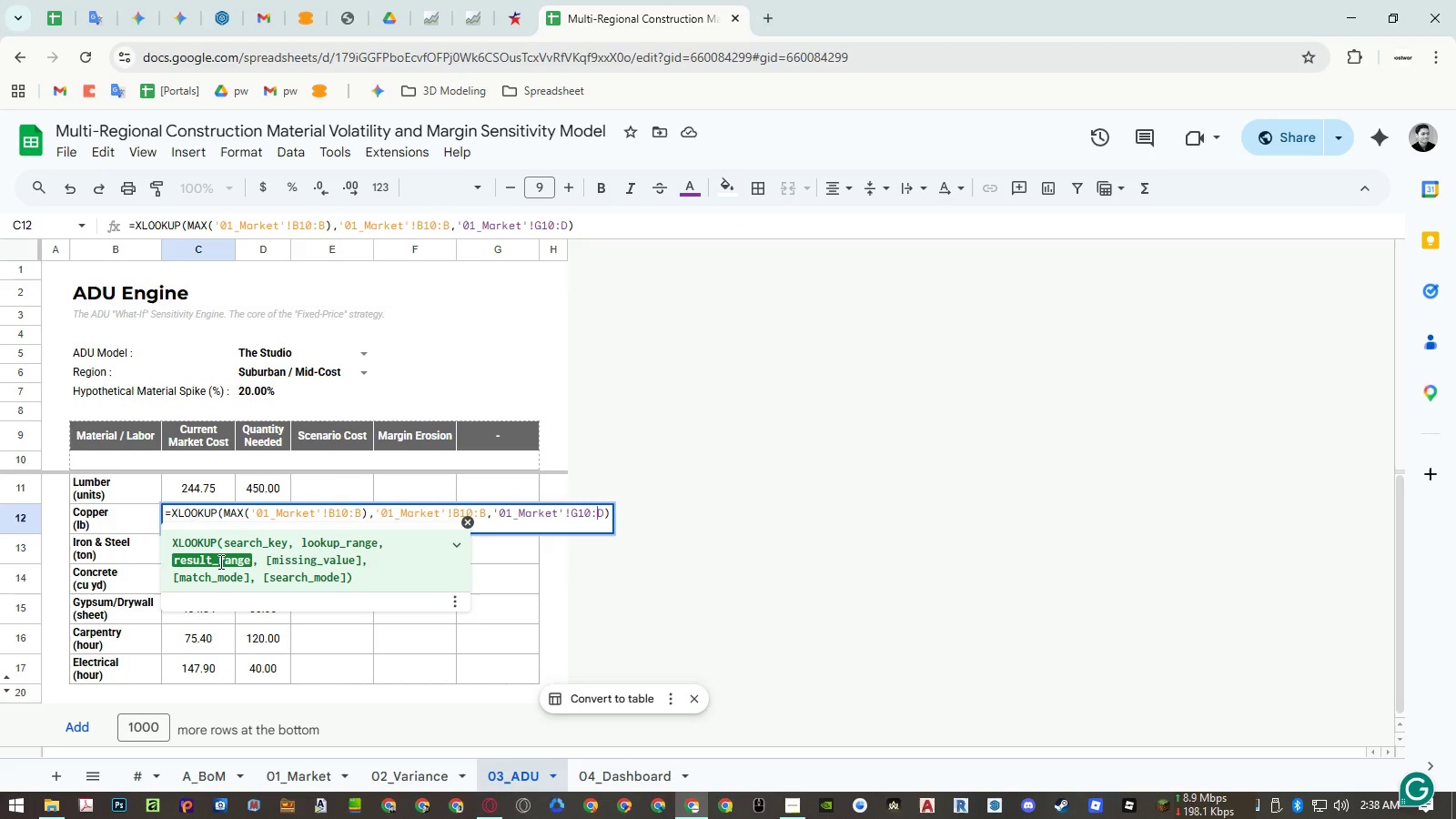 
key(Control+ArrowLeft)
 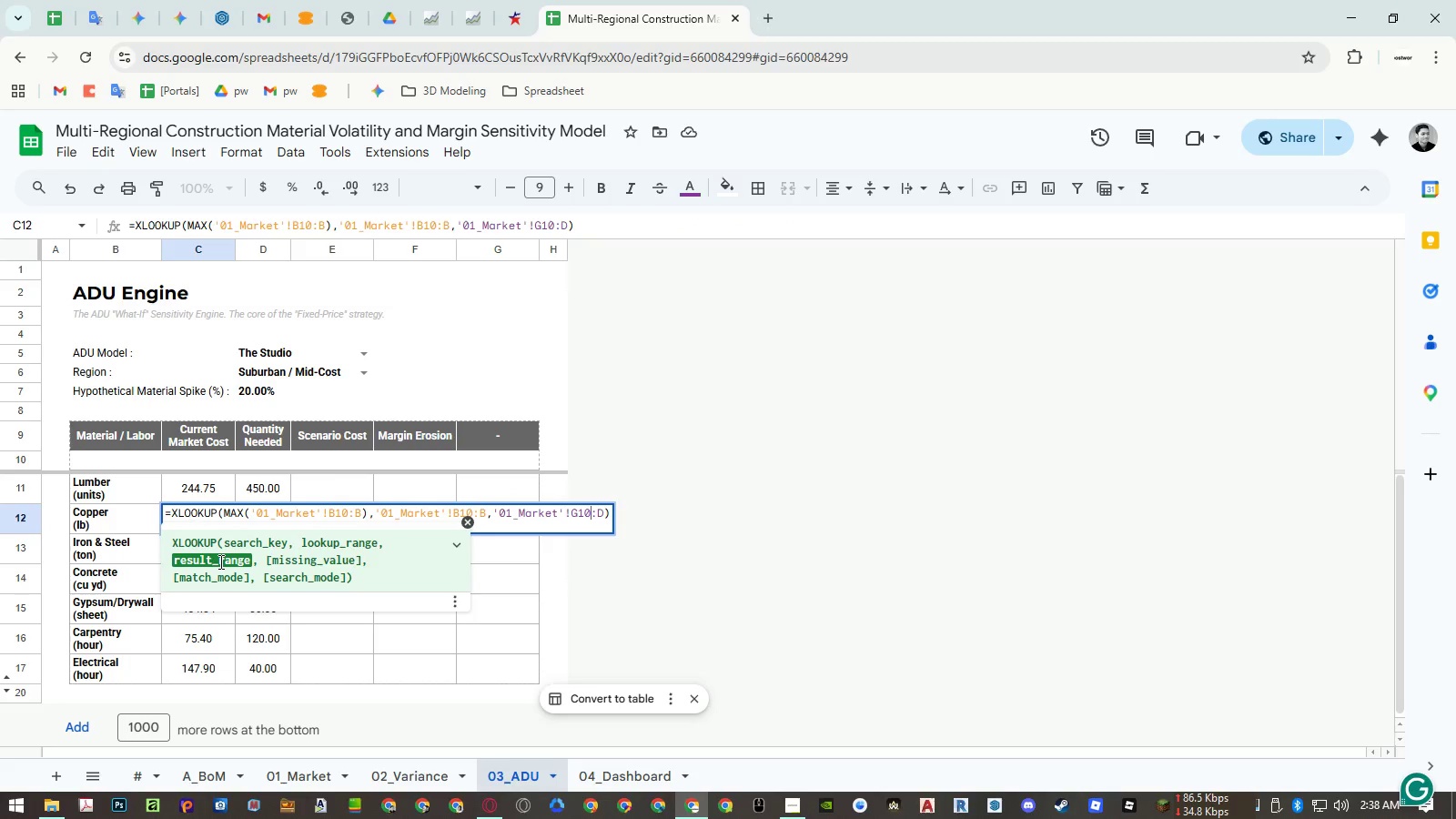 
key(Control+ArrowLeft)
 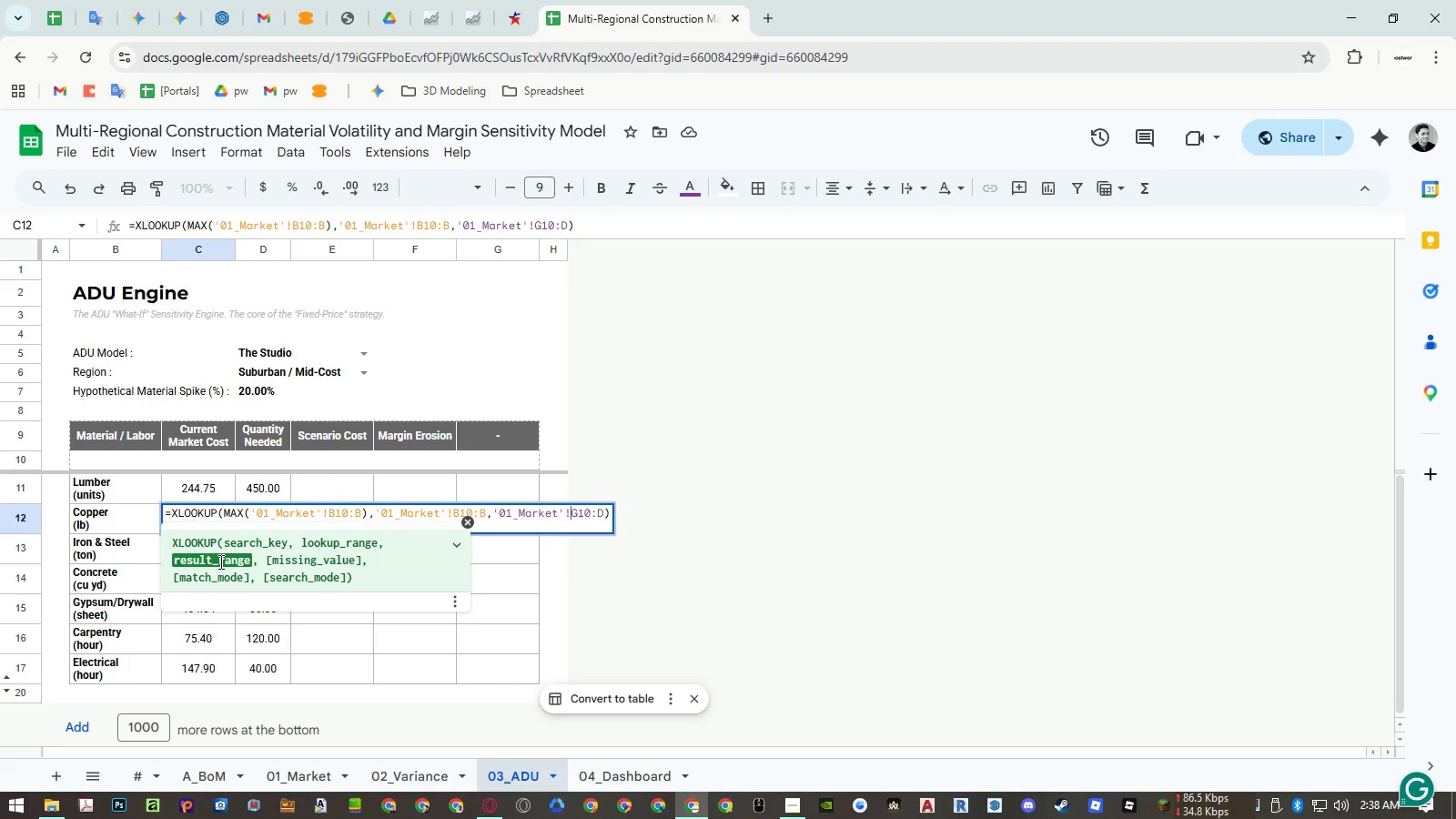 
key(Shift+ArrowRight)
 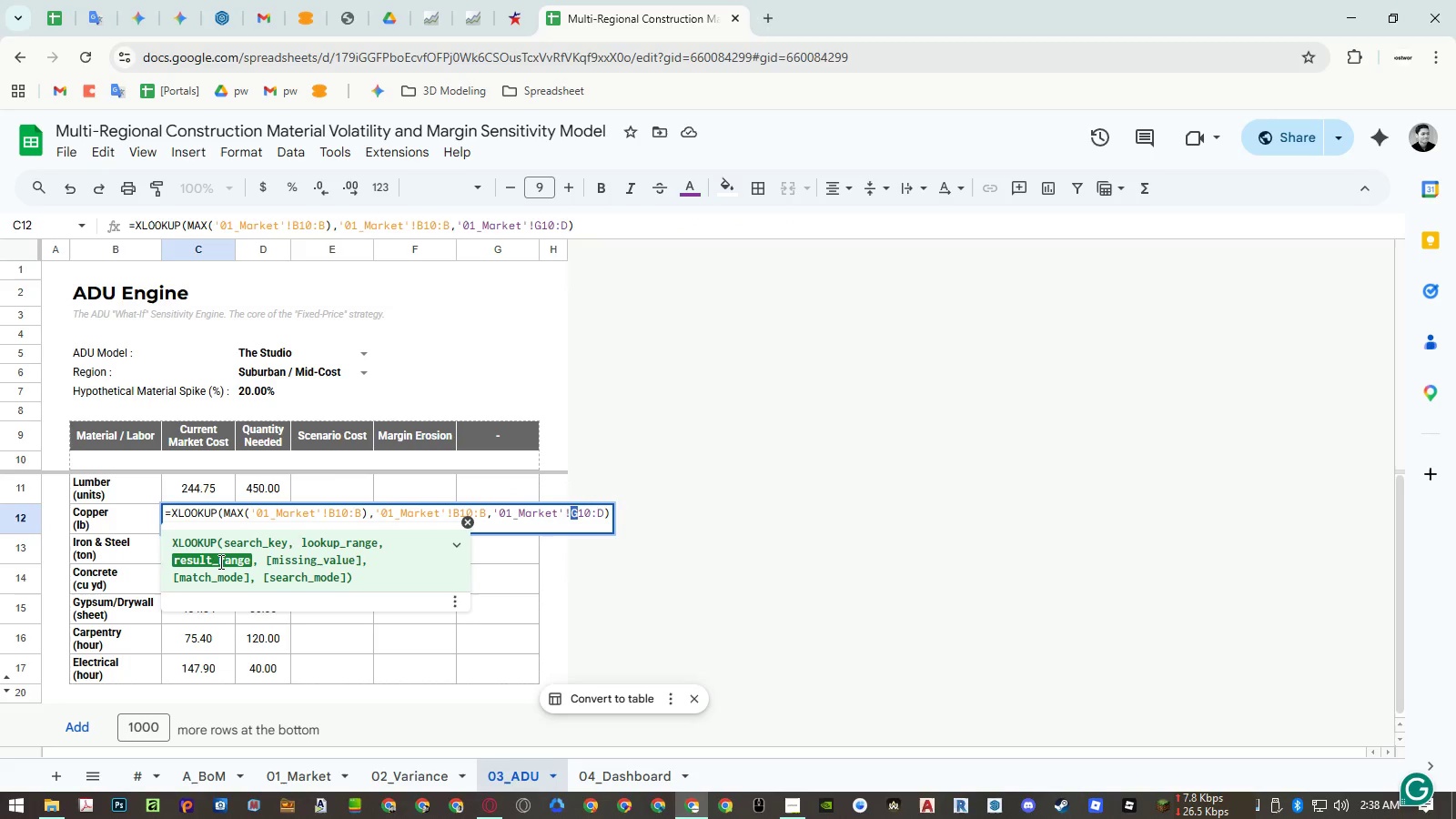 
key(Shift+D)
 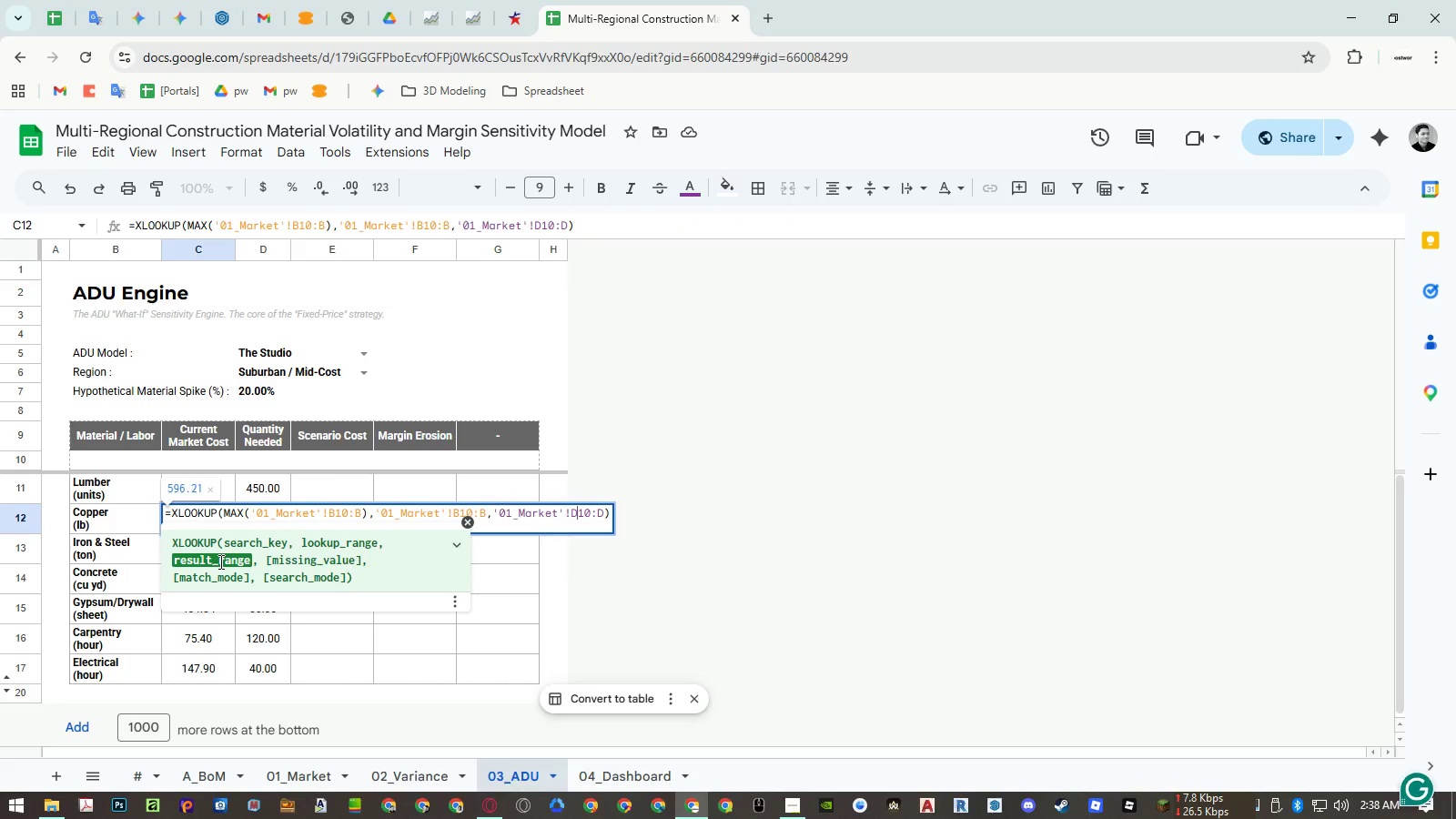 
key(Shift+Enter)
 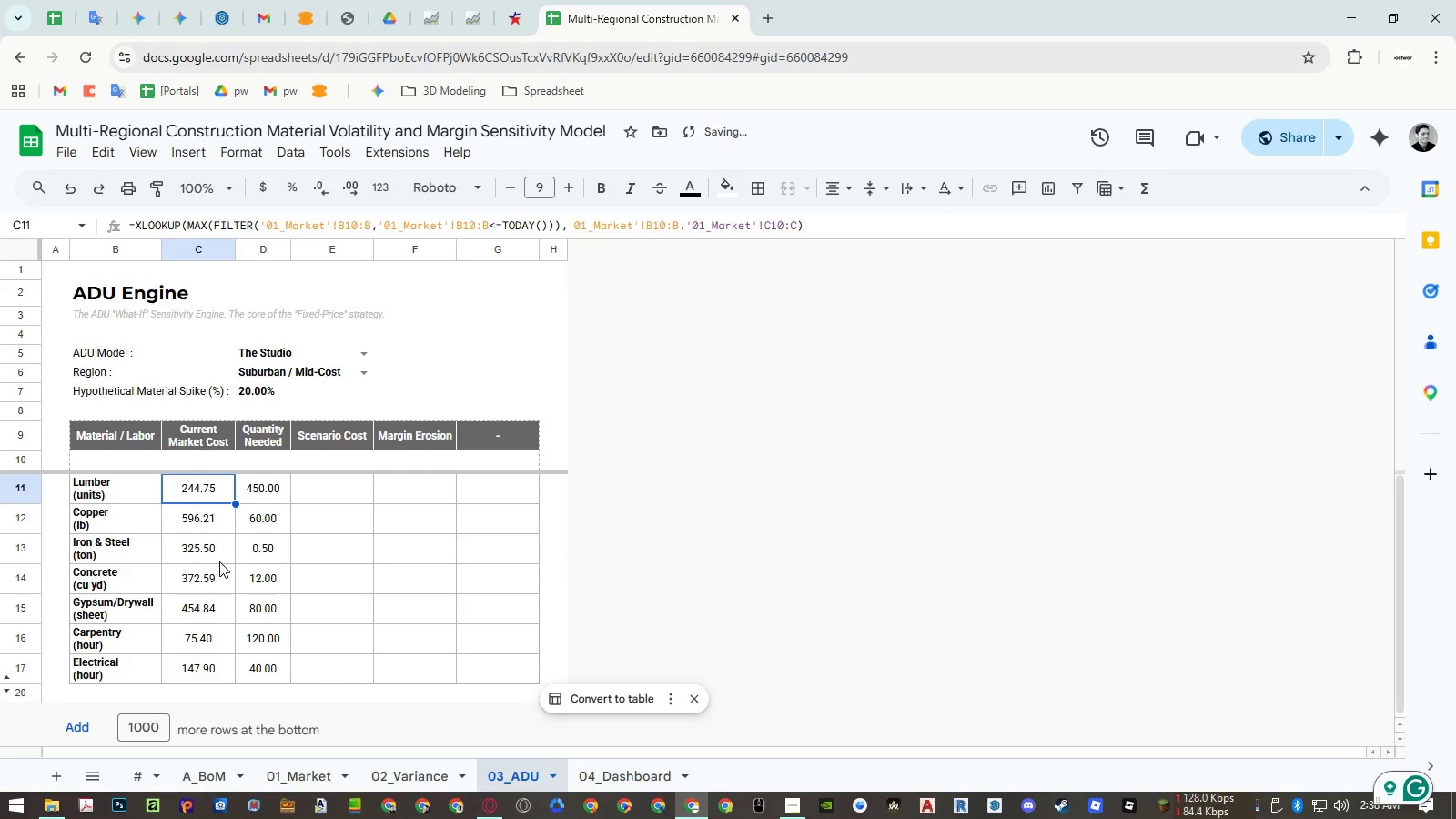 
key(ArrowDown)
 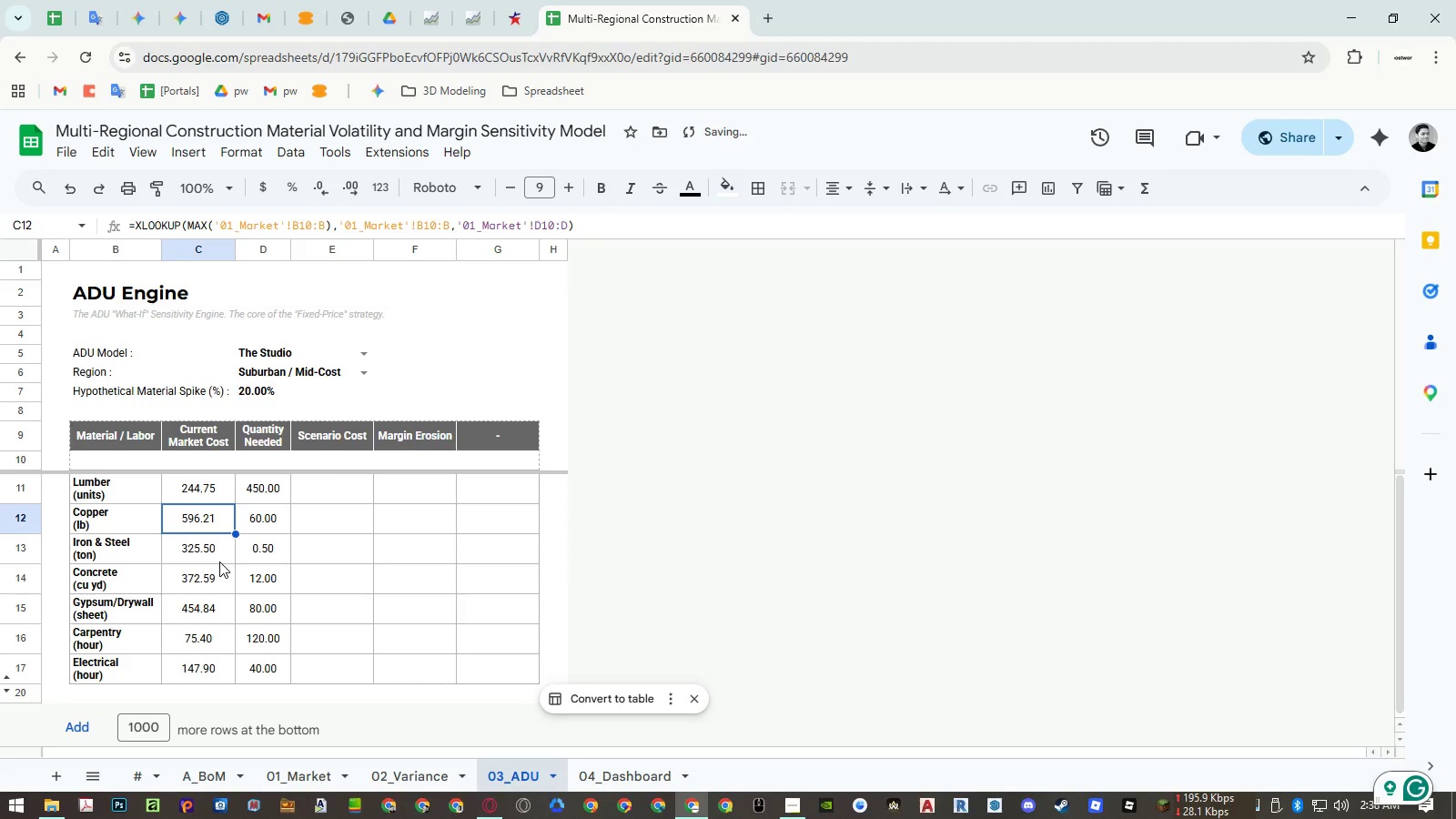 
key(ArrowUp)
 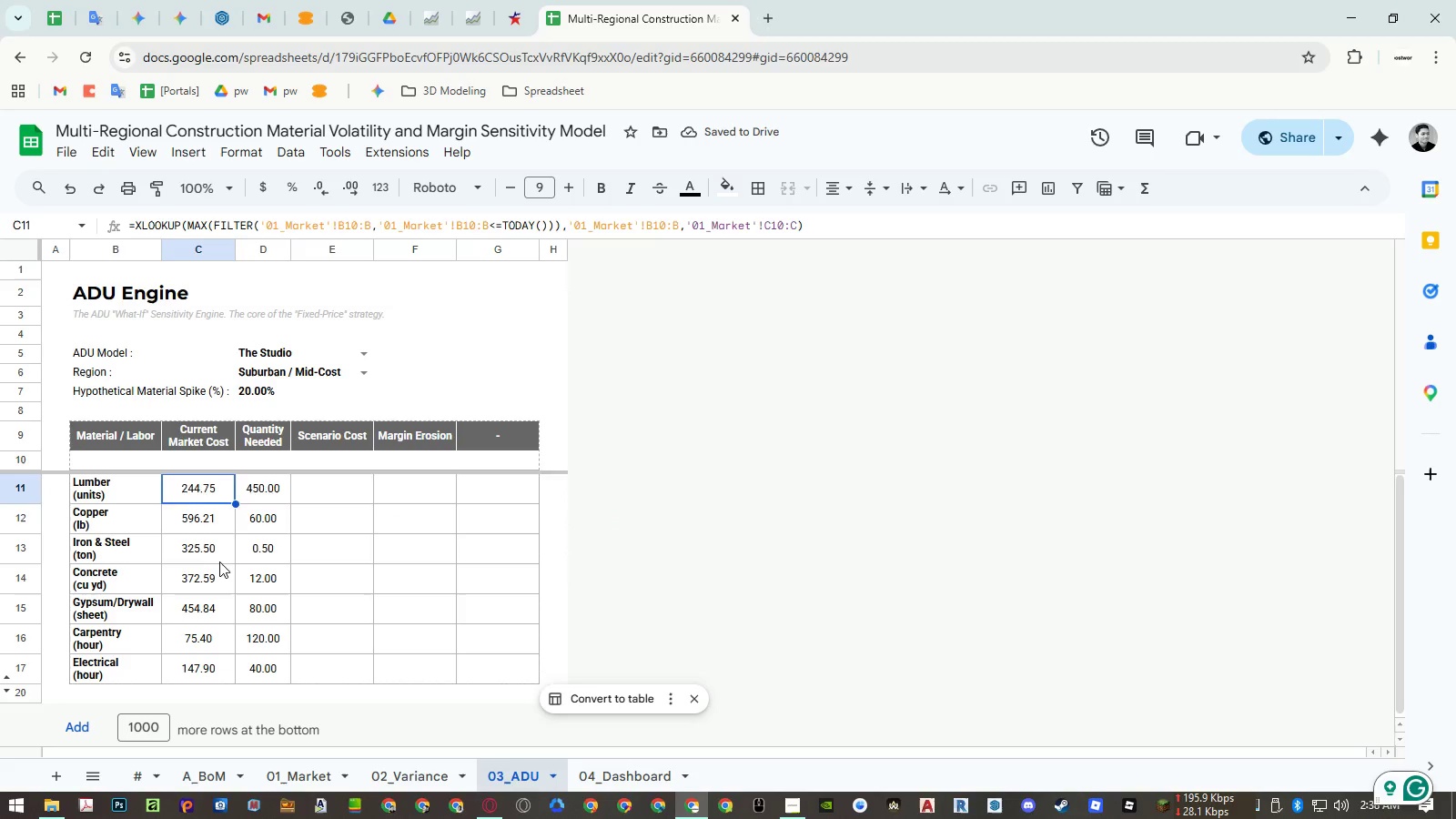 
key(Enter)
 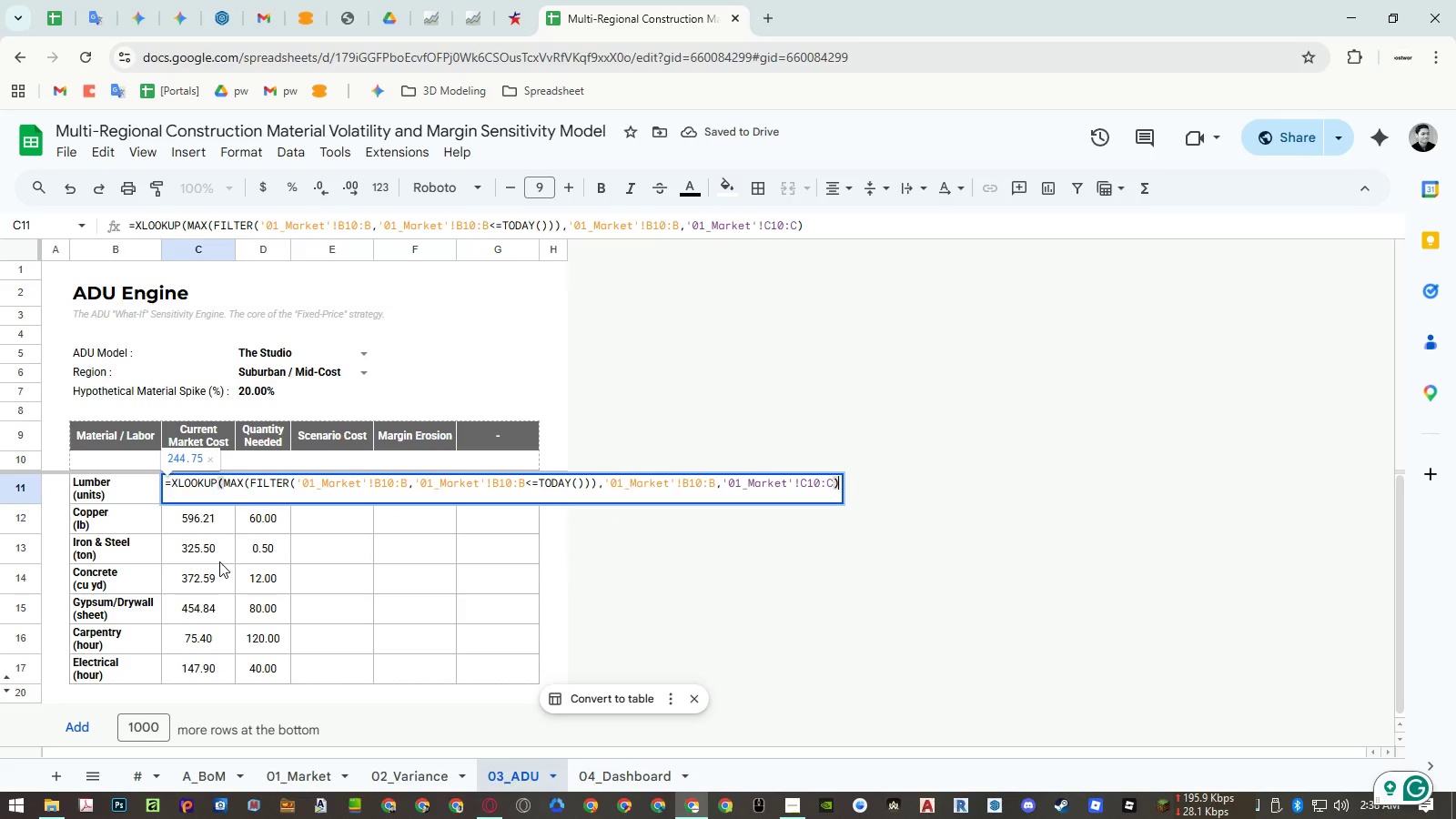 
key(Control+A)
 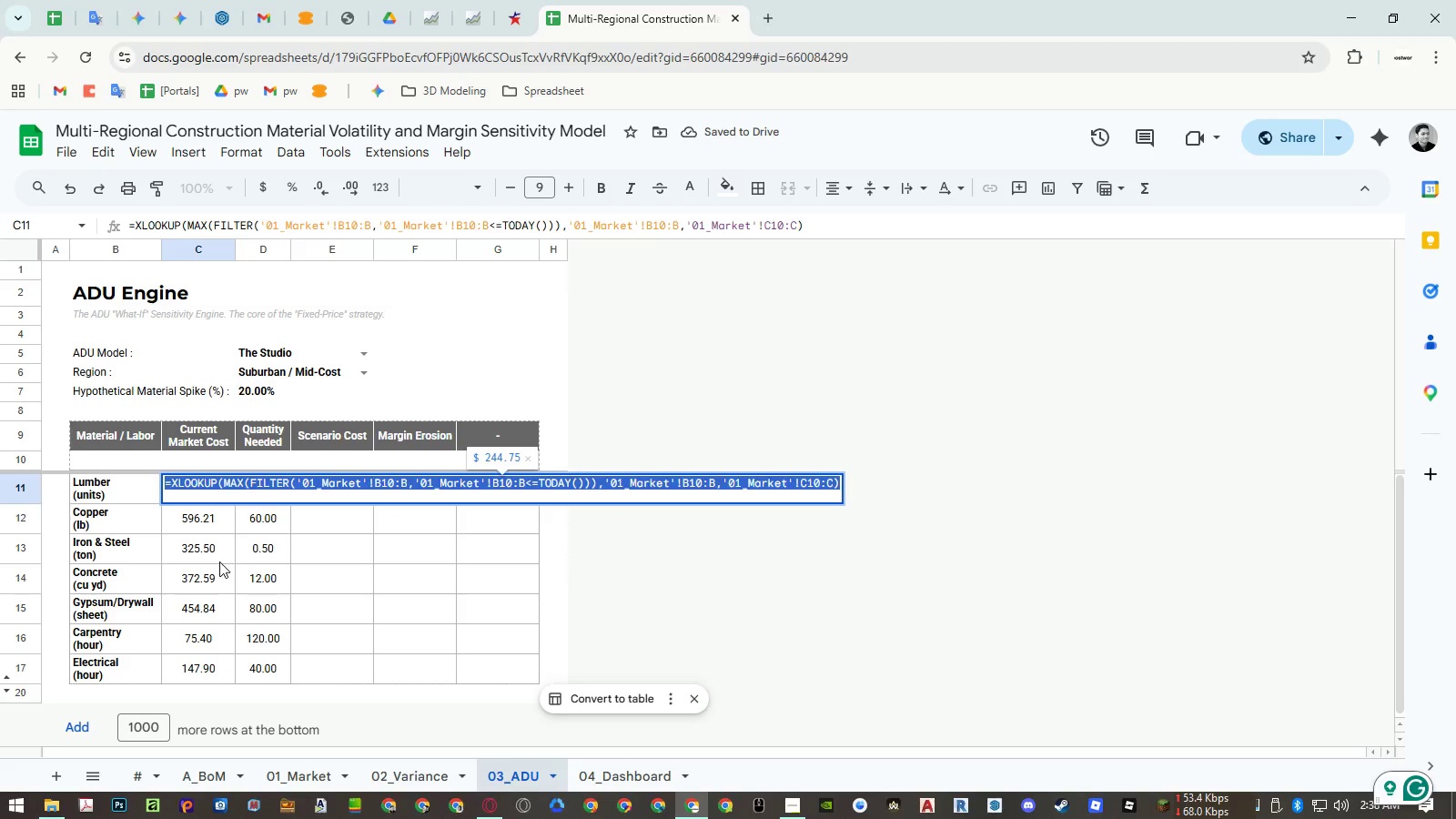 
key(Control+V)
 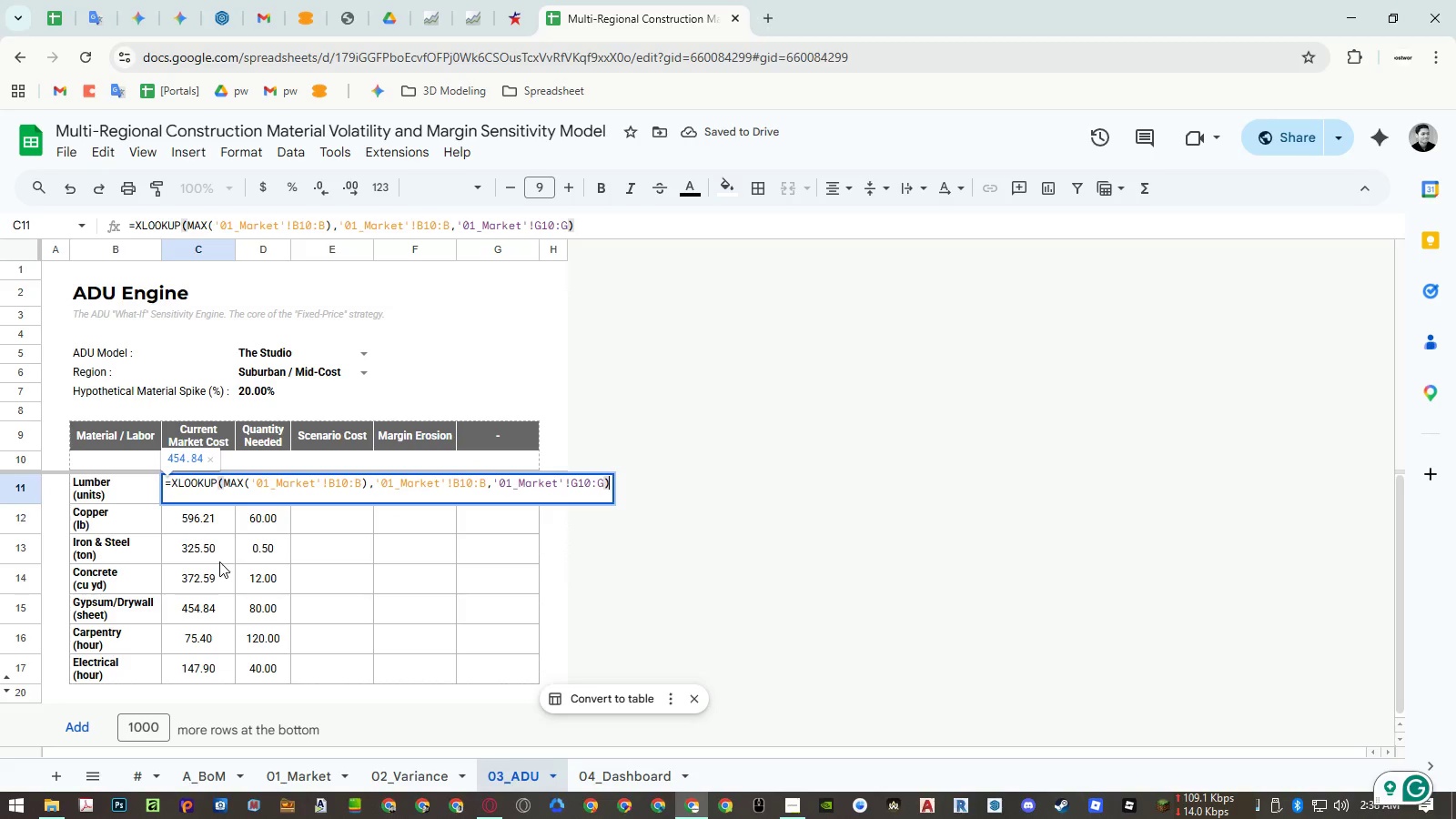 
key(Control+ArrowLeft)
 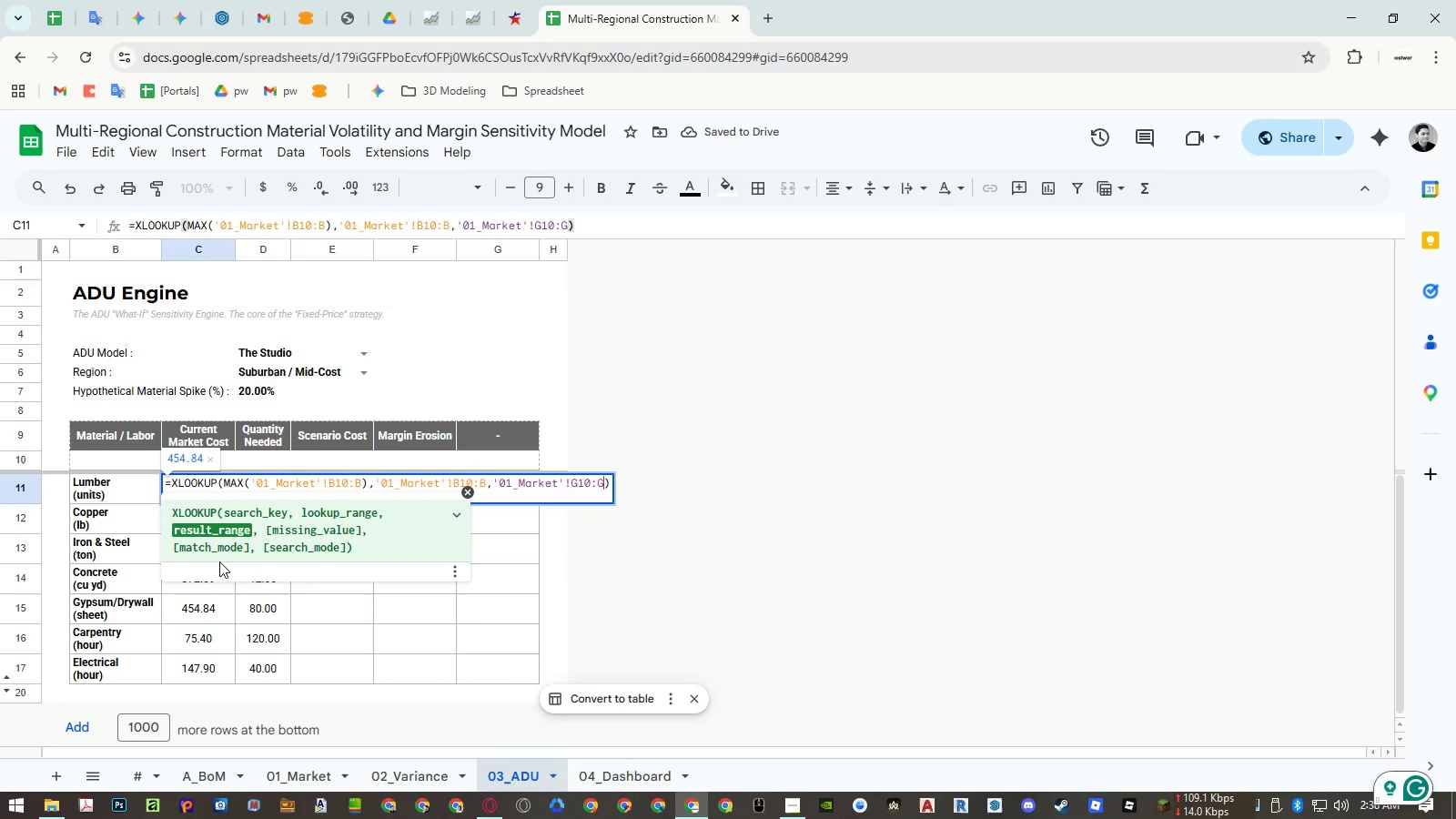 
key(Control+Shift+ArrowLeft)
 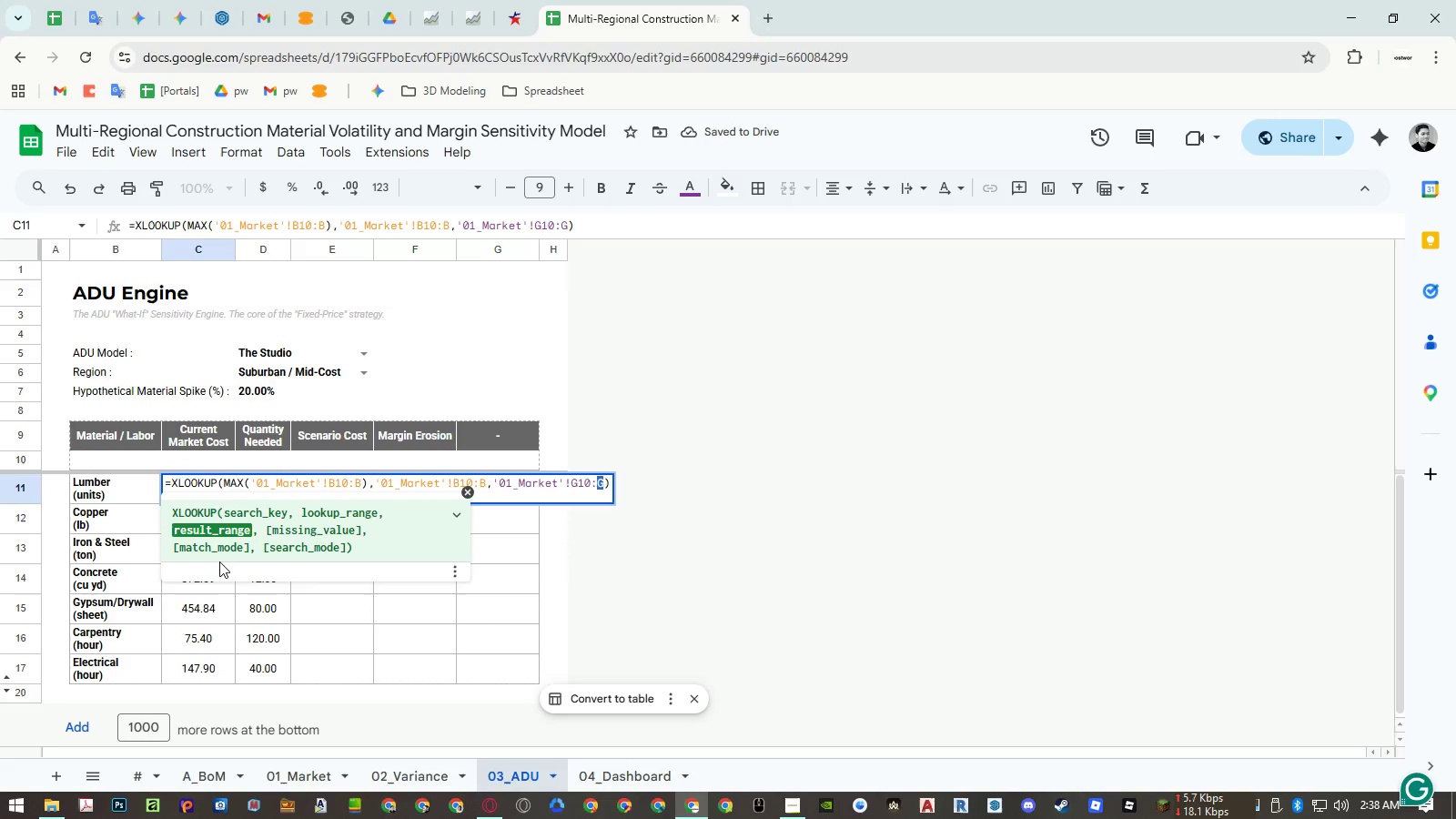 
key(Shift+C)
 